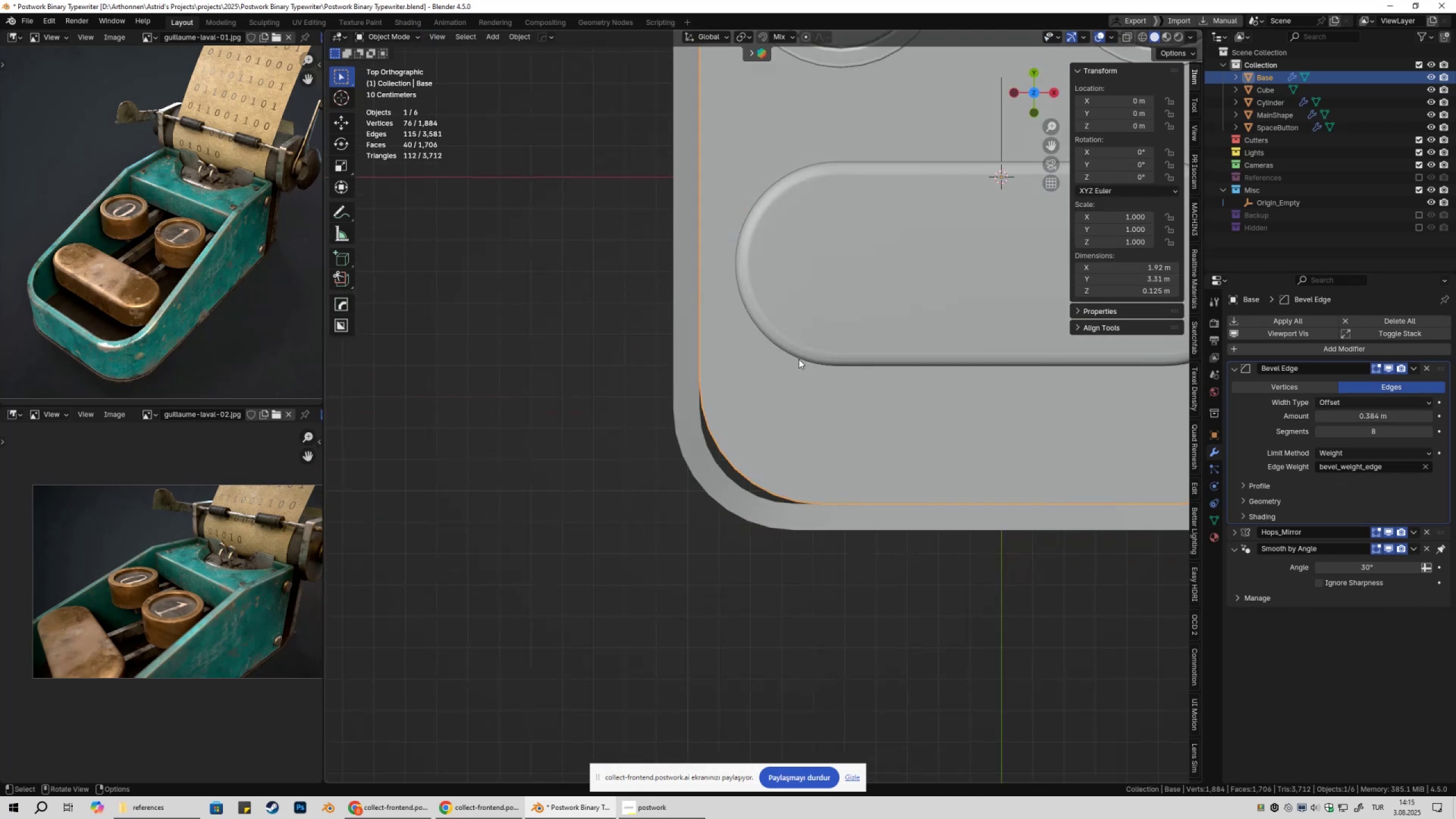 
scroll: coordinate [784, 345], scroll_direction: down, amount: 6.0
 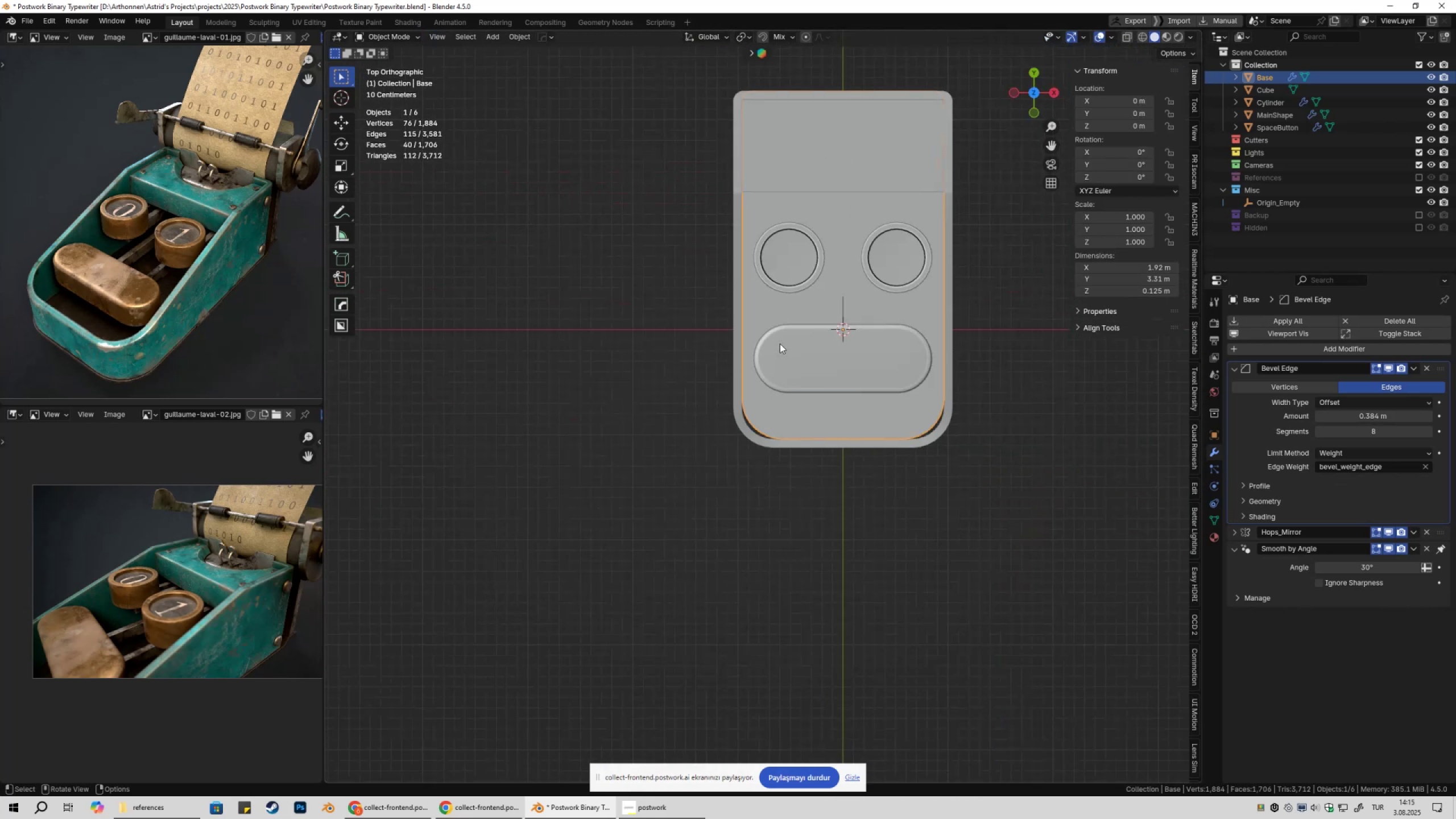 
hold_key(key=ShiftLeft, duration=0.4)
 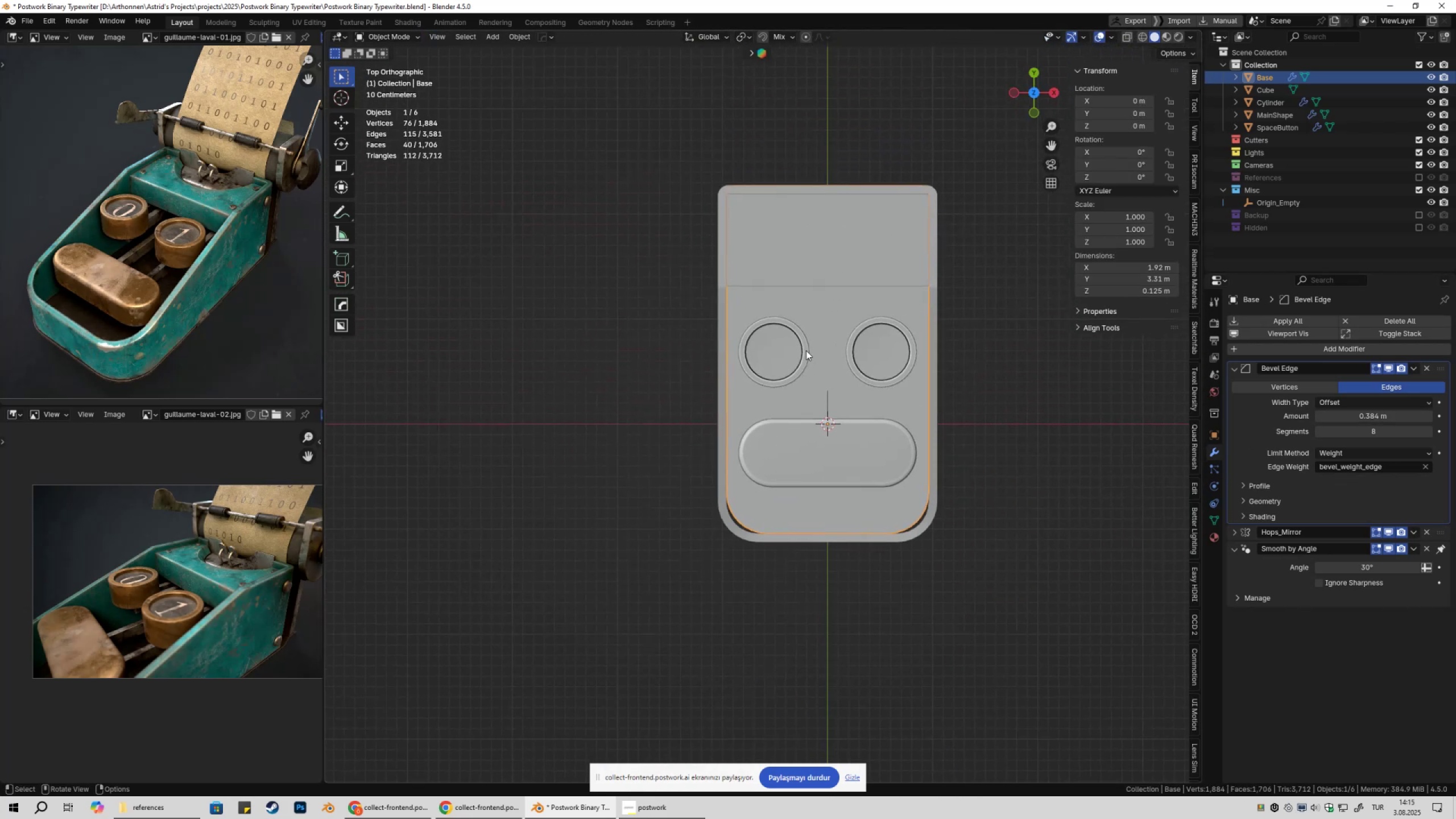 
scroll: coordinate [806, 350], scroll_direction: up, amount: 3.0
 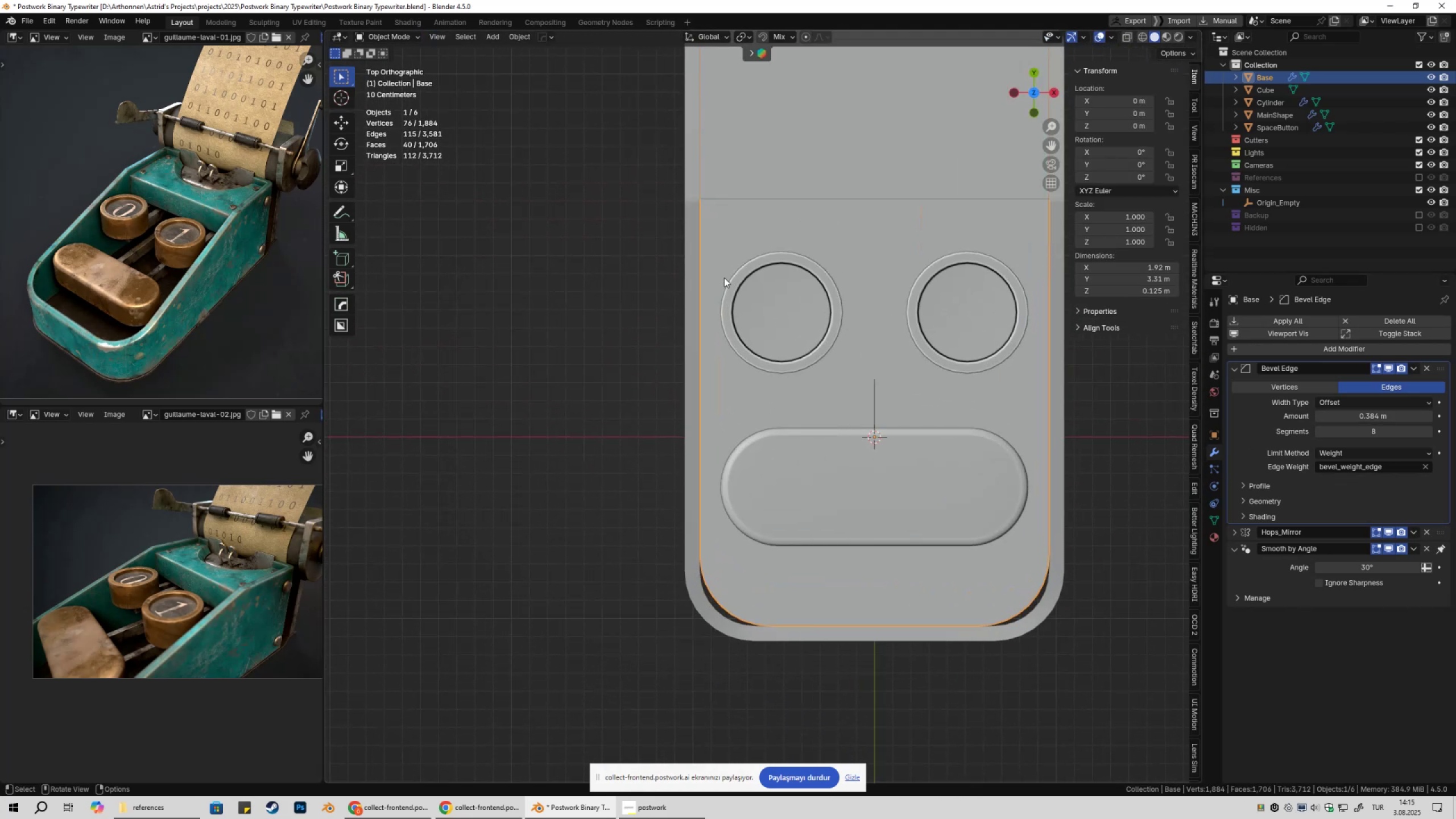 
hold_key(key=ShiftLeft, duration=0.35)
 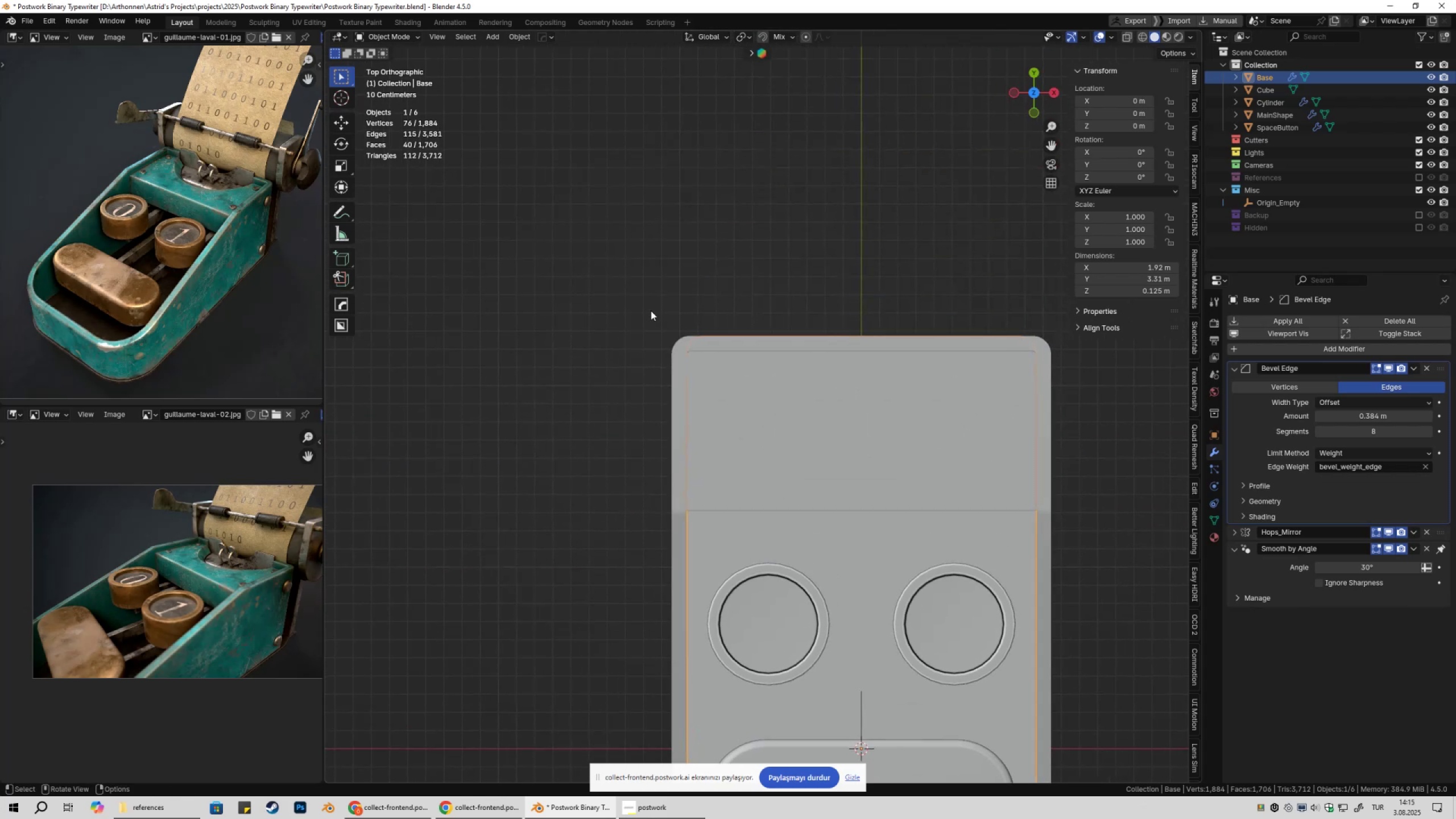 
scroll: coordinate [657, 307], scroll_direction: up, amount: 4.0
 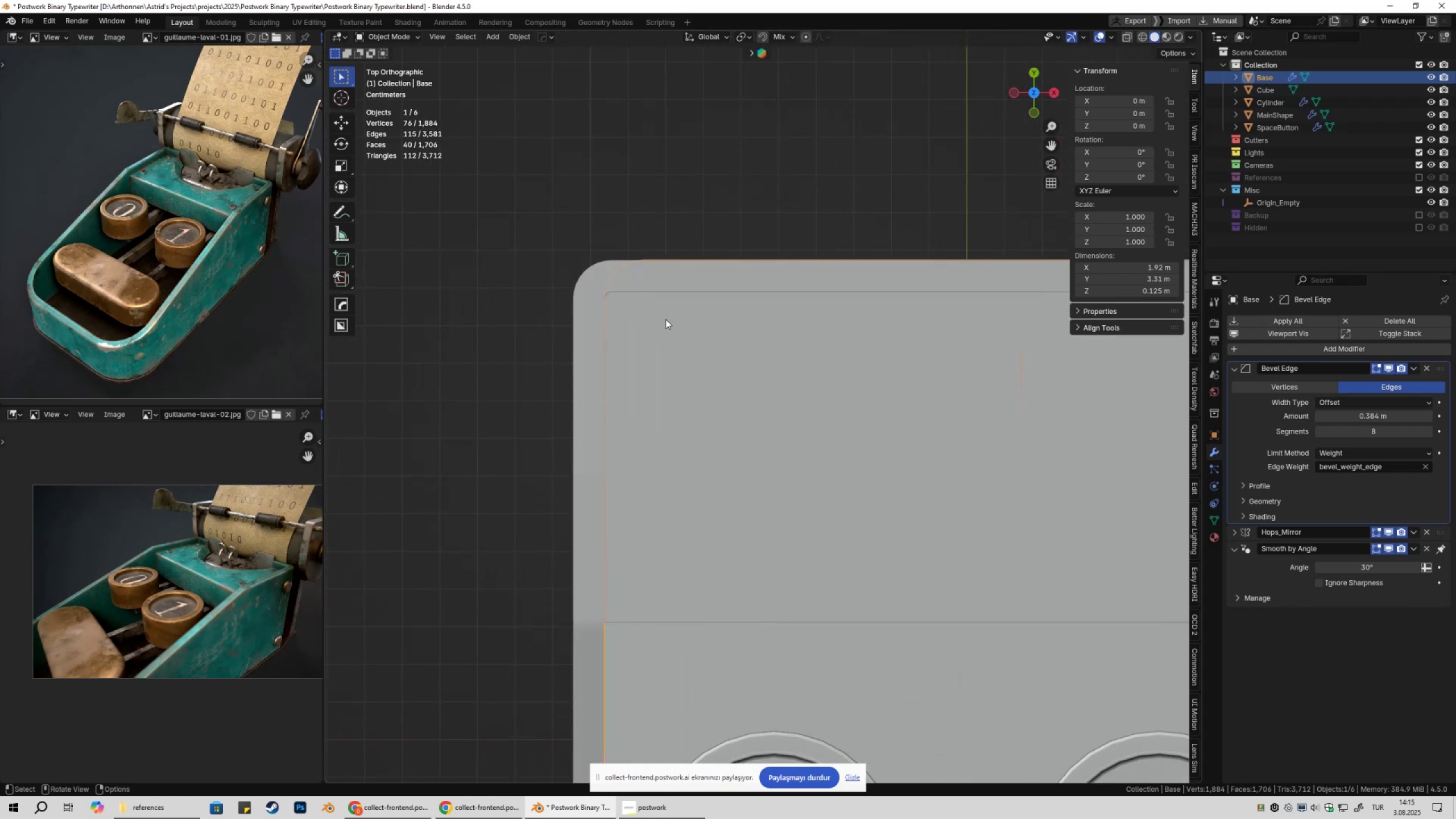 
key(Tab)
type(z1gygy)
 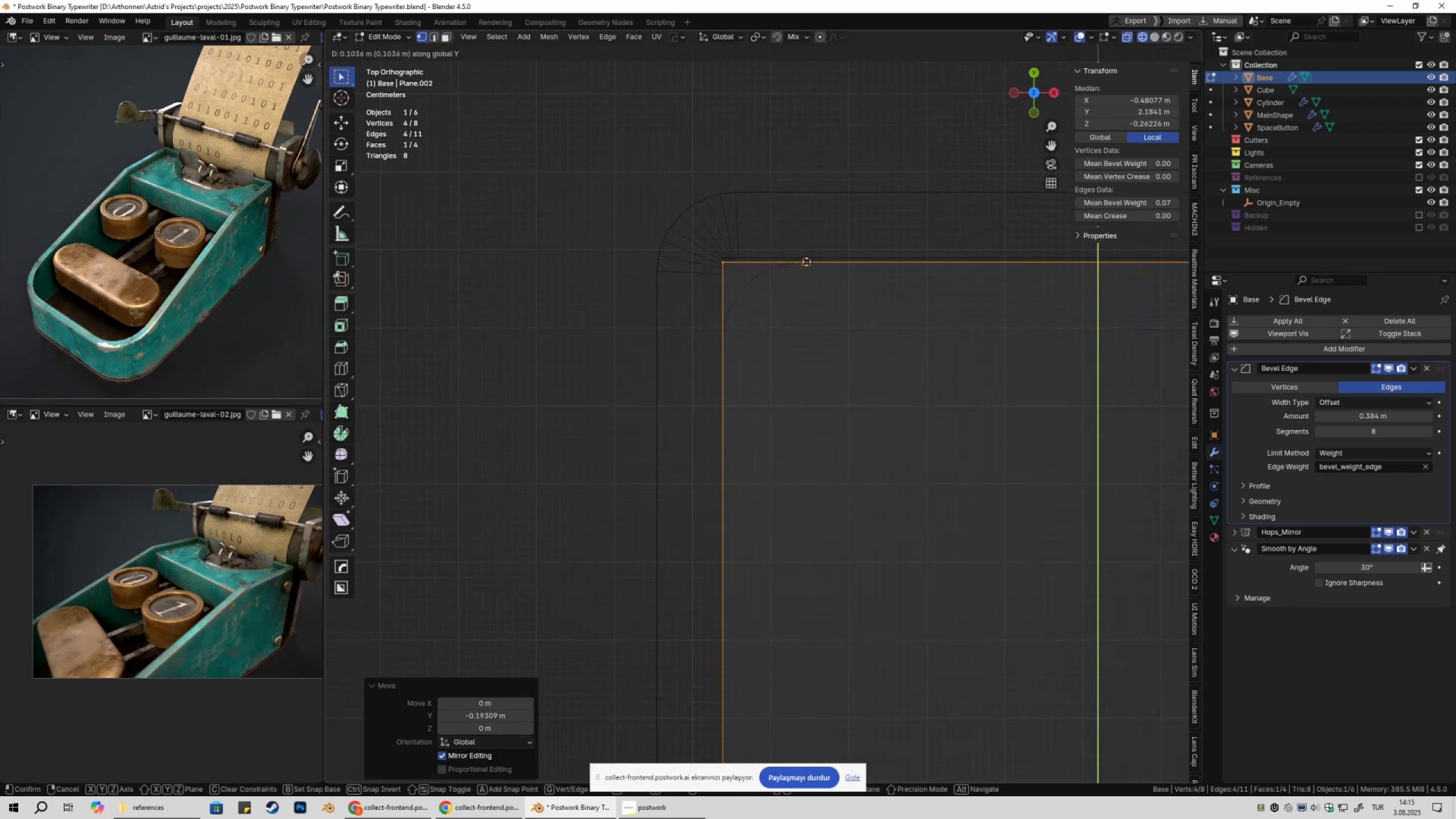 
scroll: coordinate [745, 380], scroll_direction: down, amount: 5.0
 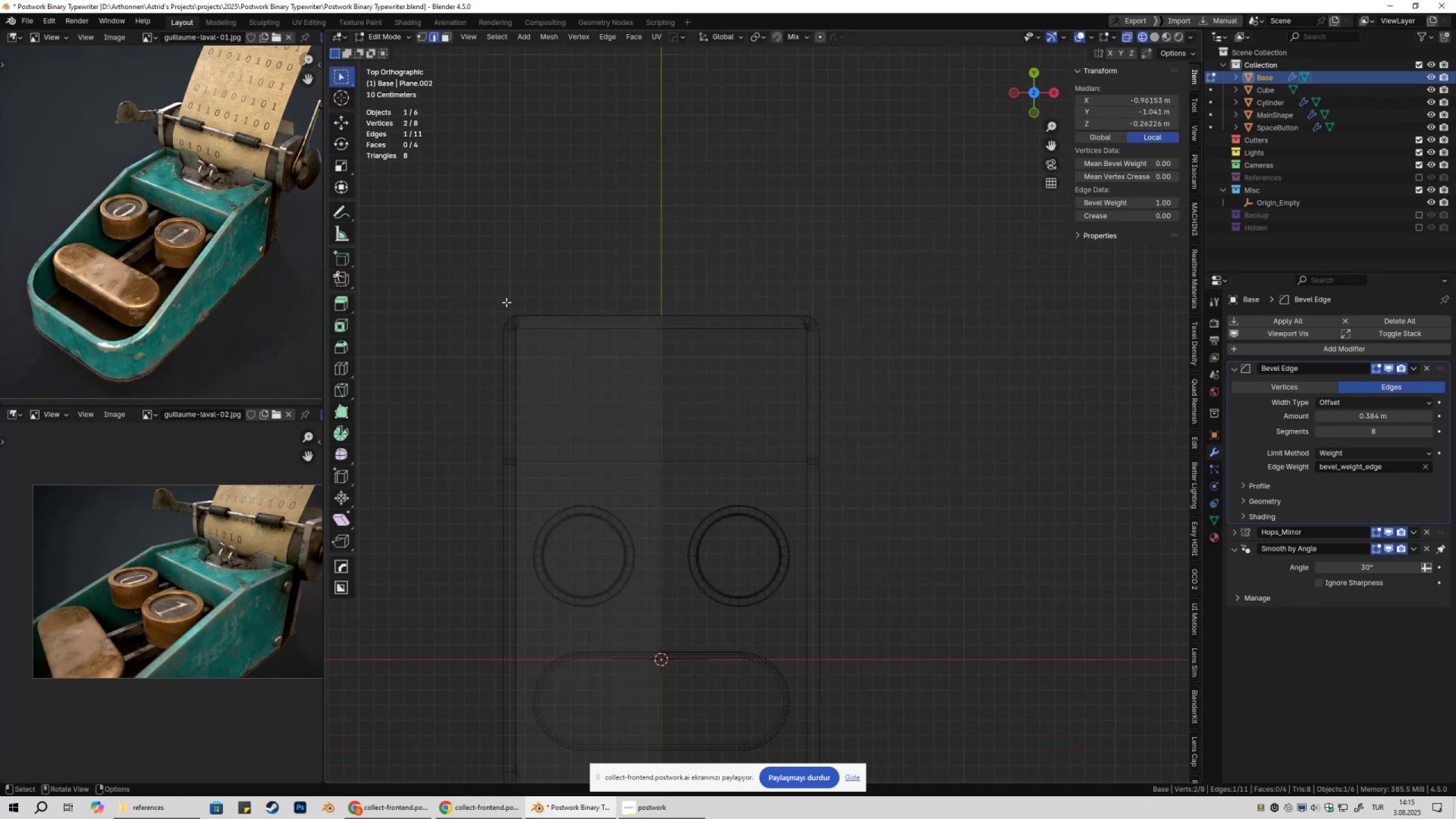 
left_click_drag(start_coordinate=[428, 243], to_coordinate=[961, 385])
 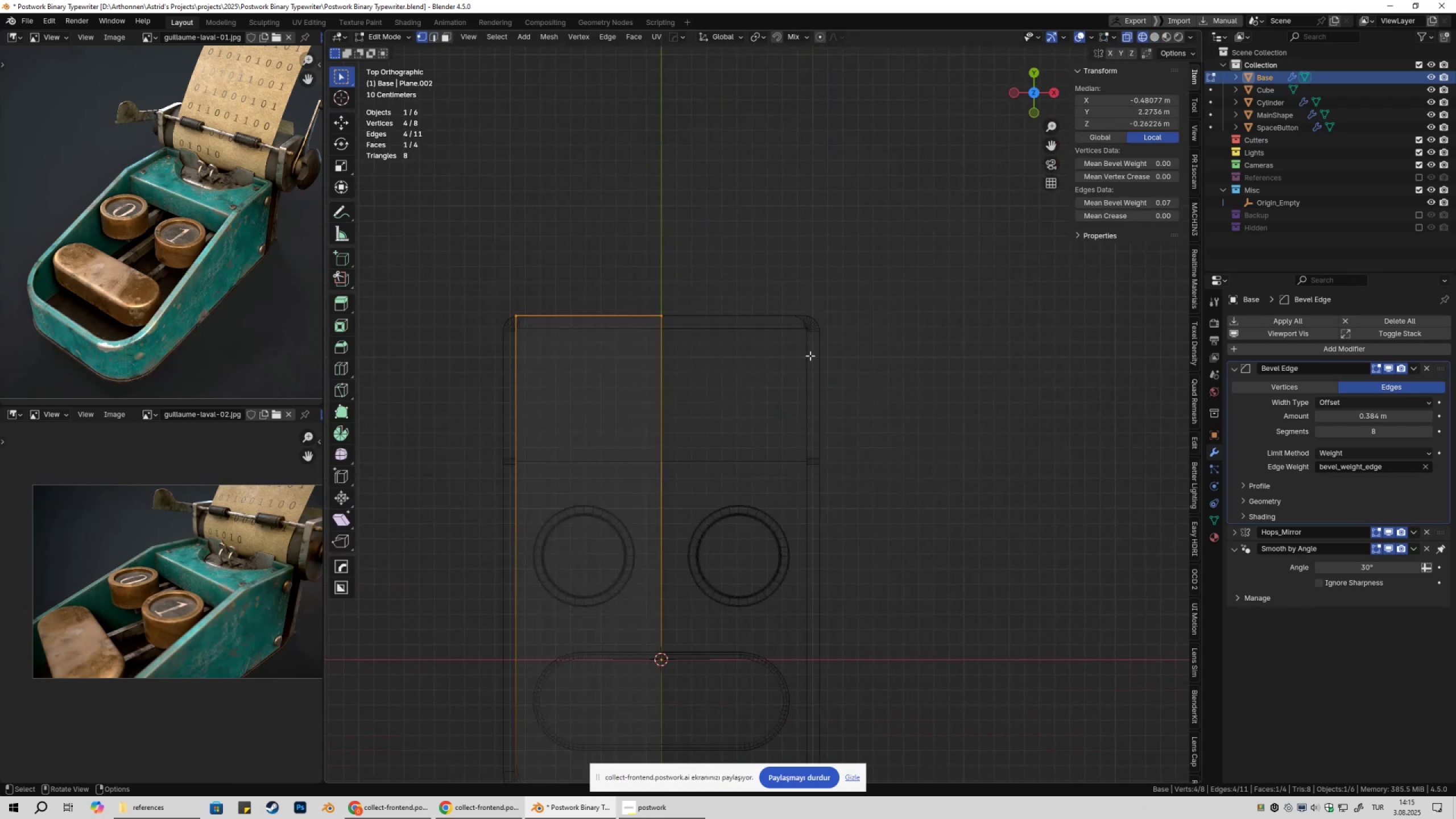 
scroll: coordinate [791, 336], scroll_direction: up, amount: 9.0
 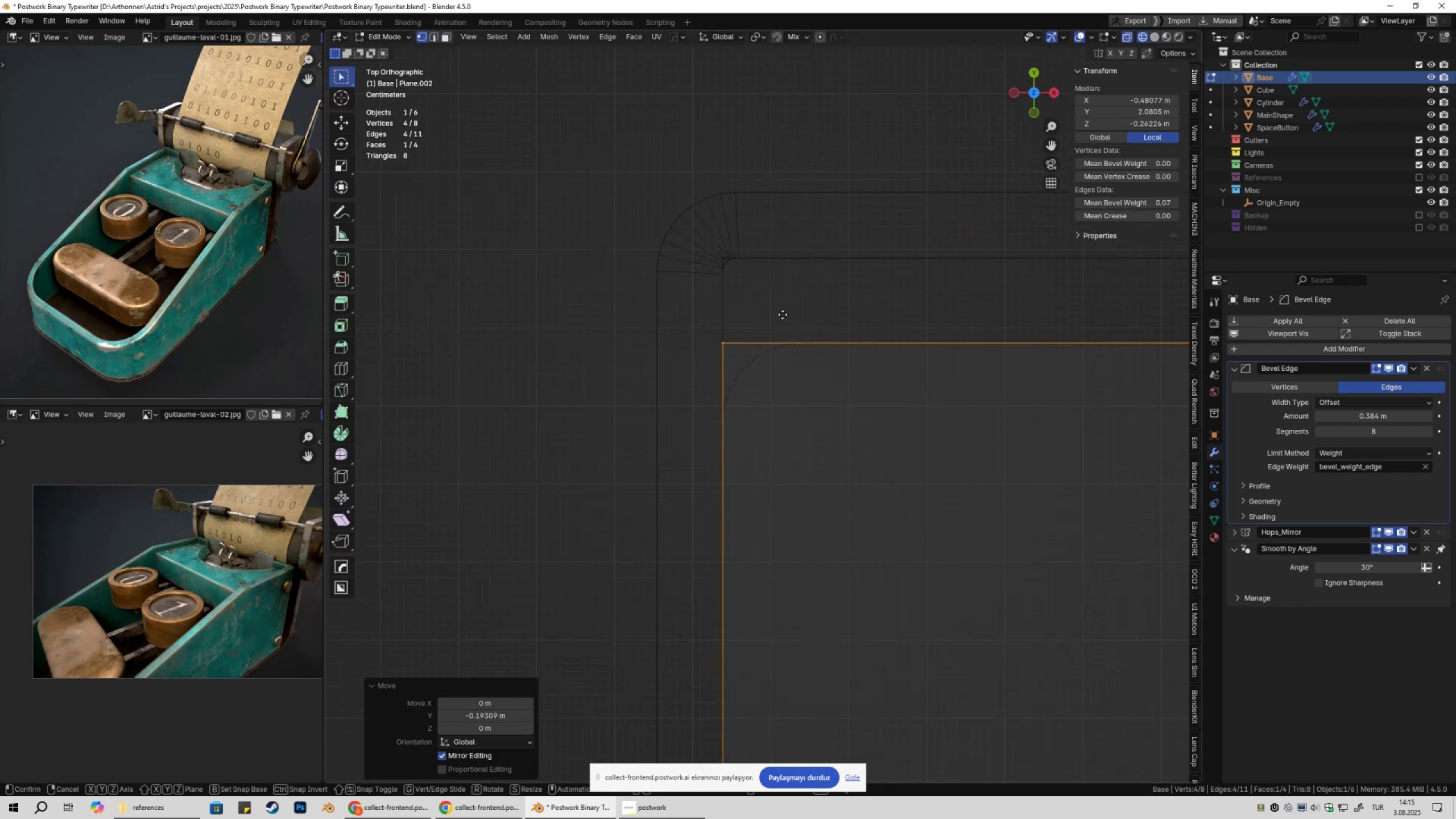 
hold_key(key=ControlLeft, duration=1.5)
 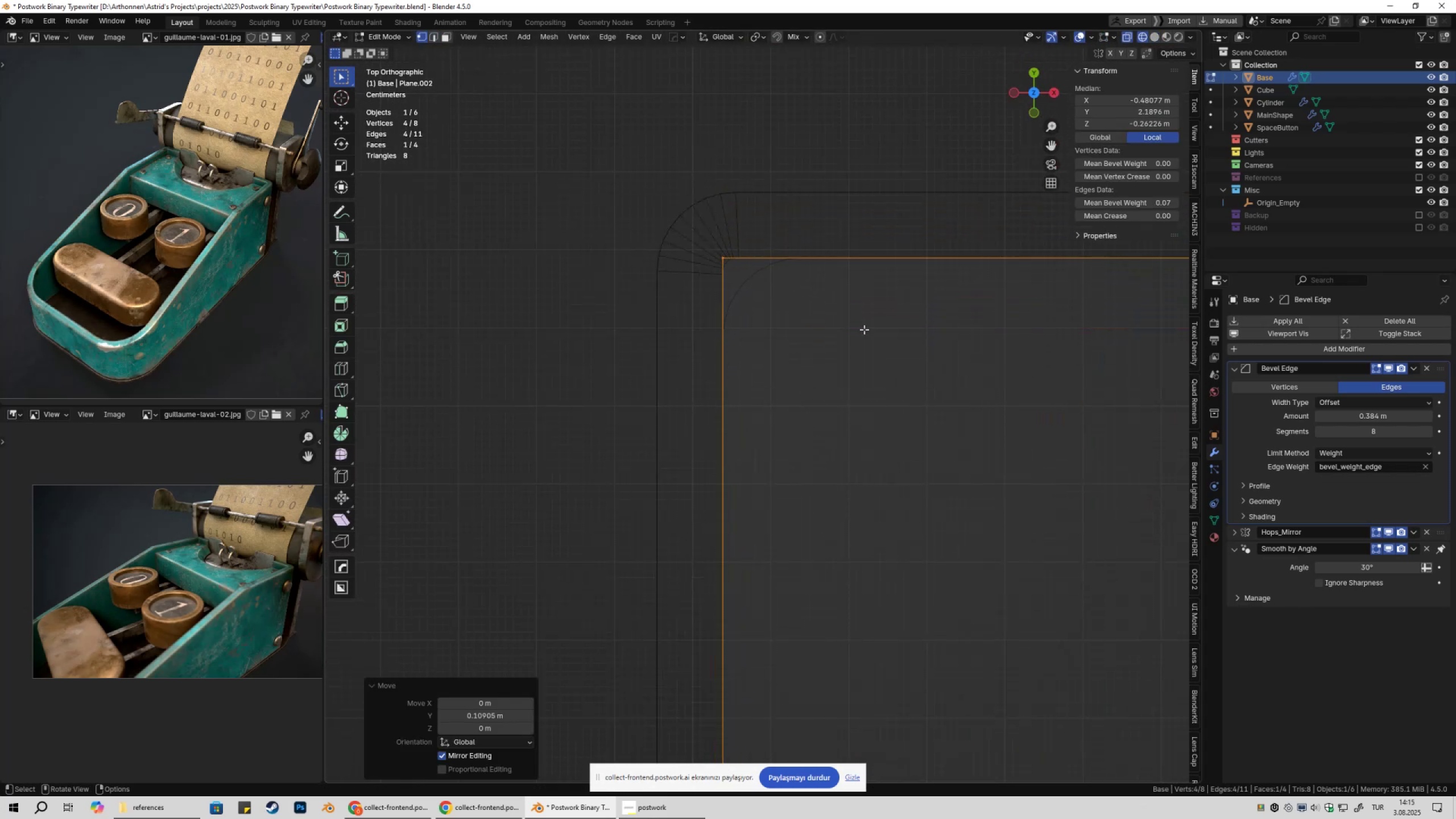 
hold_key(key=ControlLeft, duration=0.46)
left_click([743, 257])
 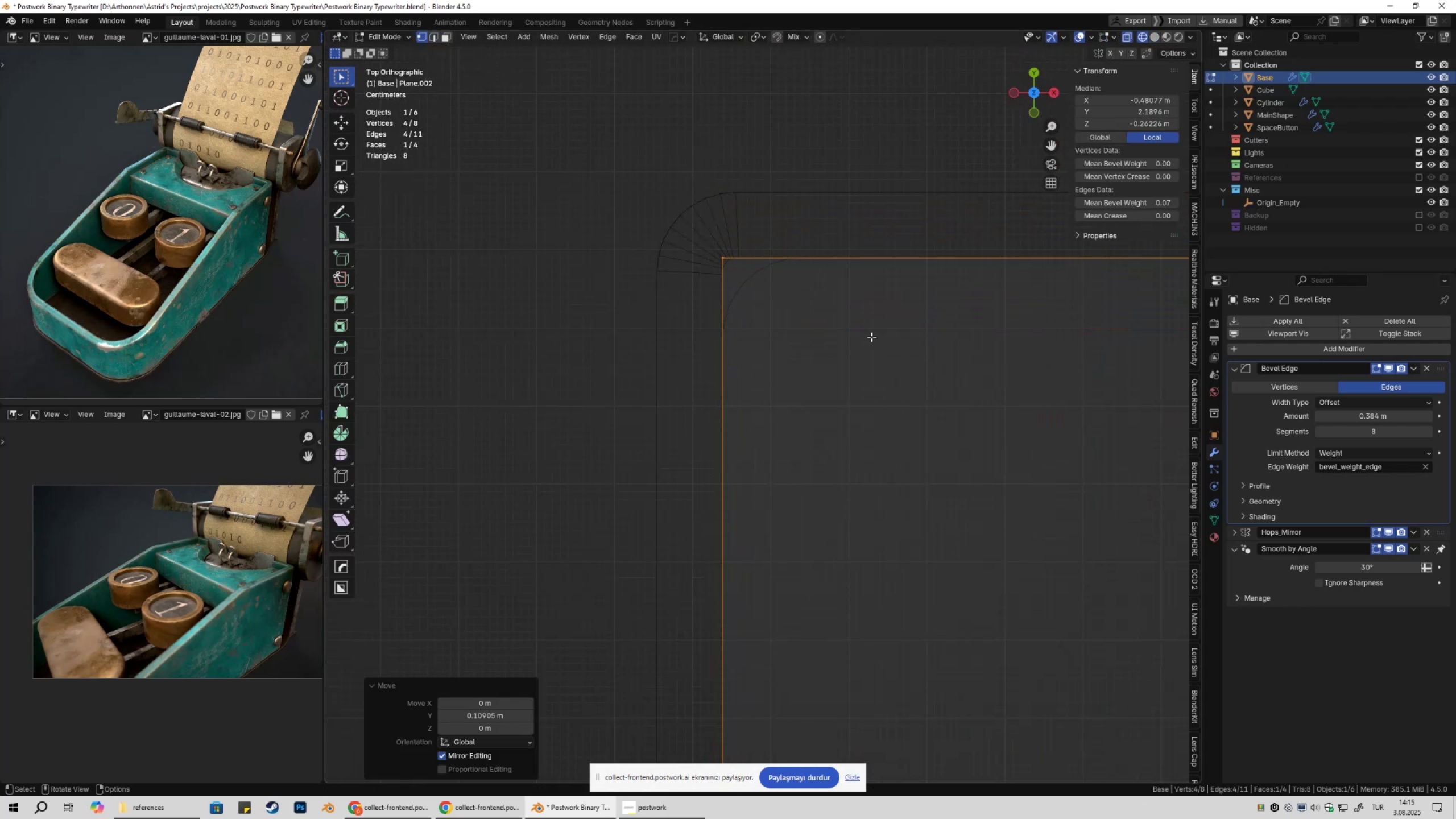 
key(Tab)
 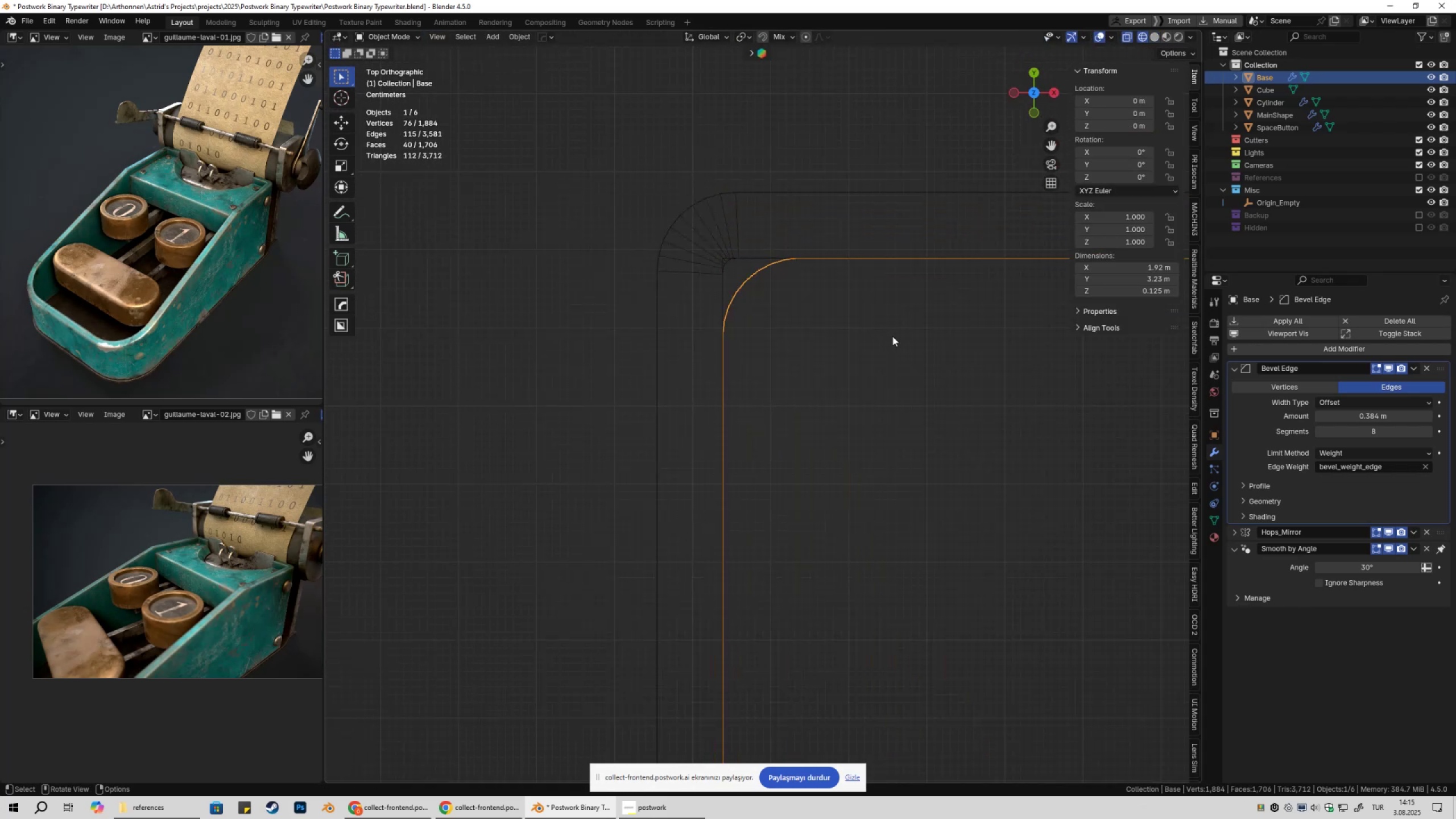 
hold_key(key=ShiftLeft, duration=0.32)
 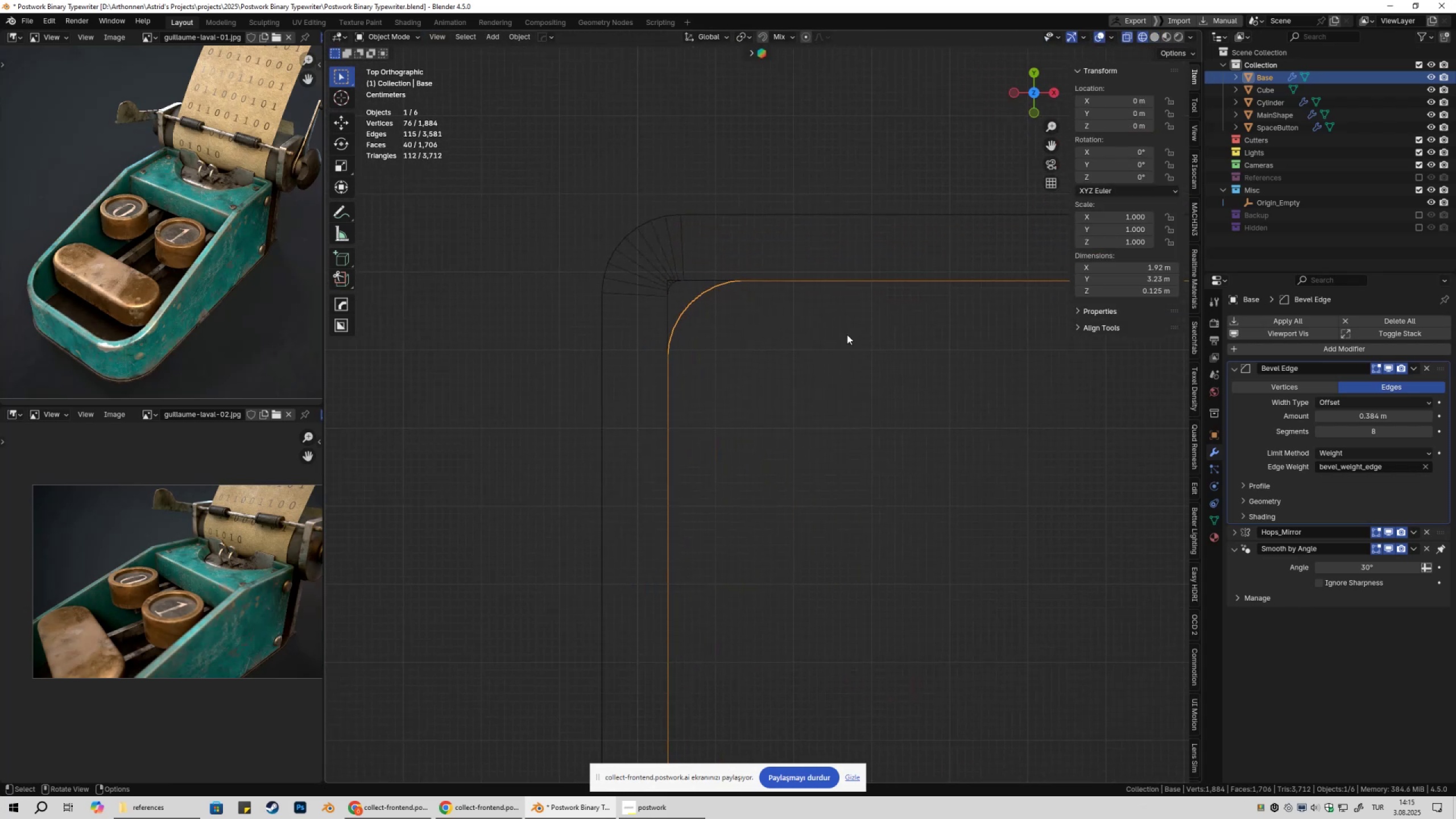 
scroll: coordinate [843, 334], scroll_direction: up, amount: 2.0
 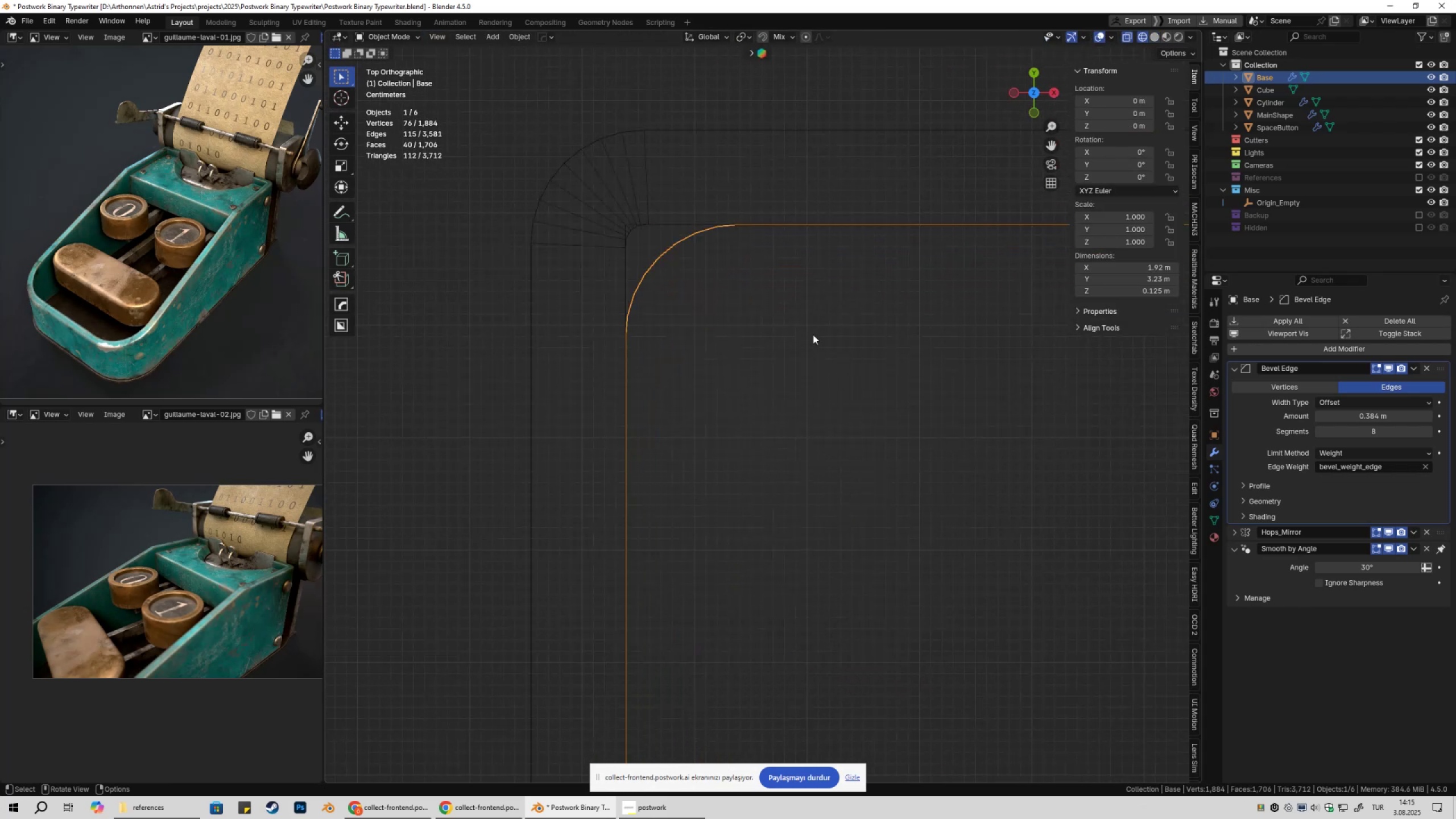 
key(Tab)
 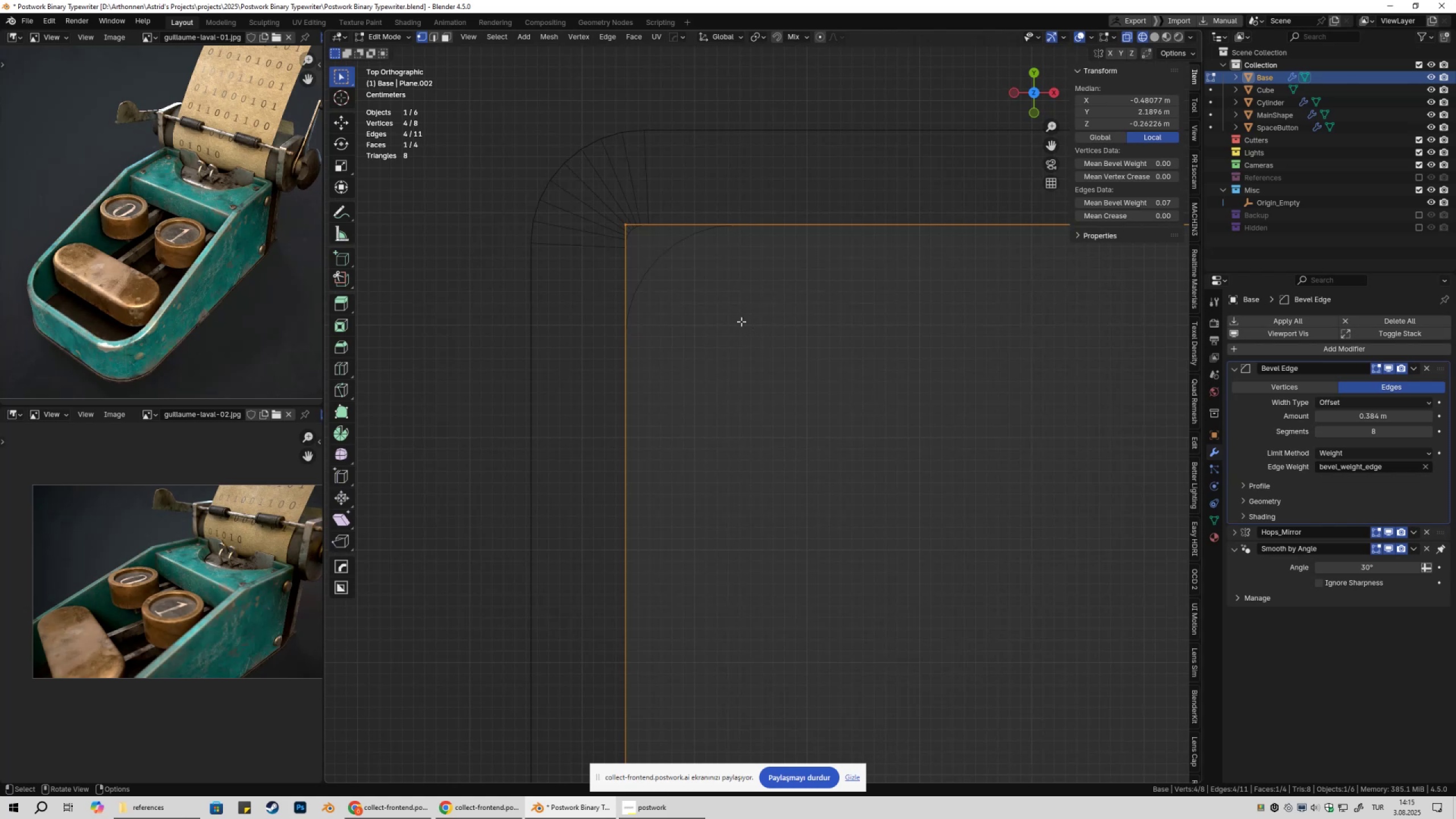 
scroll: coordinate [731, 317], scroll_direction: down, amount: 3.0
 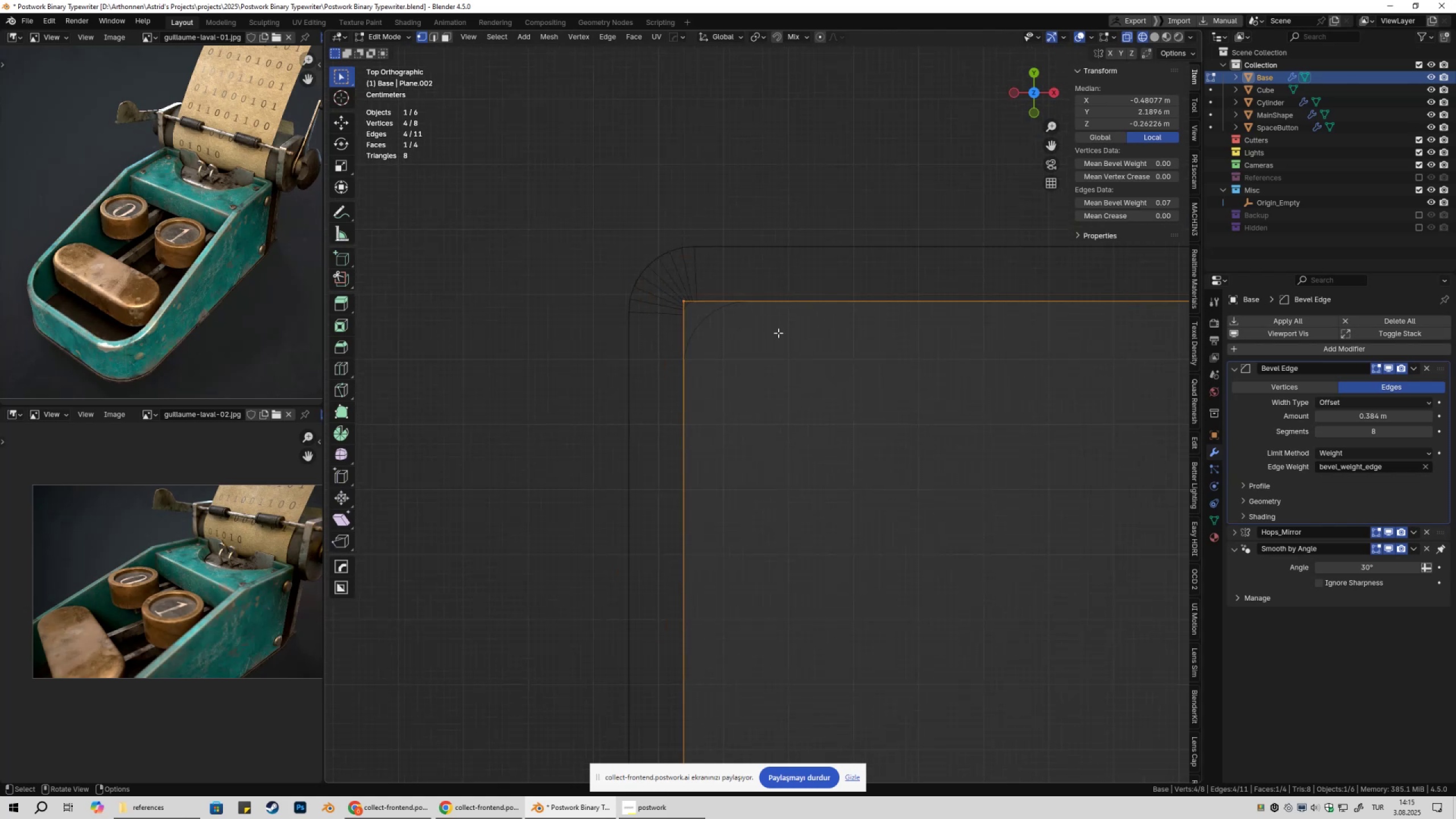 
key(Tab)
 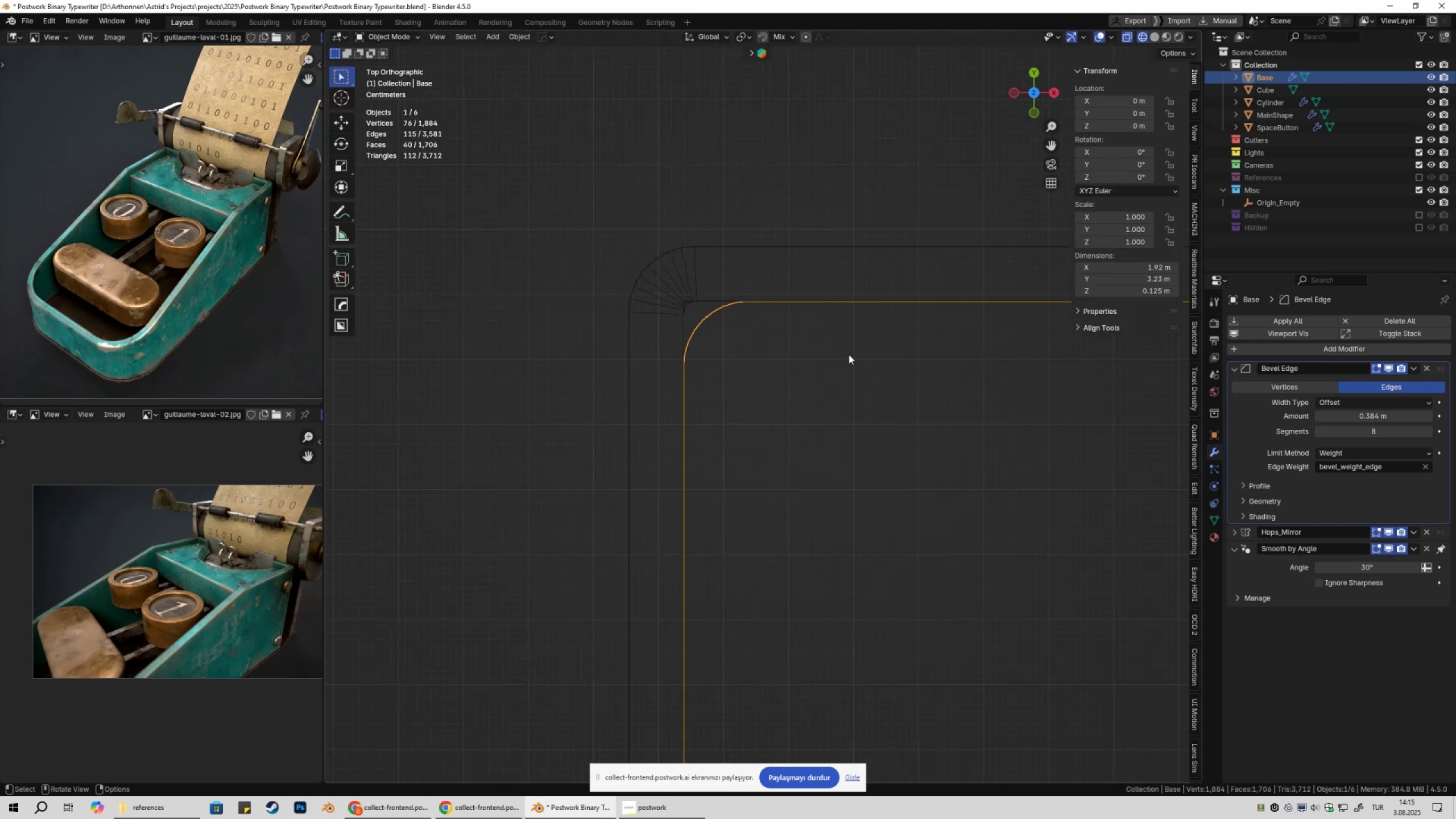 
hold_key(key=ShiftLeft, duration=0.49)
 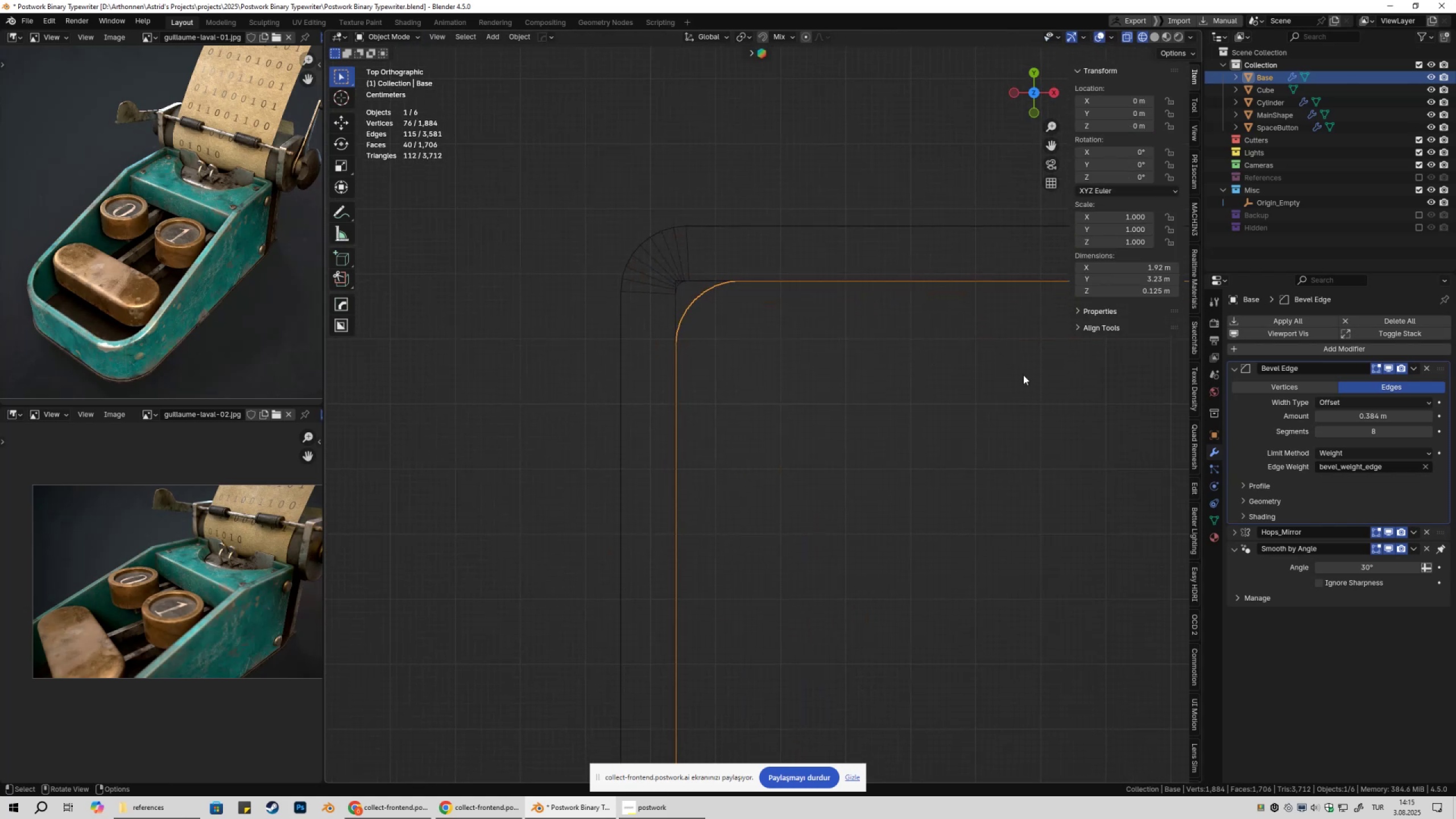 
hold_key(key=ShiftLeft, duration=1.5)
left_click_drag(start_coordinate=[1400, 416], to_coordinate=[241, 435])
 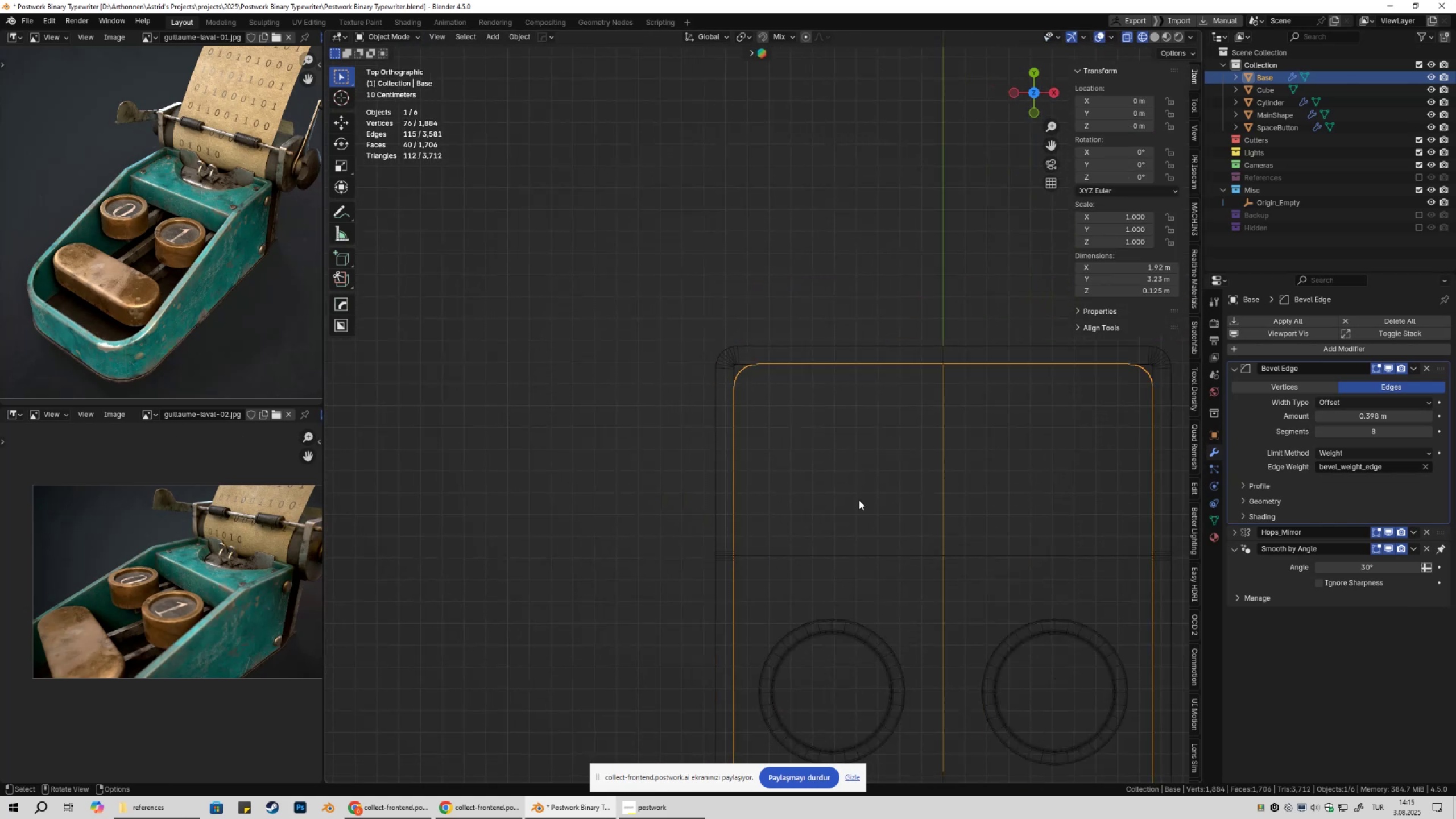 
hold_key(key=ShiftLeft, duration=1.51)
 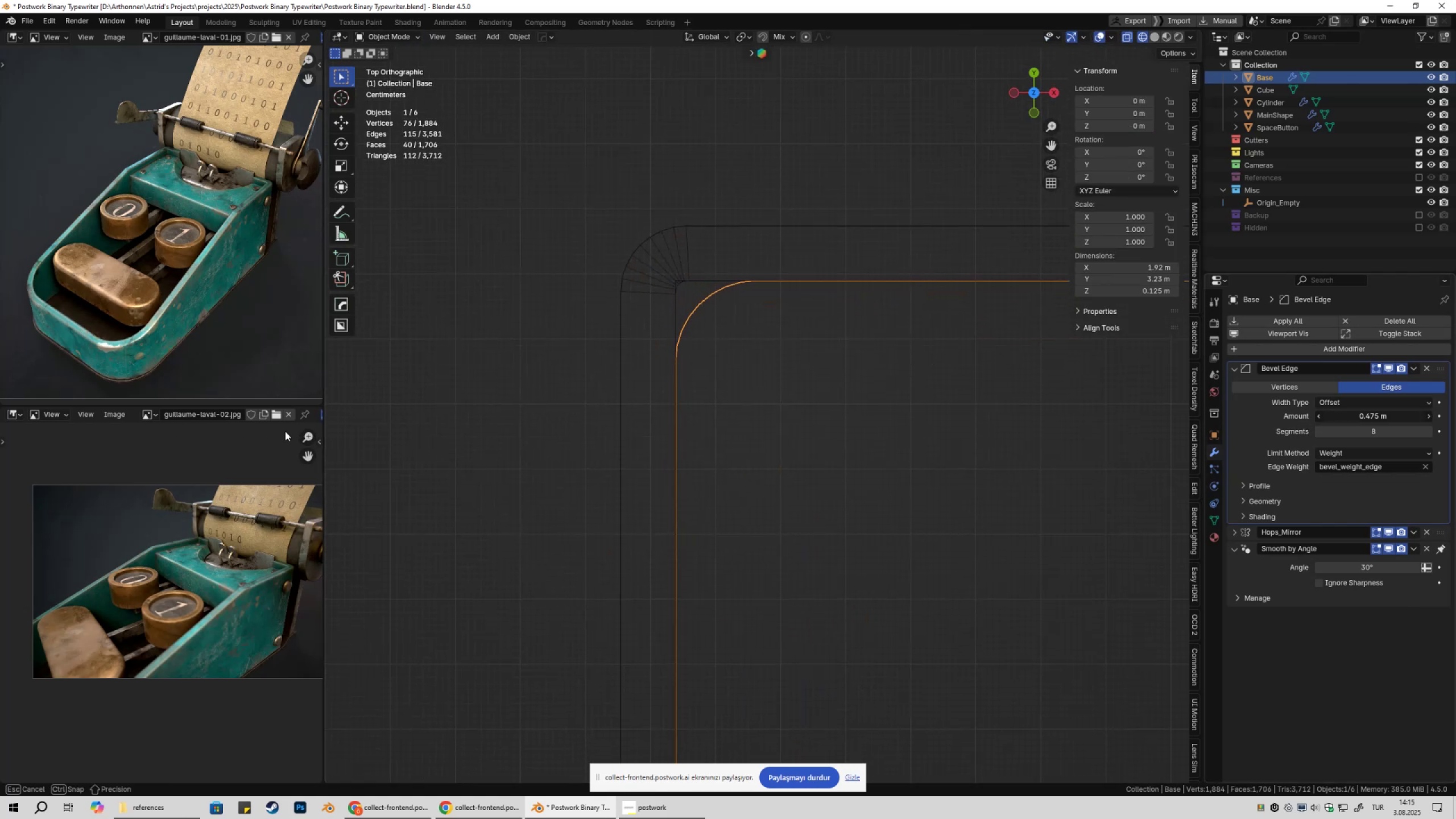 
hold_key(key=ShiftLeft, duration=1.52)
 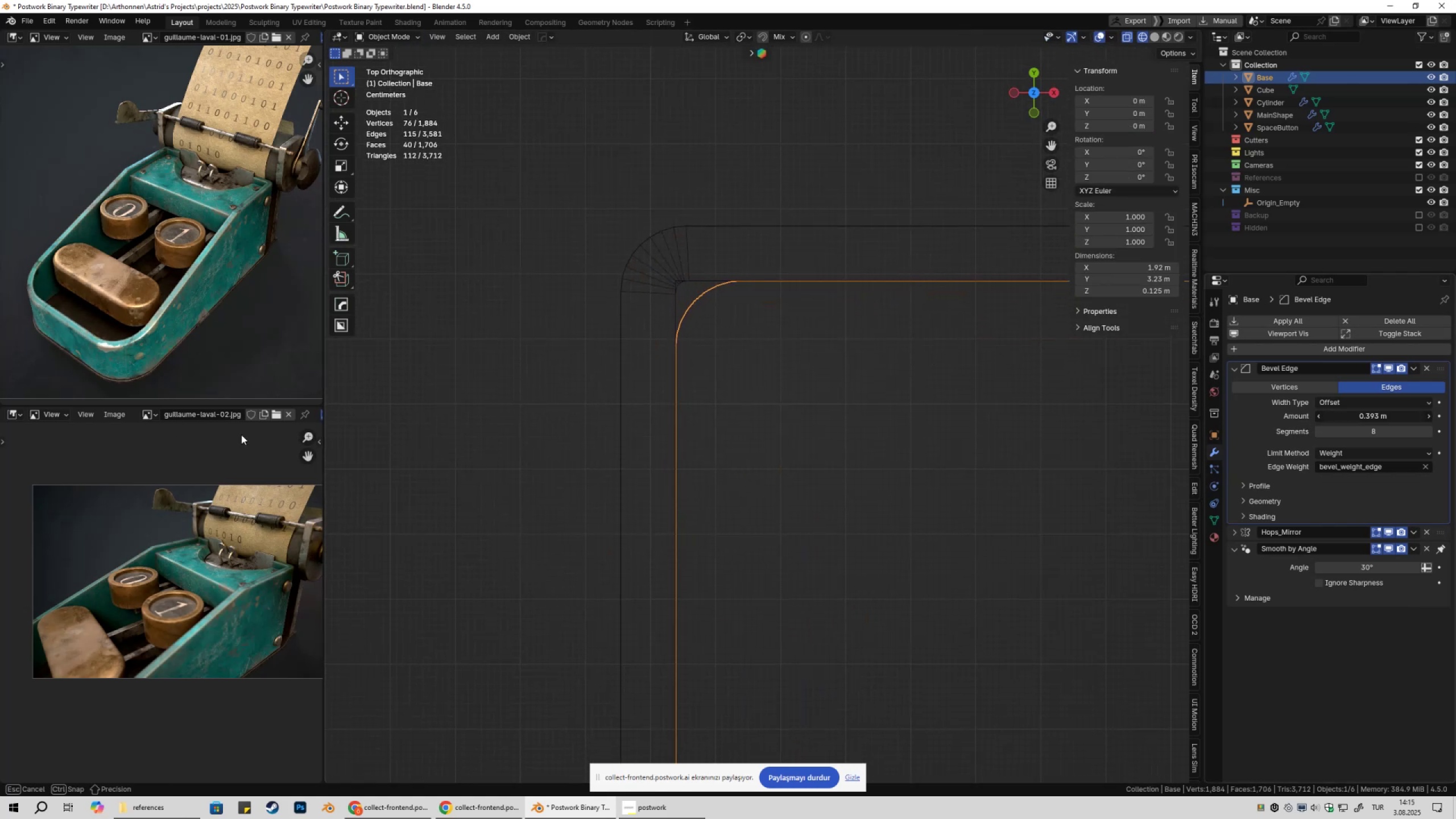 
hold_key(key=ShiftLeft, duration=1.06)
 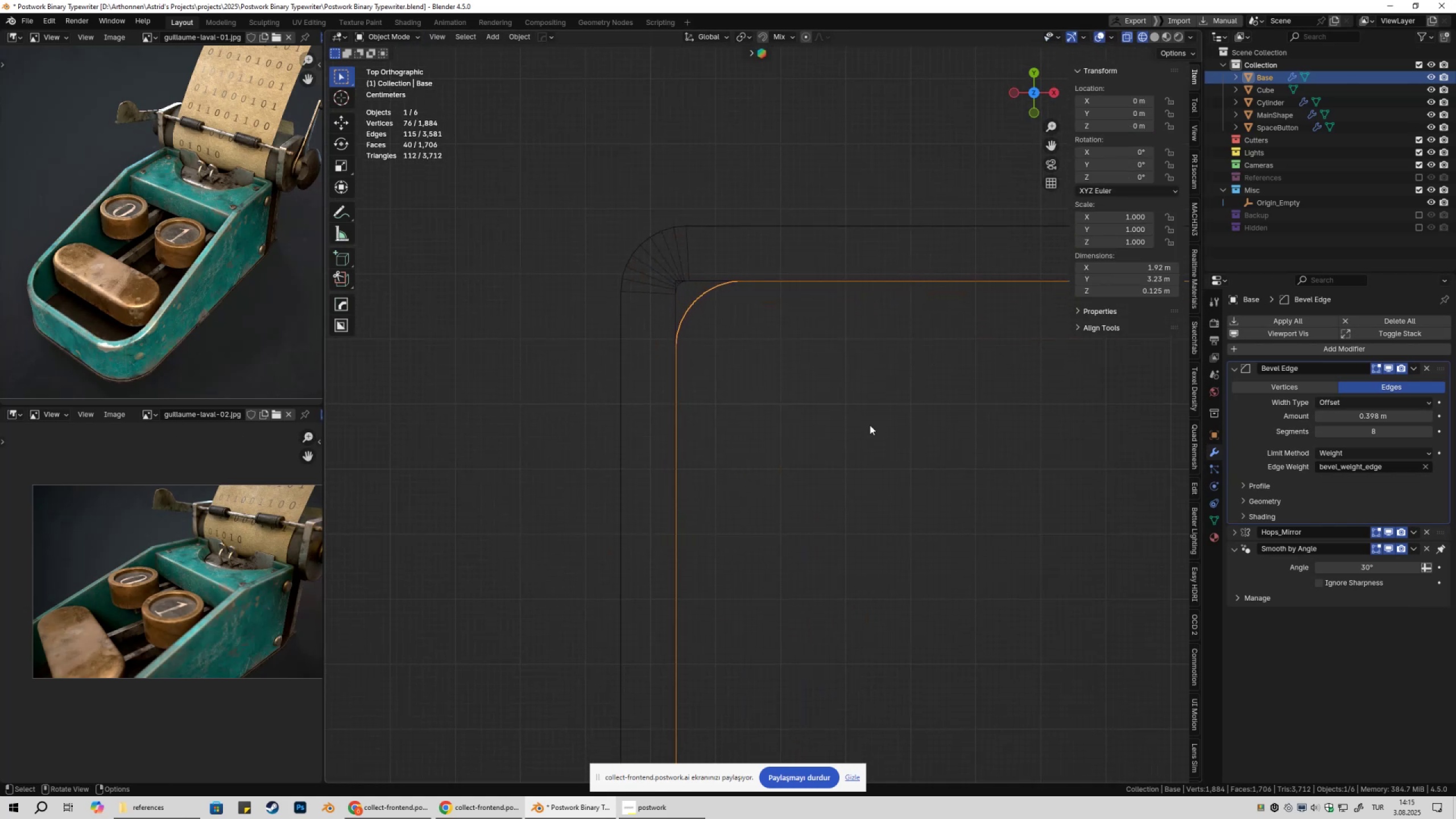 
scroll: coordinate [861, 503], scroll_direction: down, amount: 9.0
 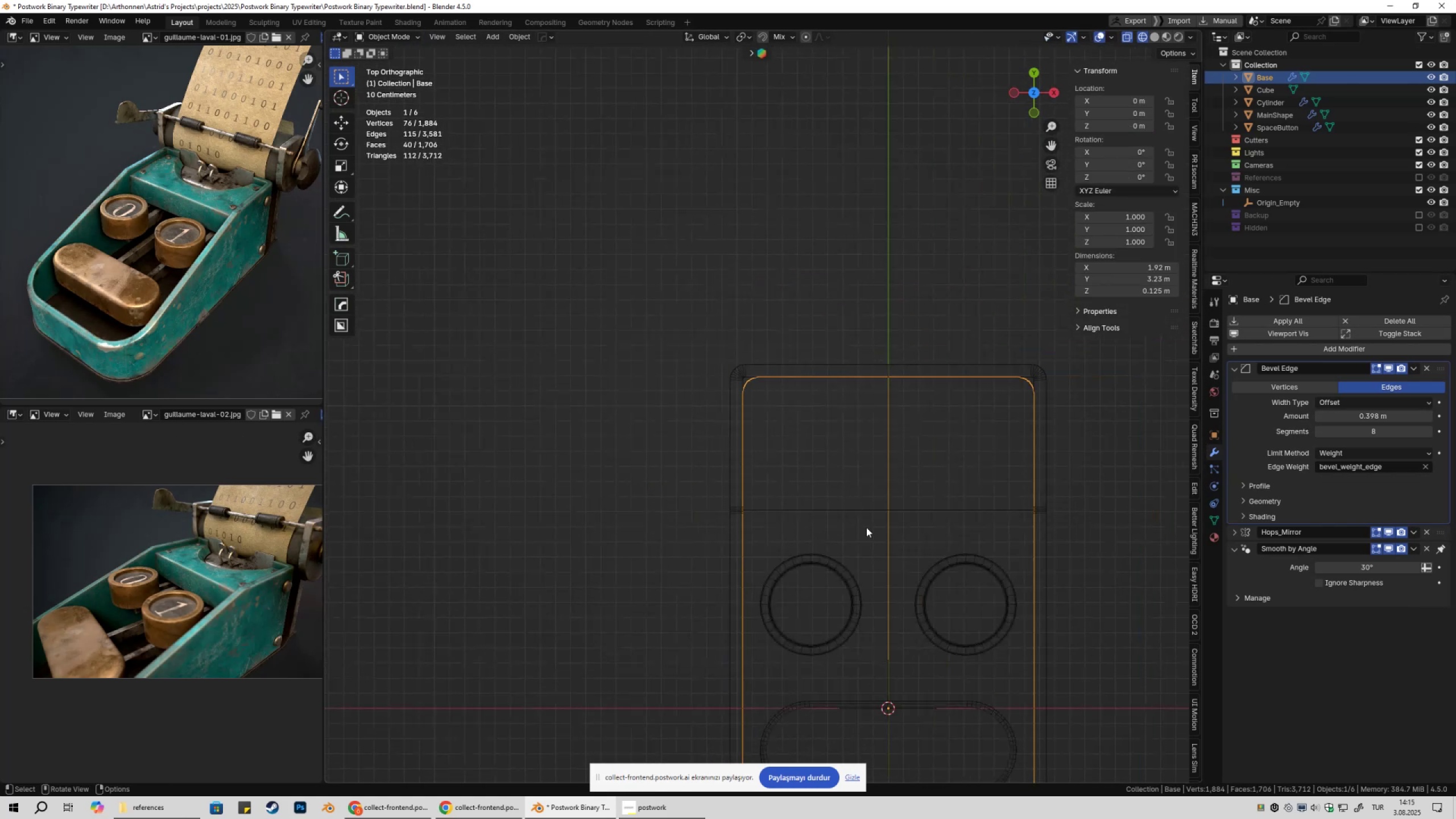 
hold_key(key=ShiftLeft, duration=0.46)
 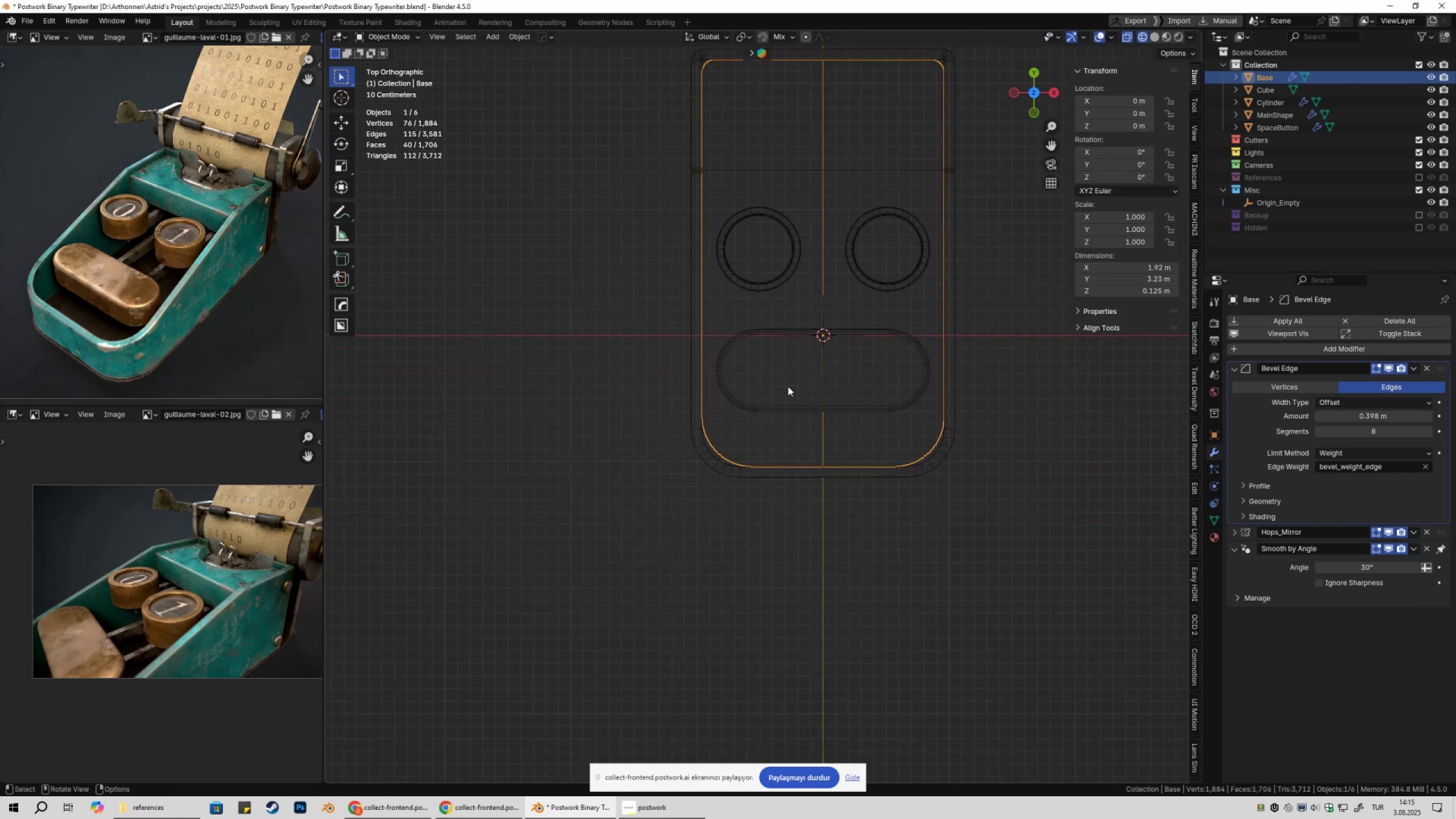 
scroll: coordinate [777, 445], scroll_direction: up, amount: 7.0
 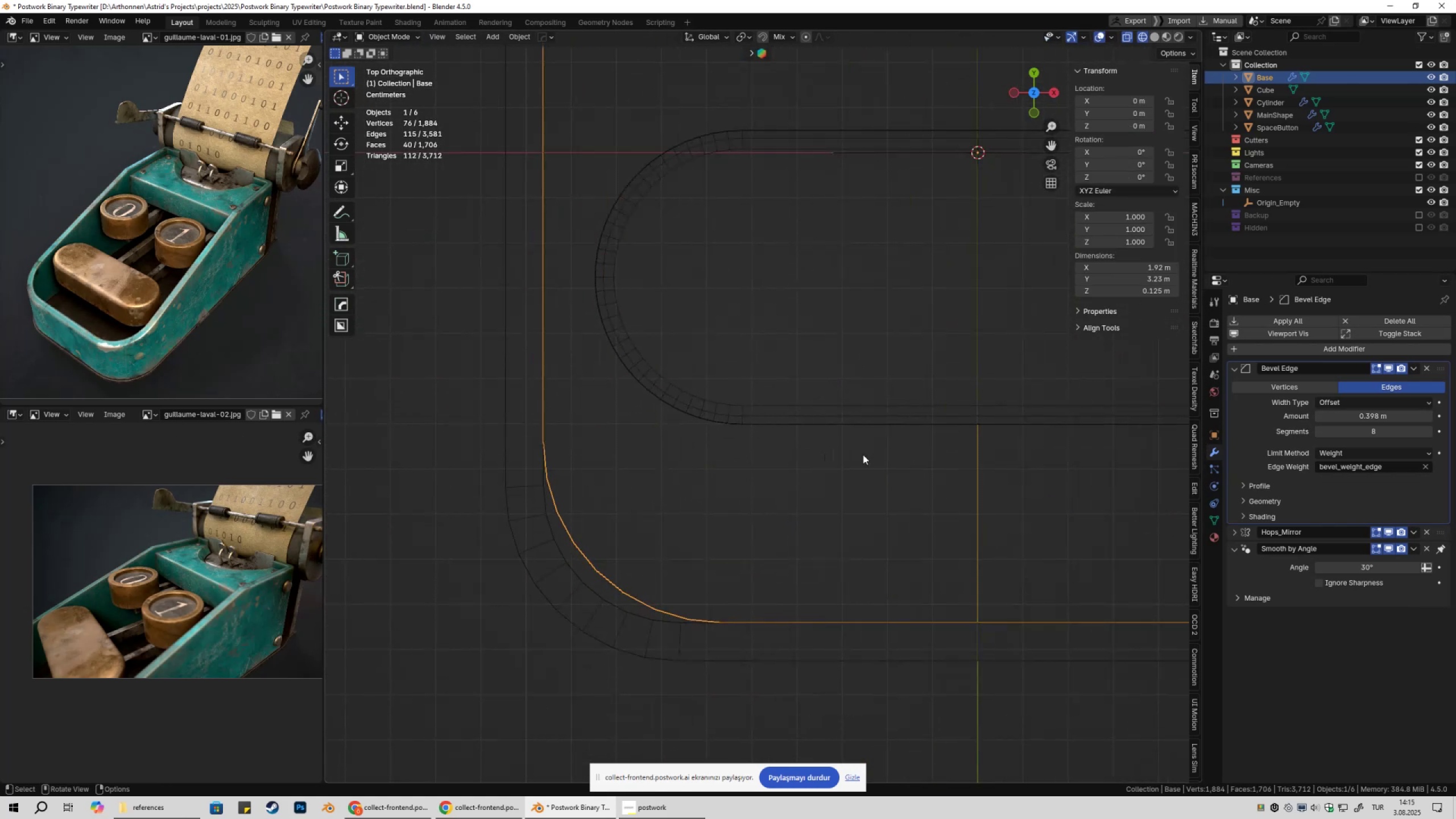 
hold_key(key=ShiftLeft, duration=1.53)
left_click_drag(start_coordinate=[1389, 417], to_coordinate=[172, 421])
 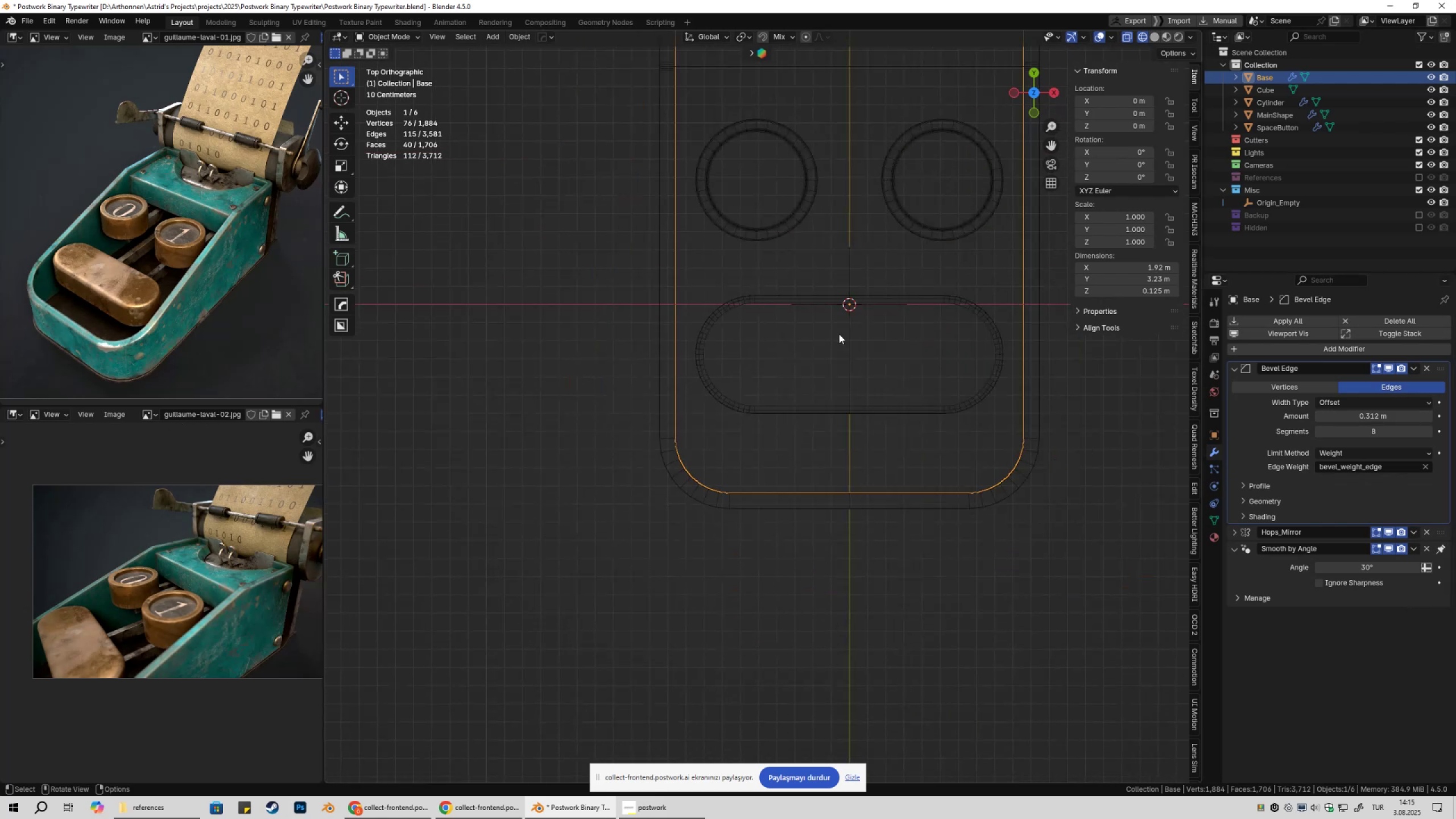 
hold_key(key=ShiftLeft, duration=1.52)
 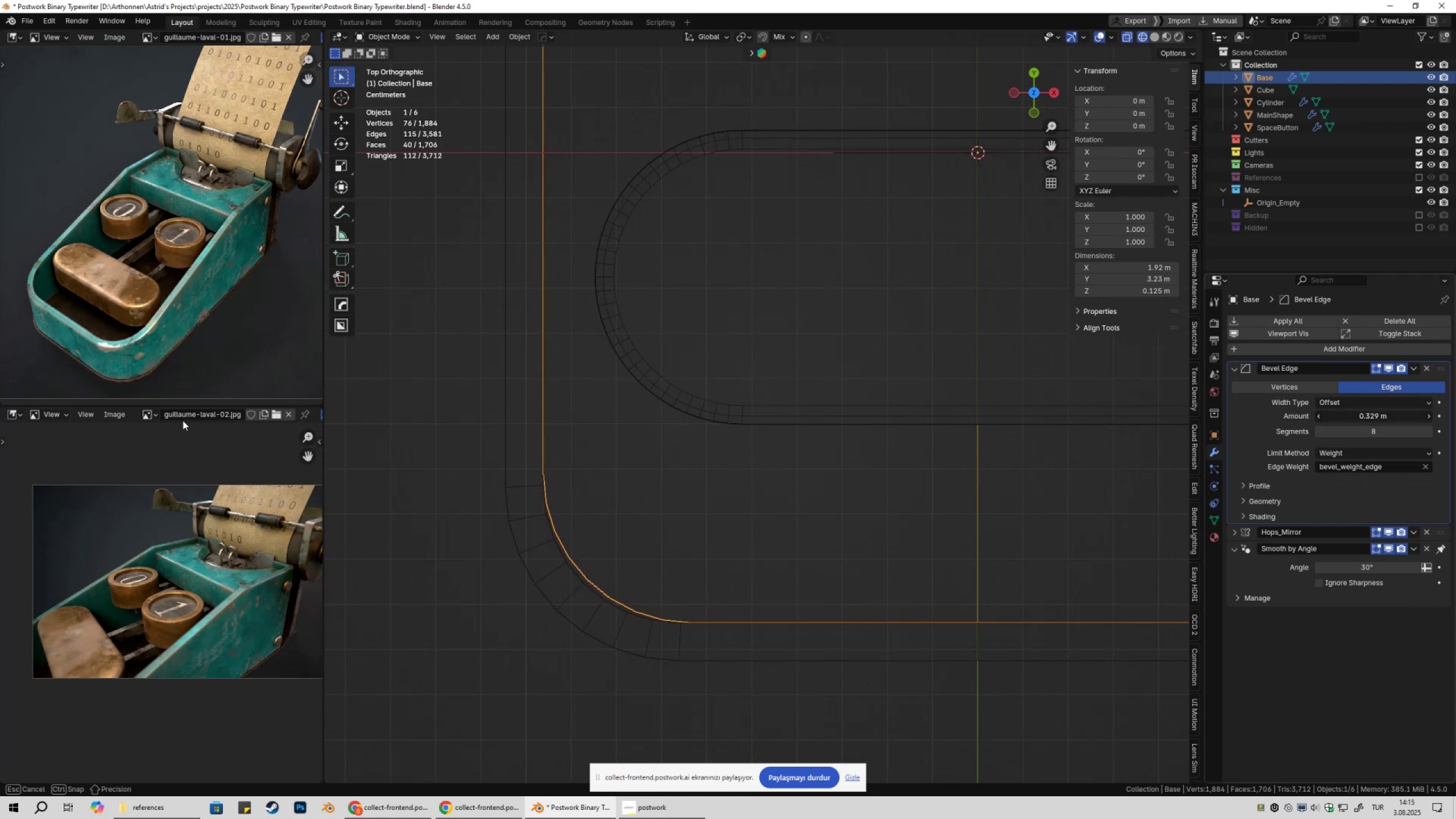 
hold_key(key=ShiftLeft, duration=1.51)
 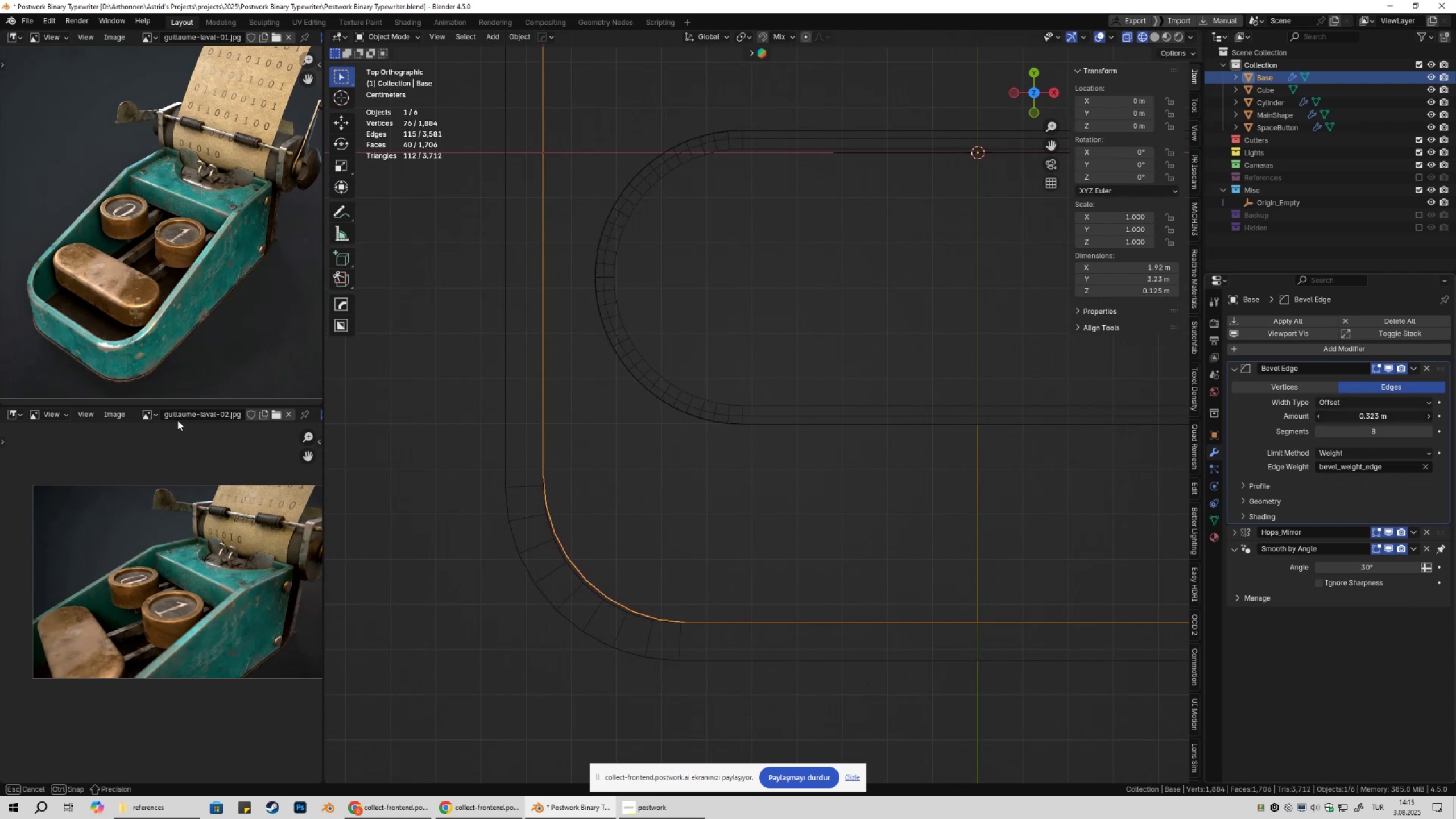 
hold_key(key=ShiftLeft, duration=1.52)
 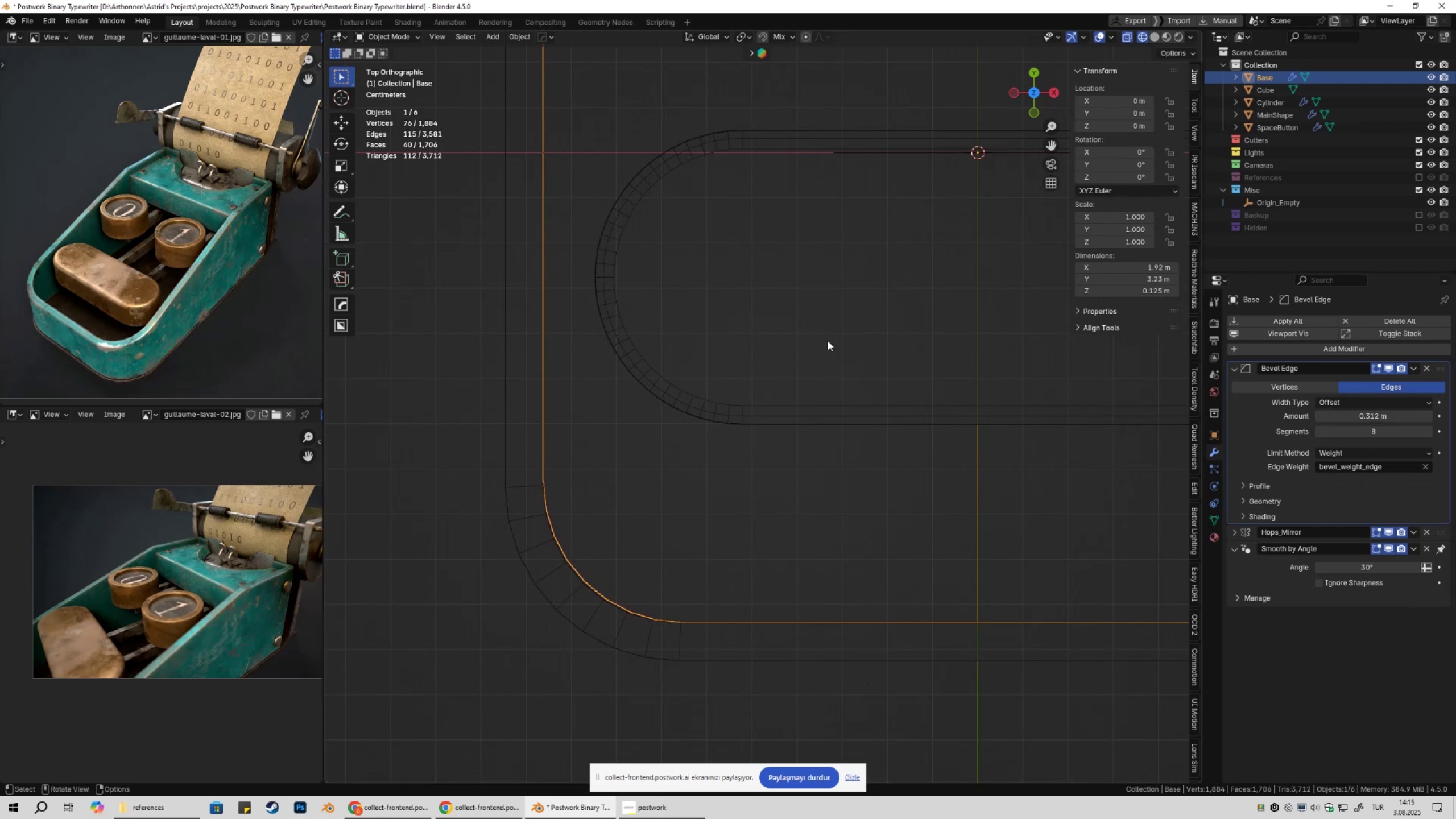 
hold_key(key=ShiftLeft, duration=0.34)
 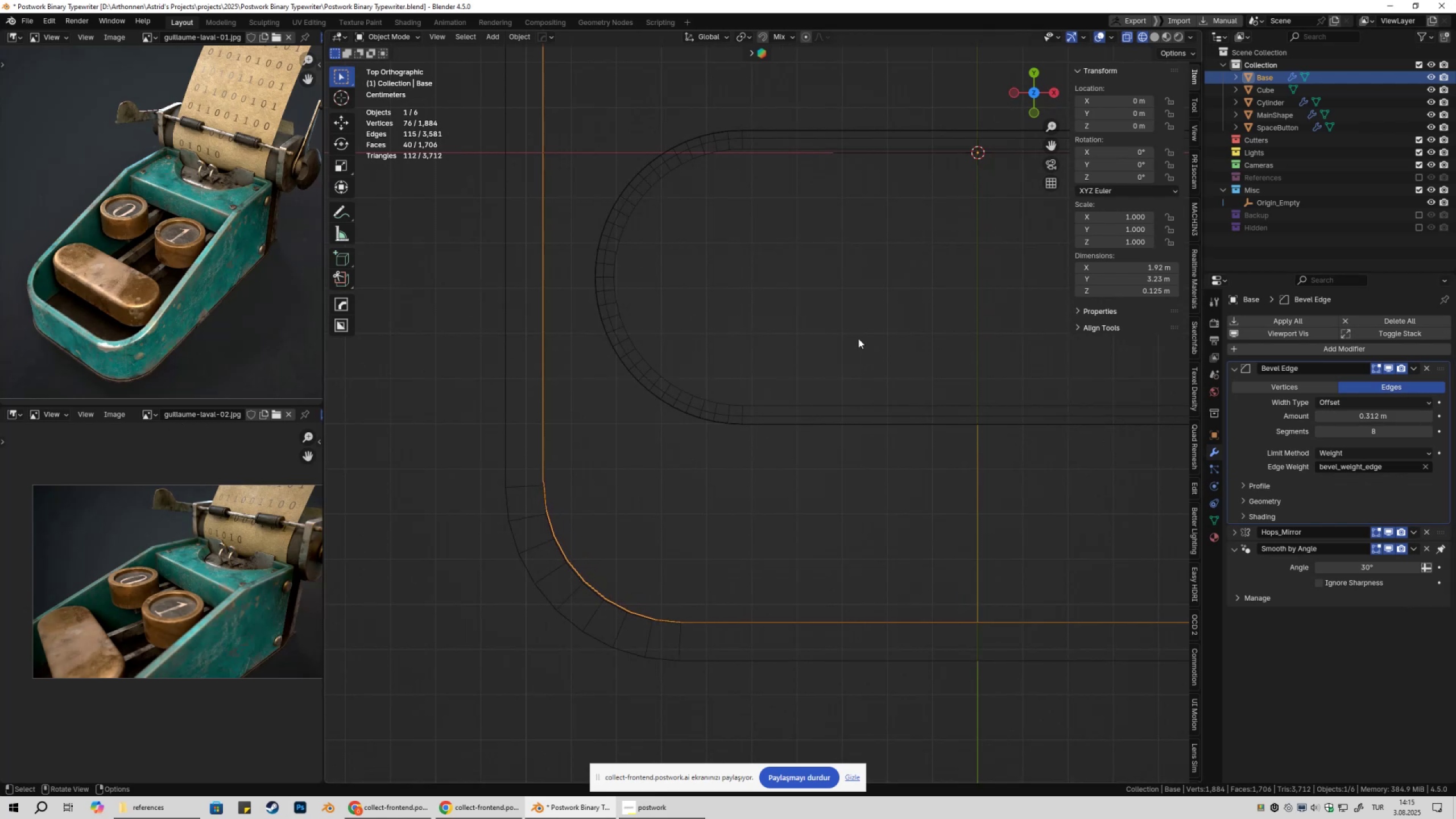 
scroll: coordinate [850, 354], scroll_direction: down, amount: 5.0
 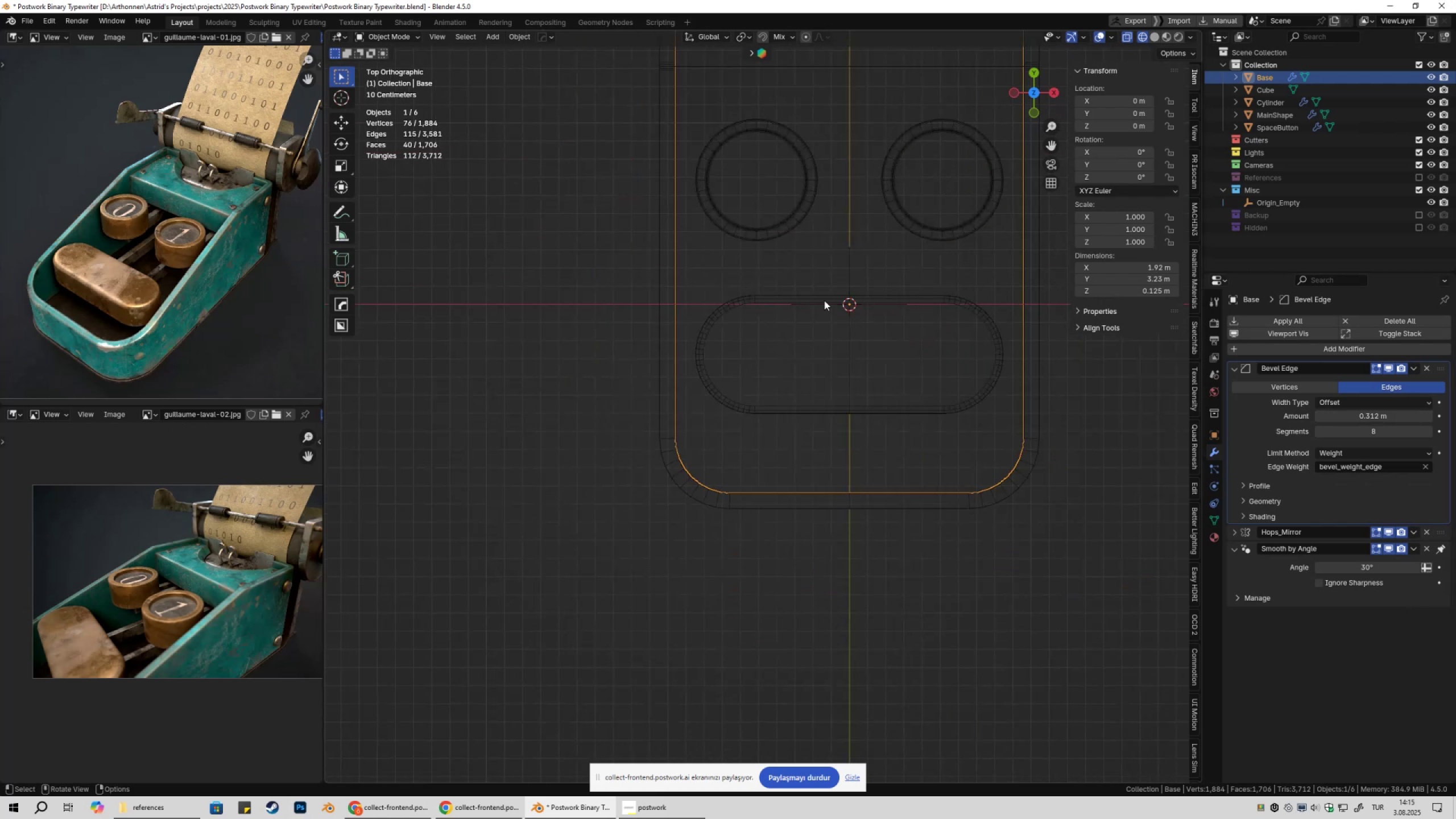 
hold_key(key=ShiftLeft, duration=0.33)
 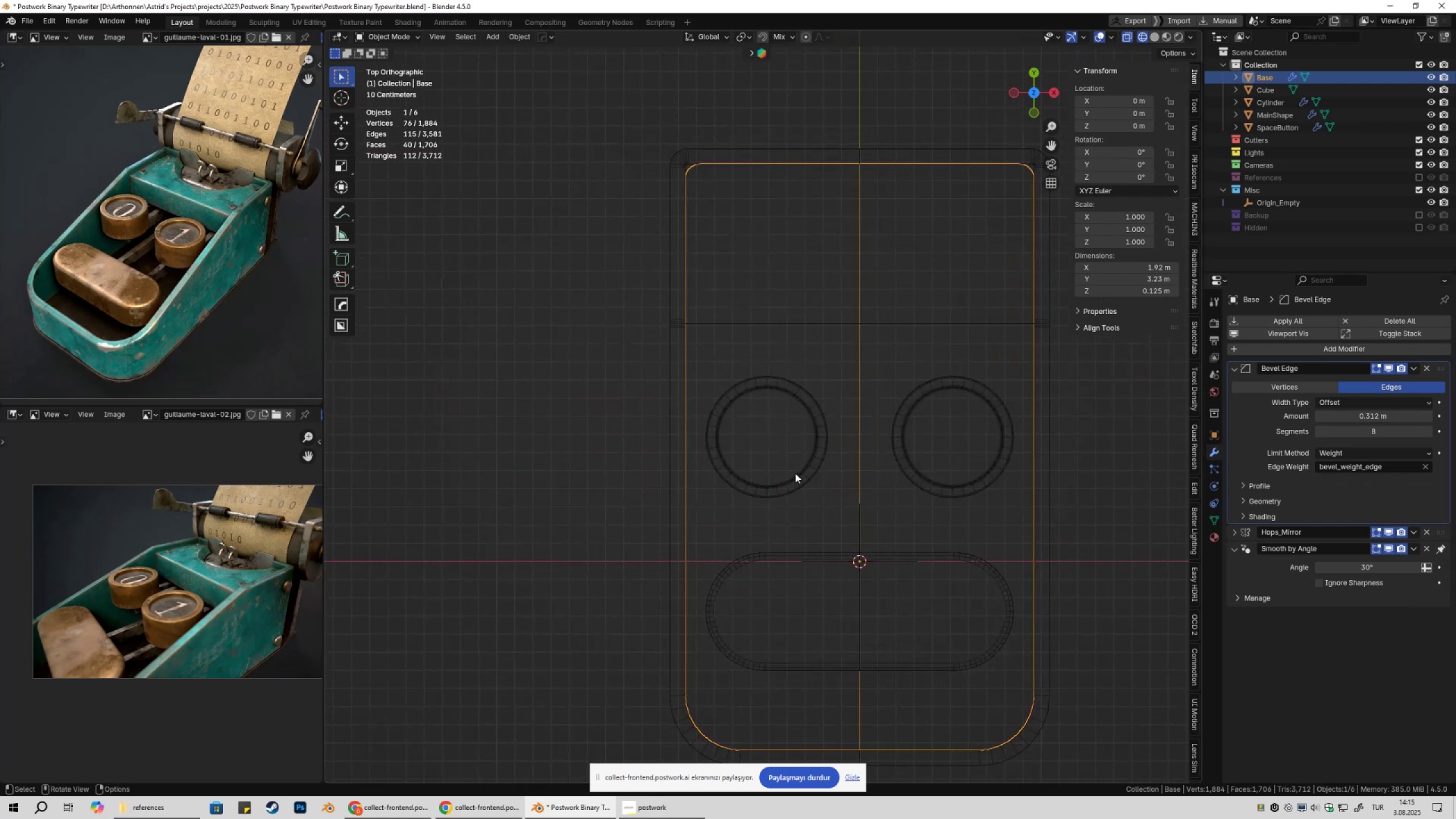 
hold_key(key=ShiftLeft, duration=0.32)
 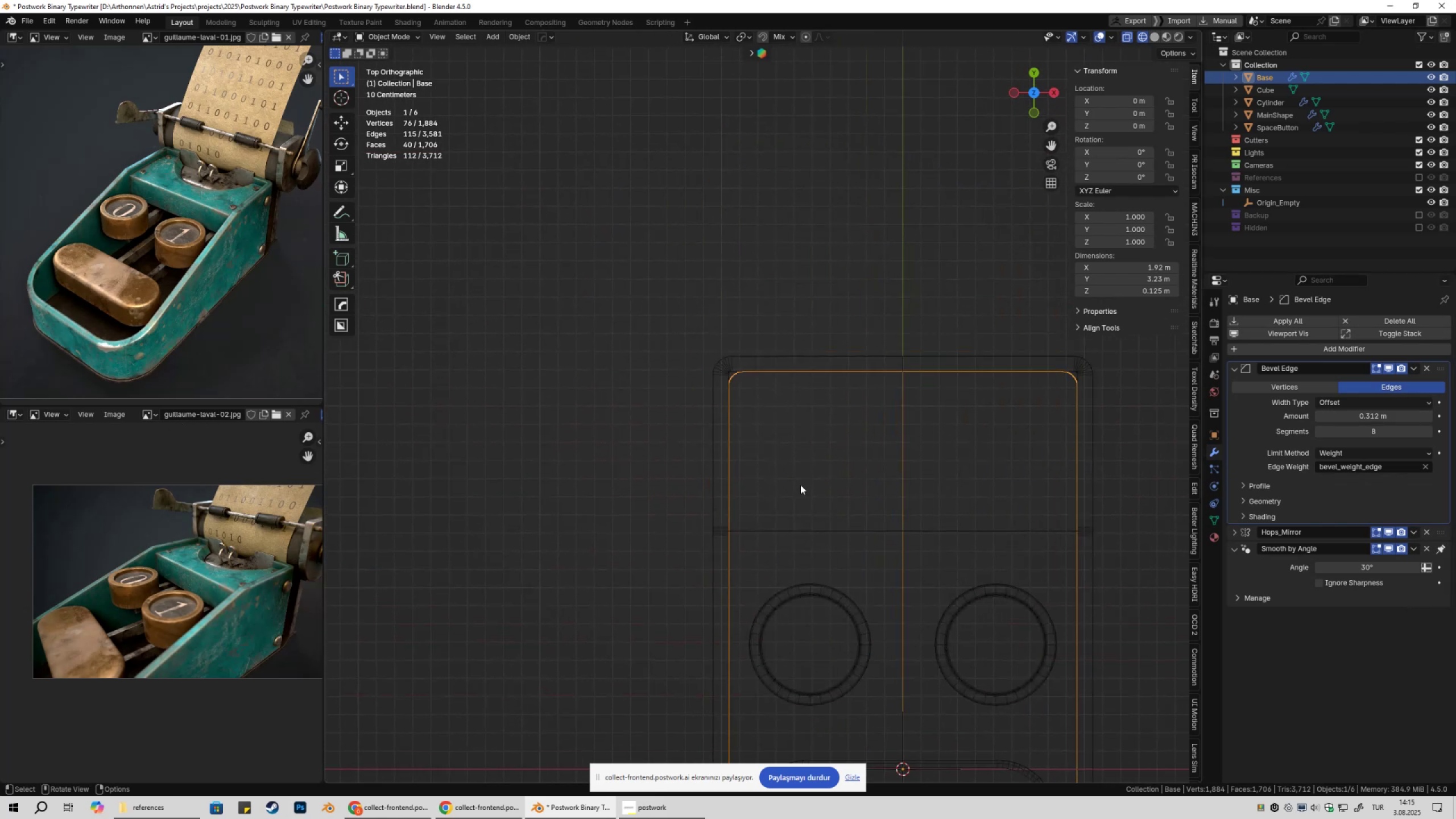 
scroll: coordinate [770, 503], scroll_direction: up, amount: 13.0
 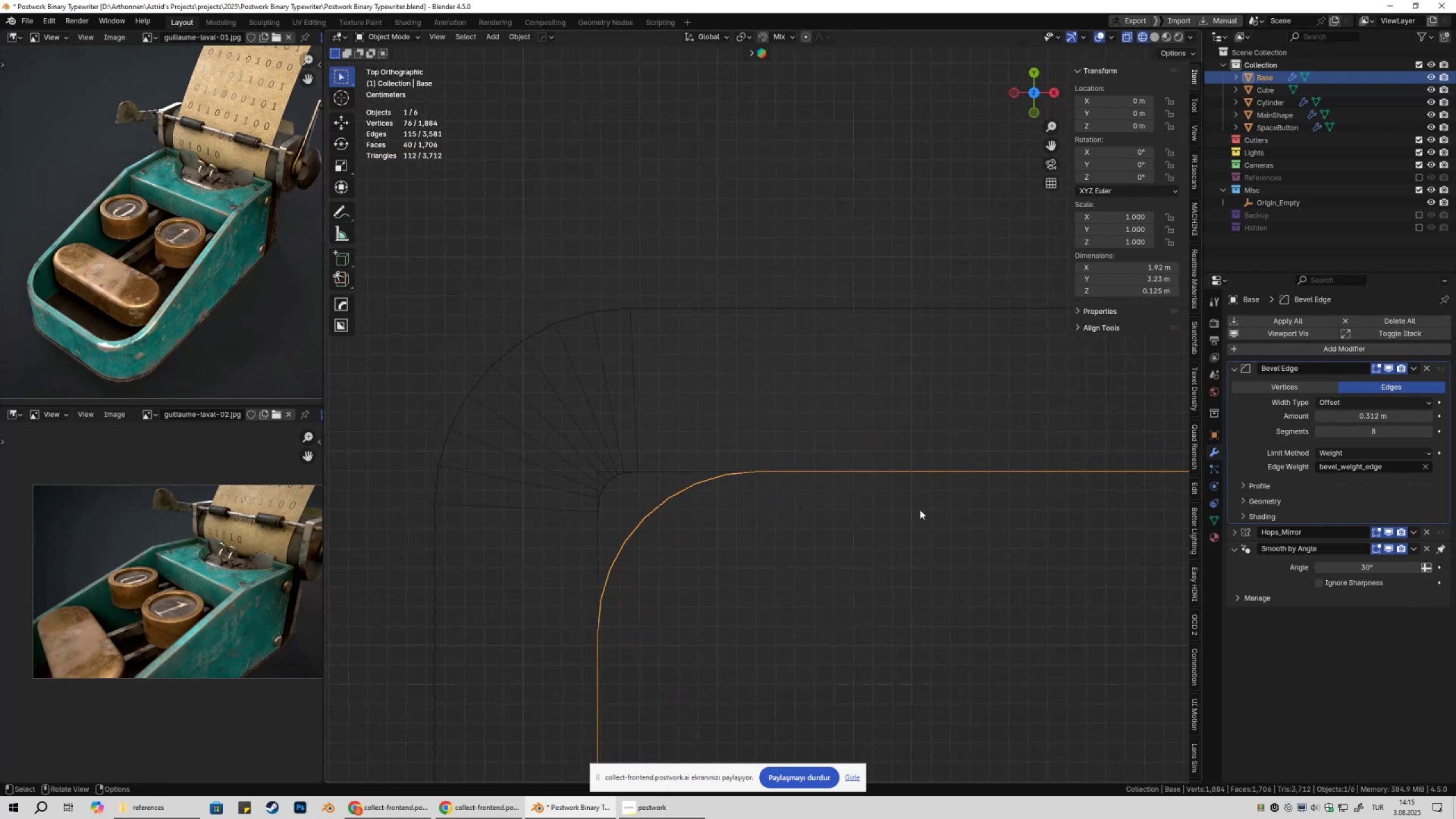 
hold_key(key=ShiftLeft, duration=0.31)
 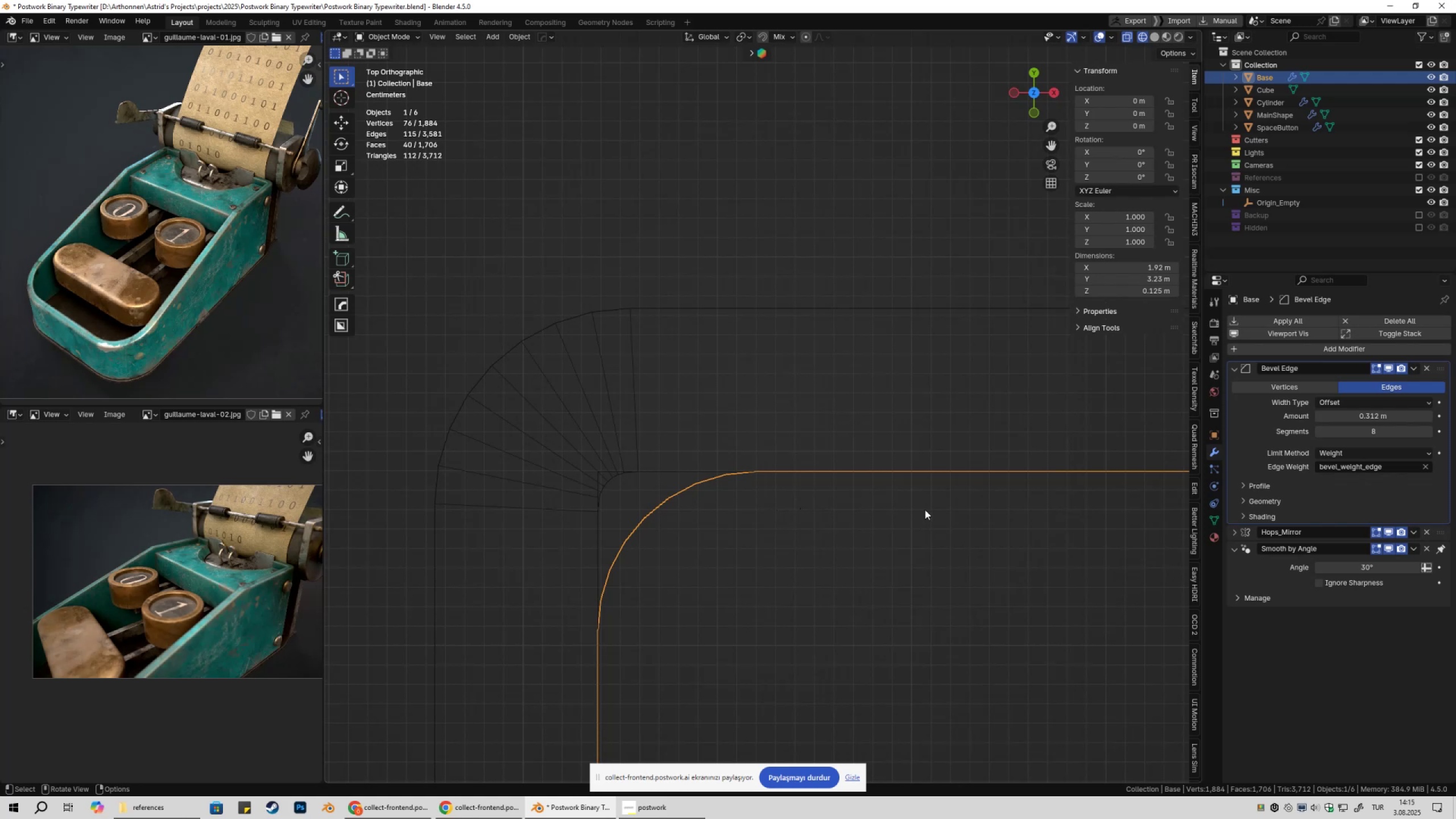 
key(Tab)
 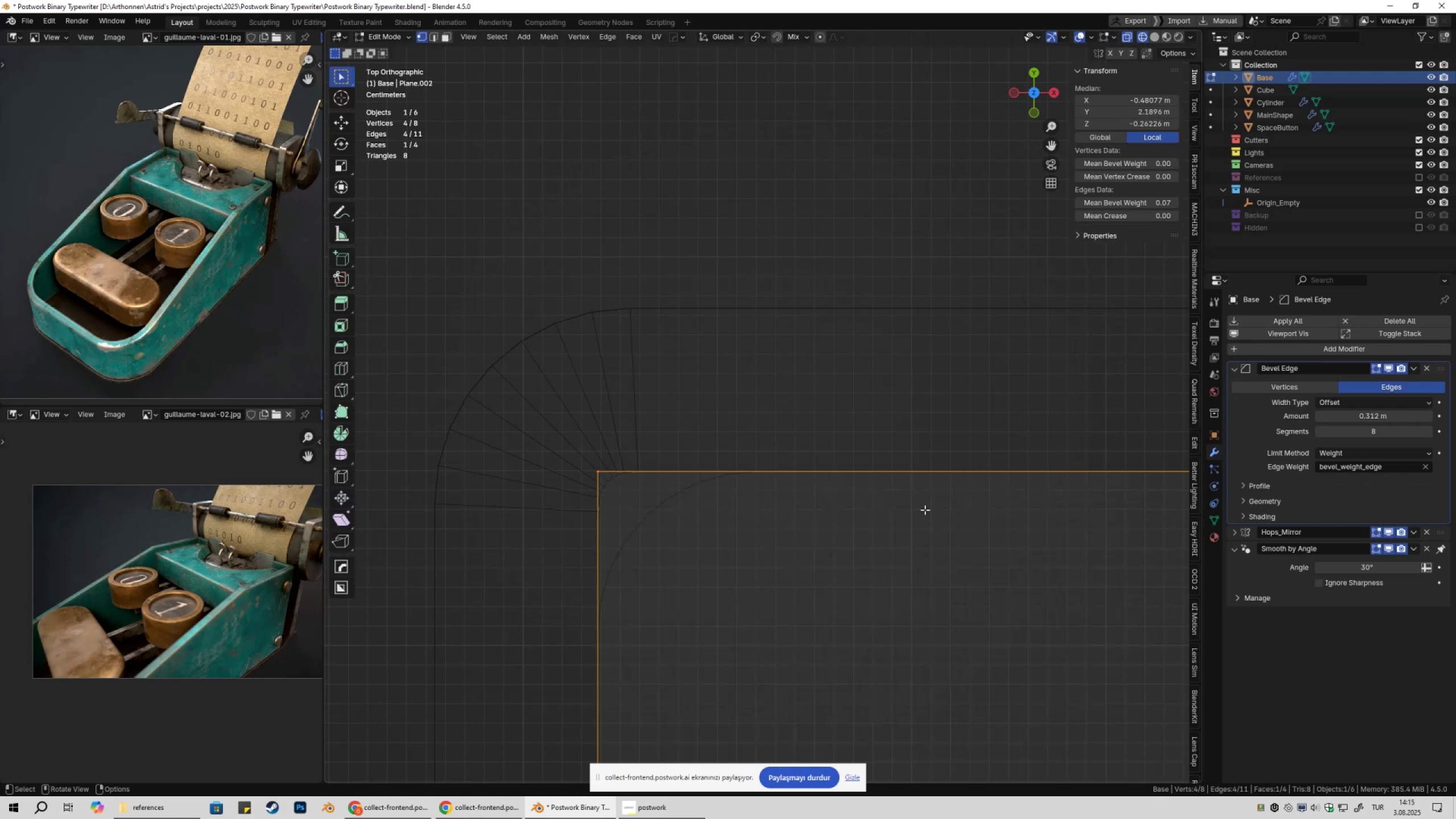 
key(Tab)
 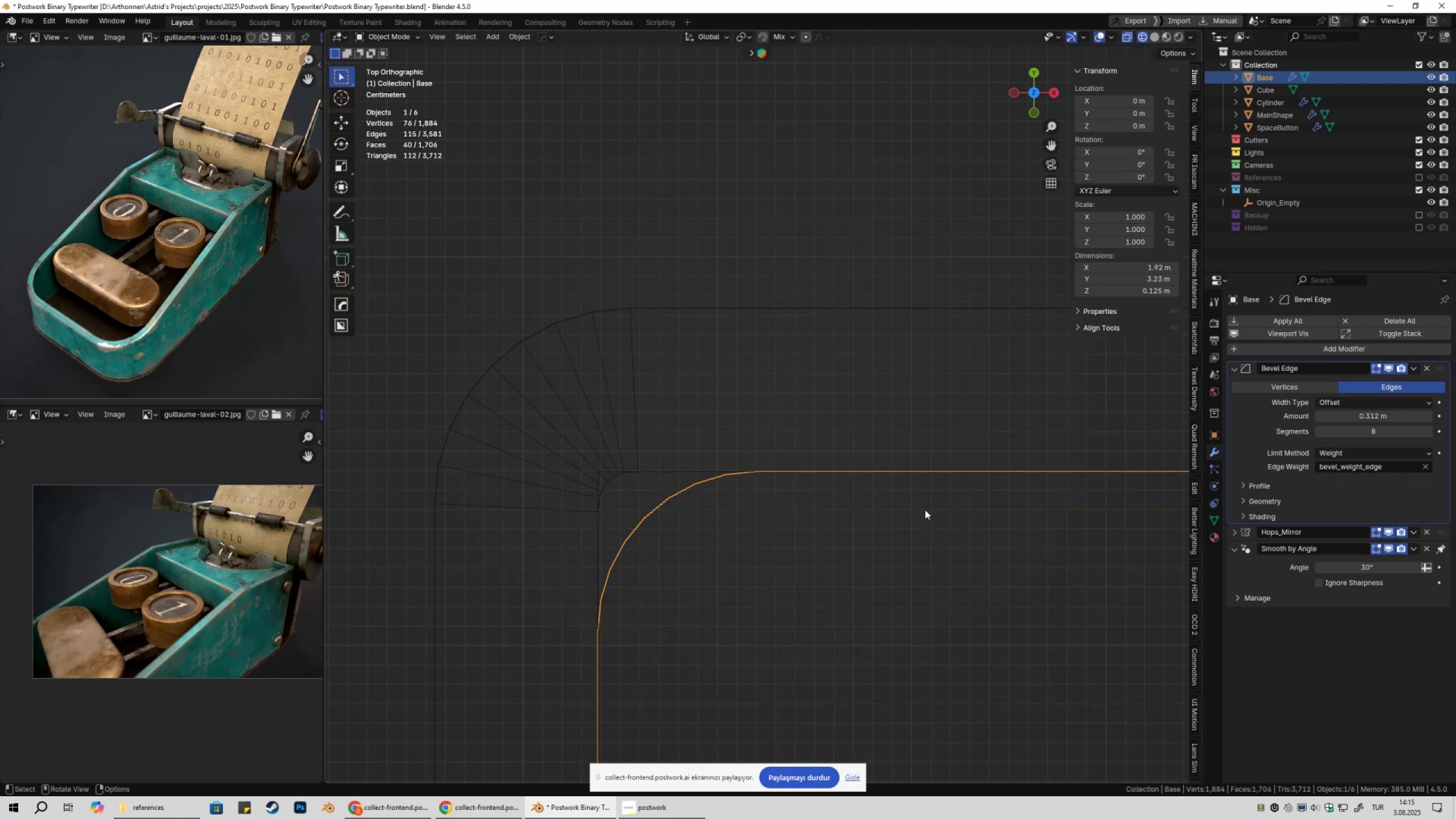 
scroll: coordinate [627, 536], scroll_direction: up, amount: 3.0
 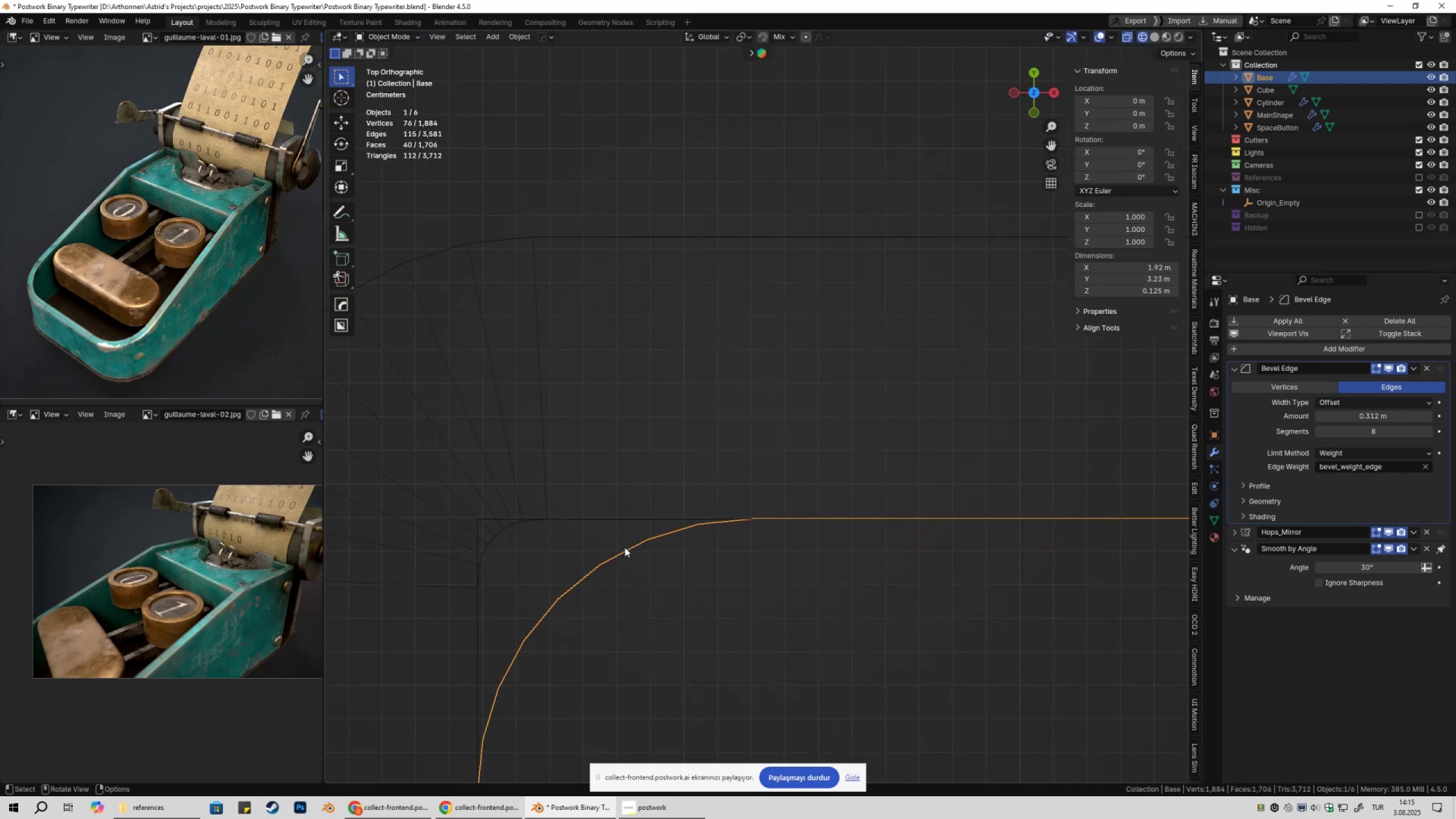 
hold_key(key=ShiftLeft, duration=0.33)
 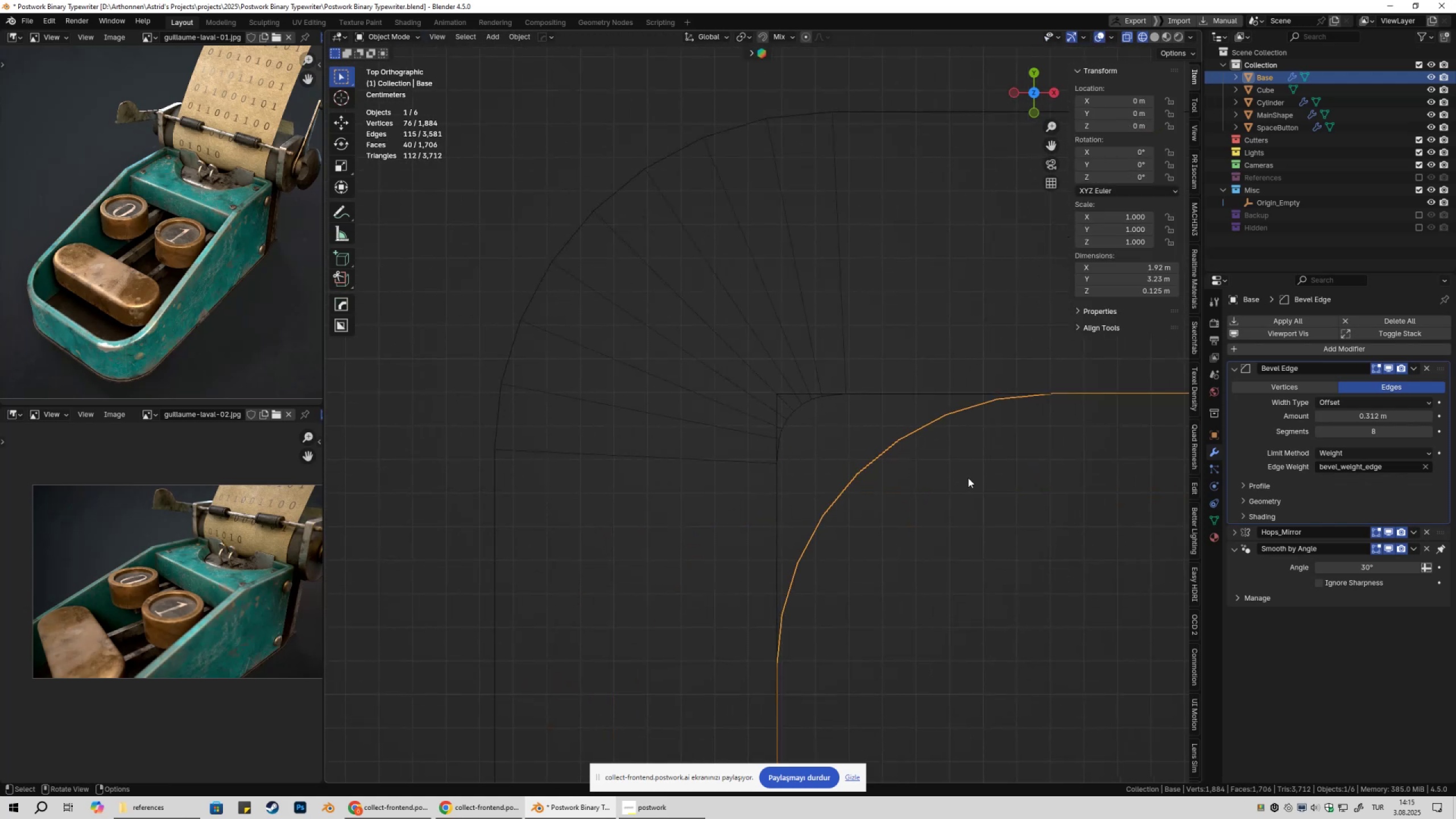 
scroll: coordinate [930, 452], scroll_direction: down, amount: 9.0
 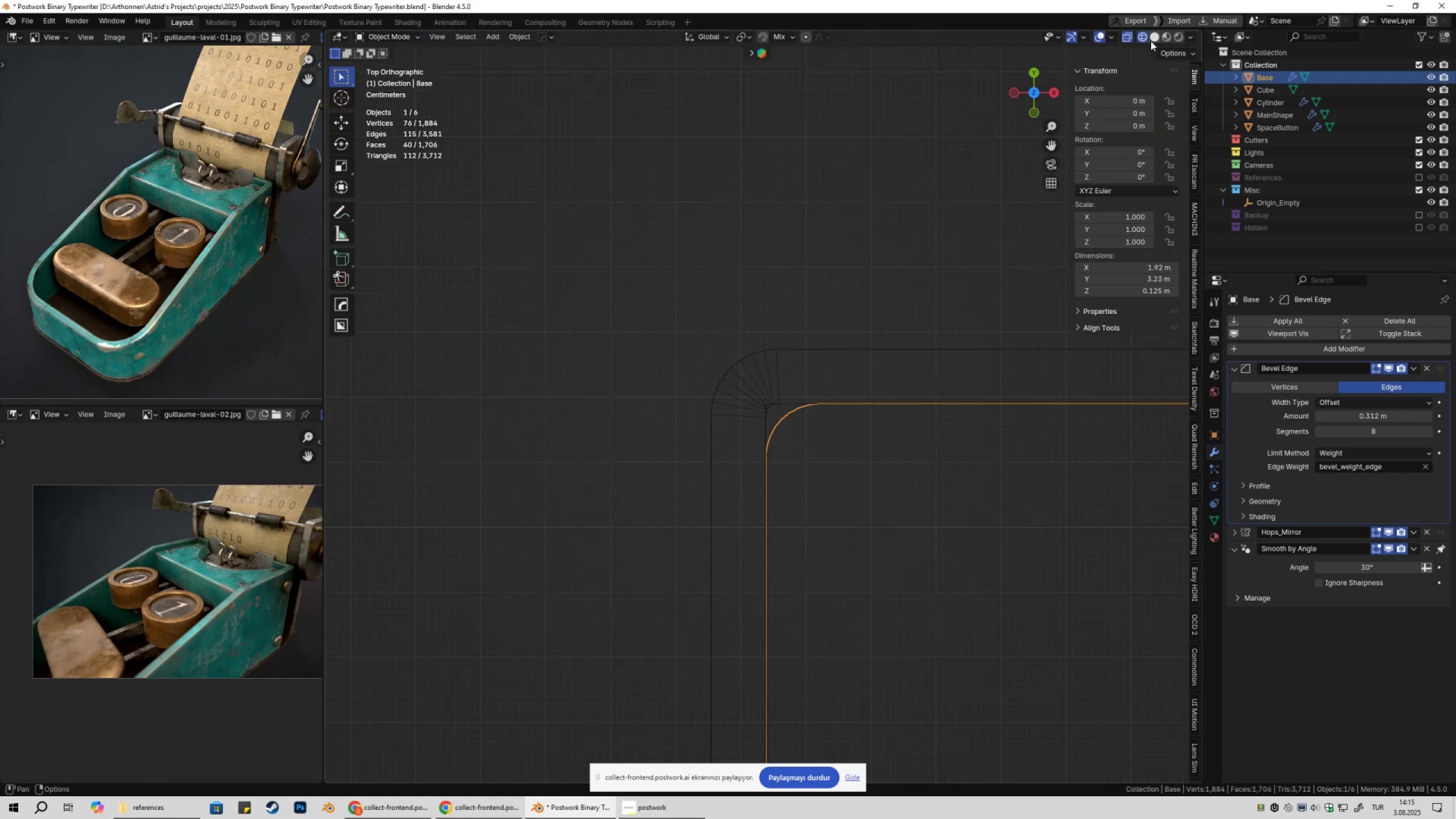 
left_click([1156, 38])
 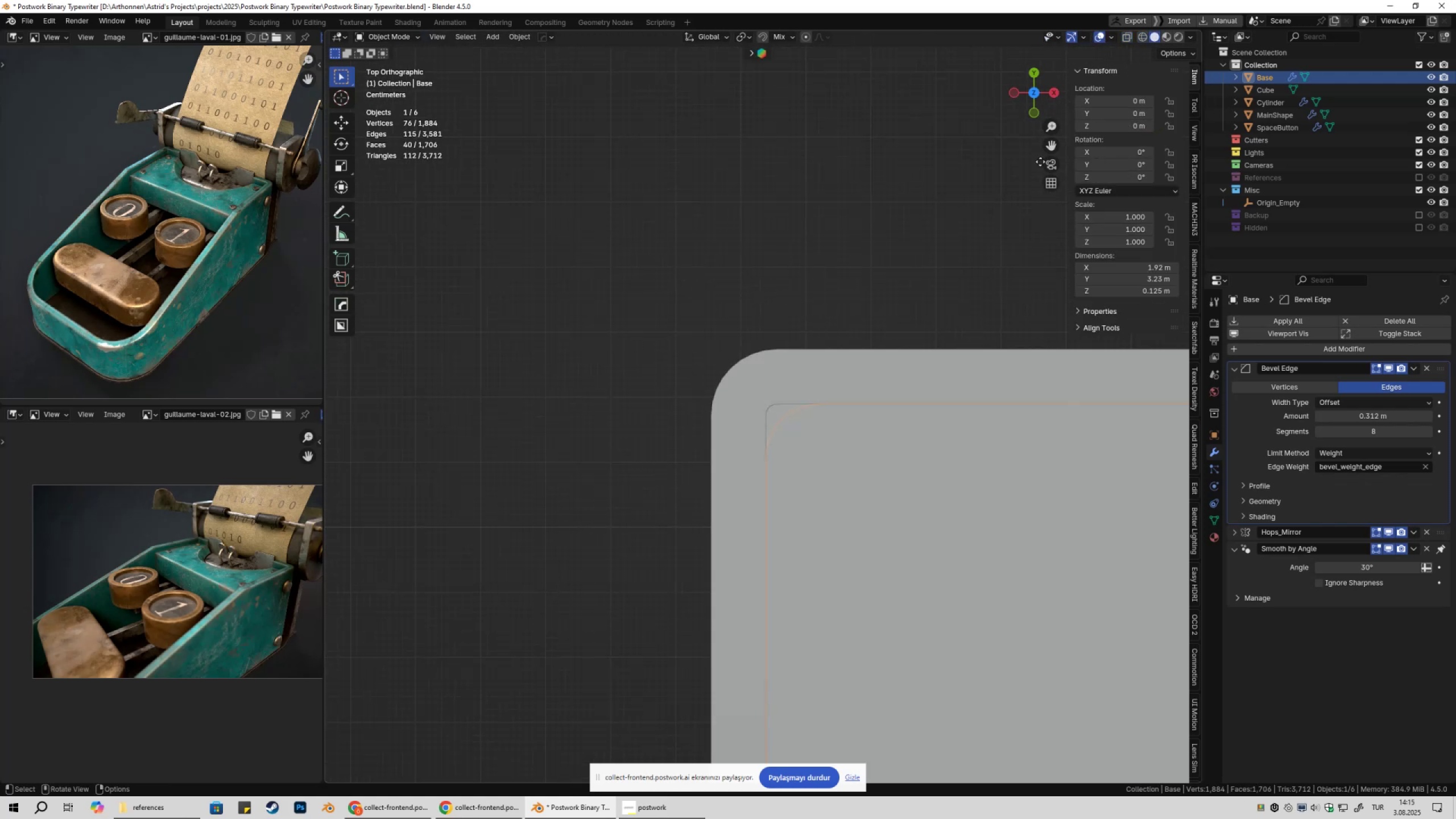 
scroll: coordinate [944, 293], scroll_direction: down, amount: 4.0
 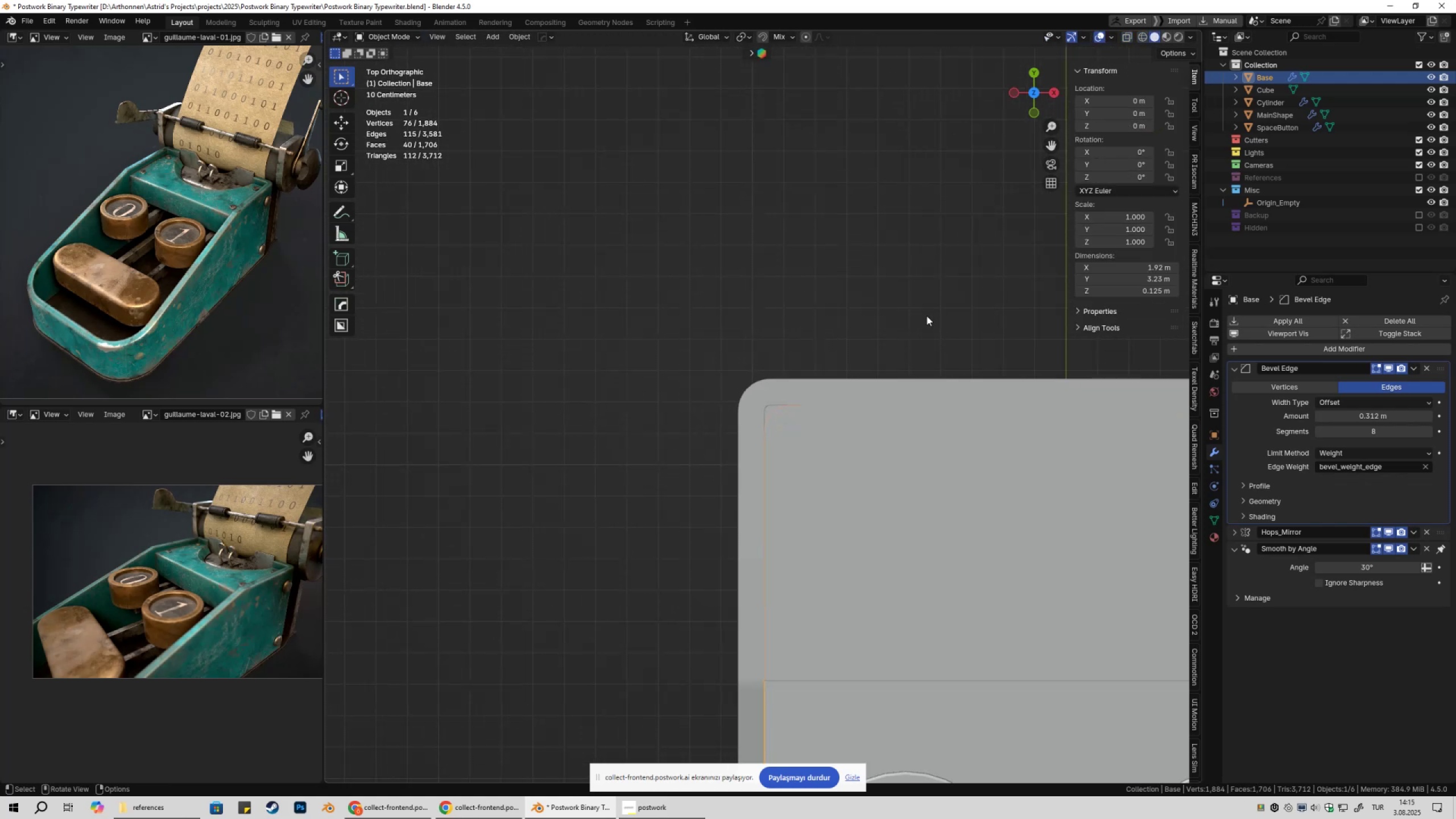 
left_click([926, 316])
 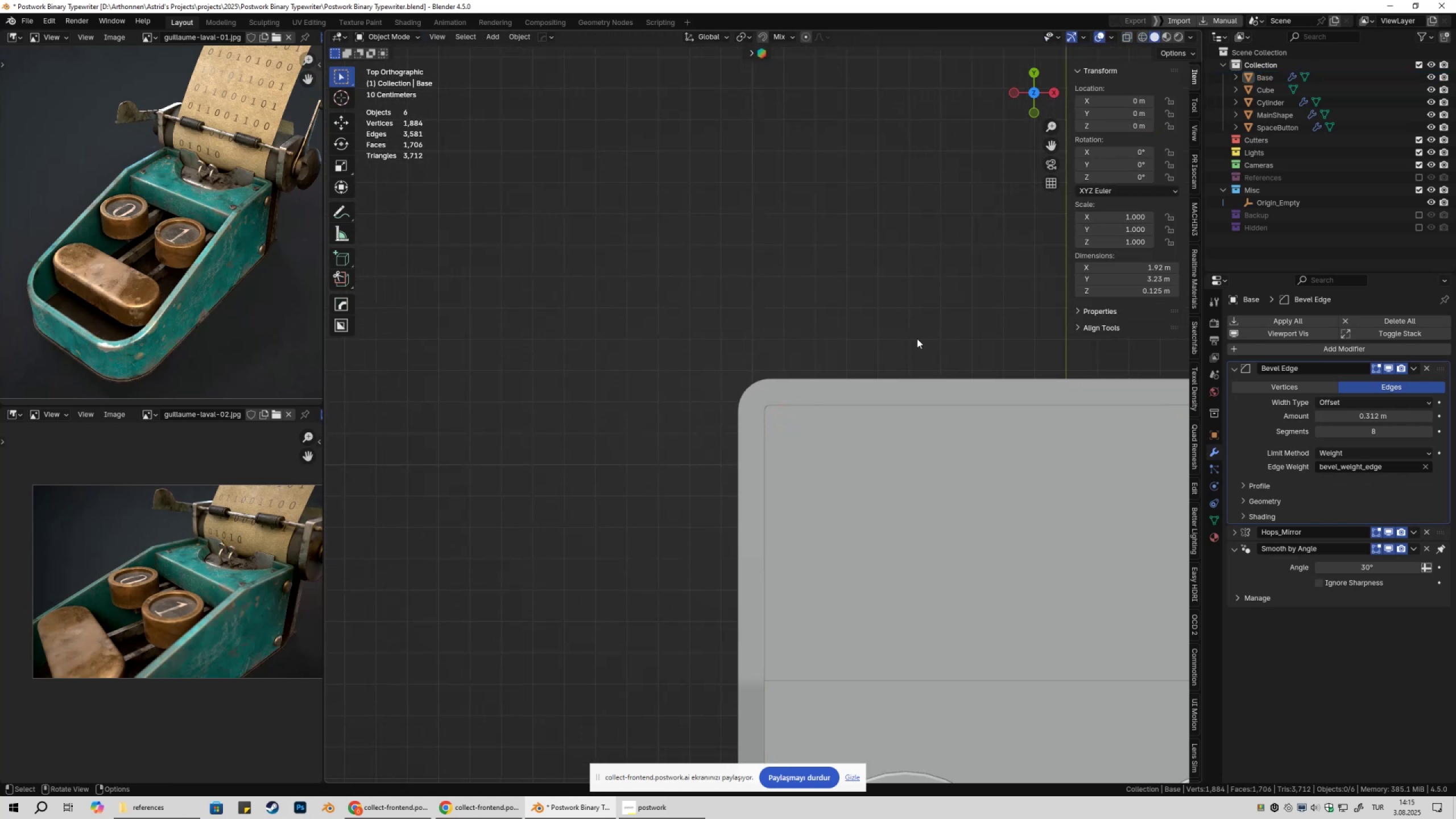 
scroll: coordinate [833, 441], scroll_direction: down, amount: 6.0
 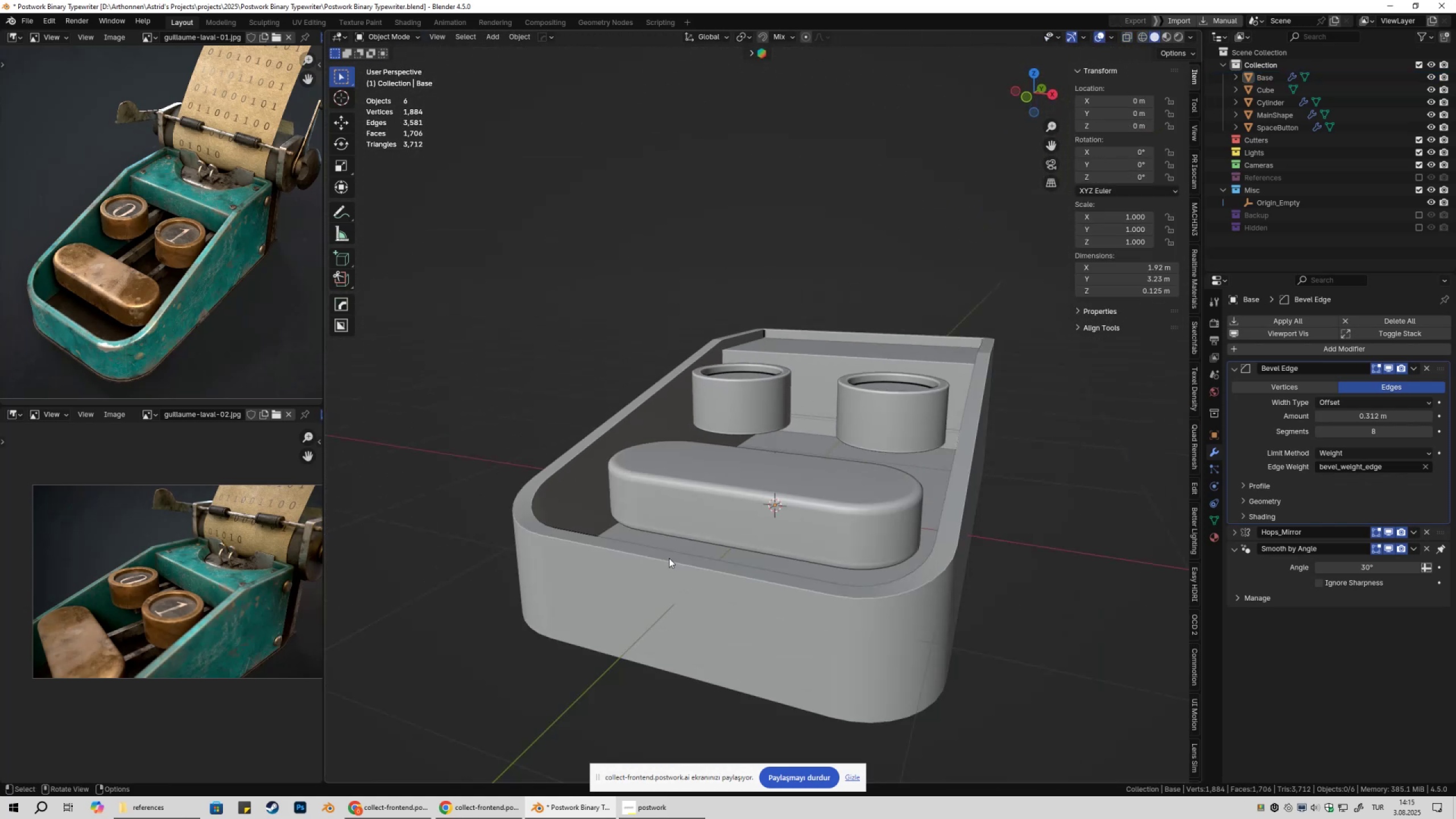 
hold_key(key=ShiftLeft, duration=0.31)
 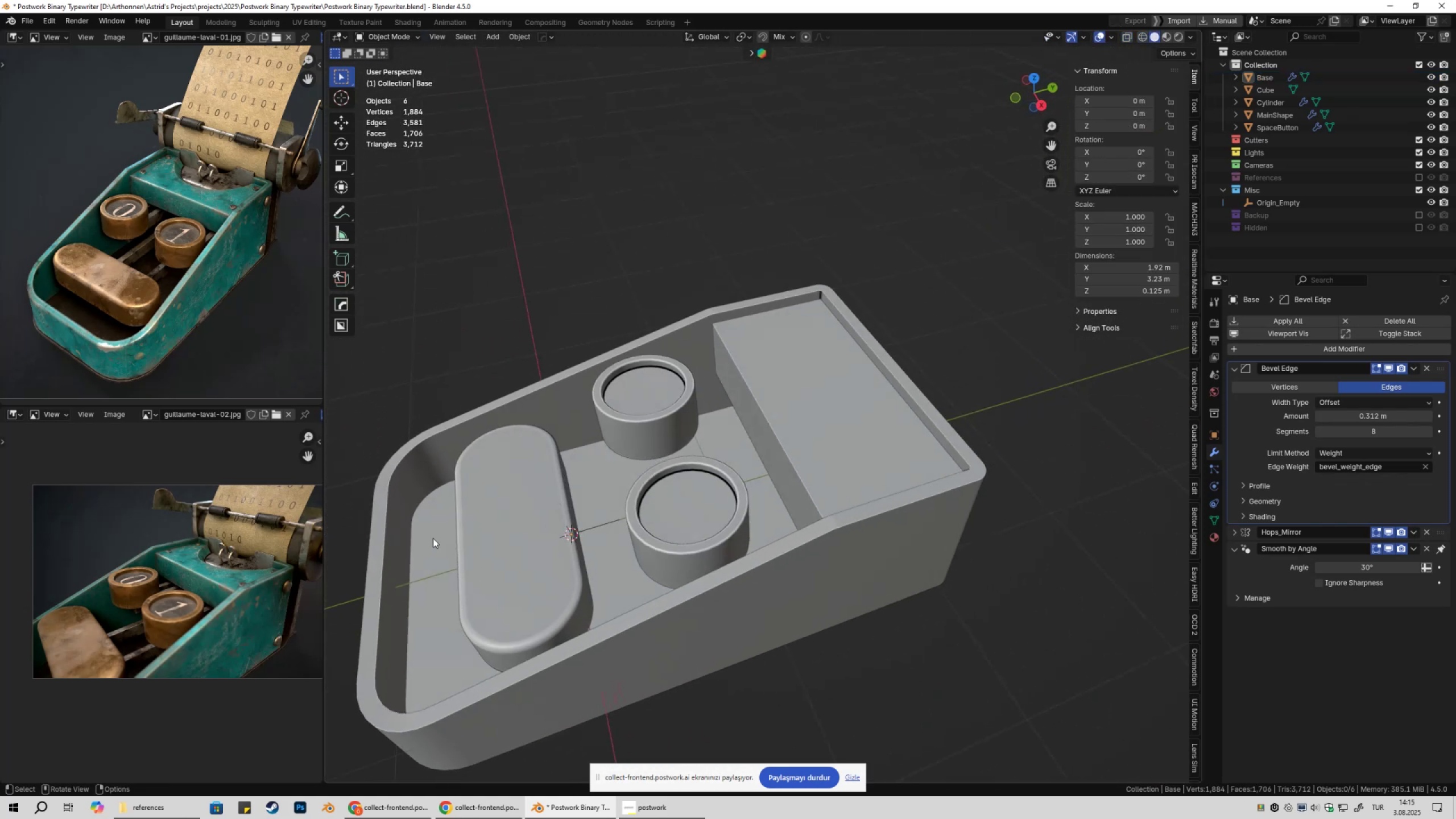 
left_click([433, 539])
 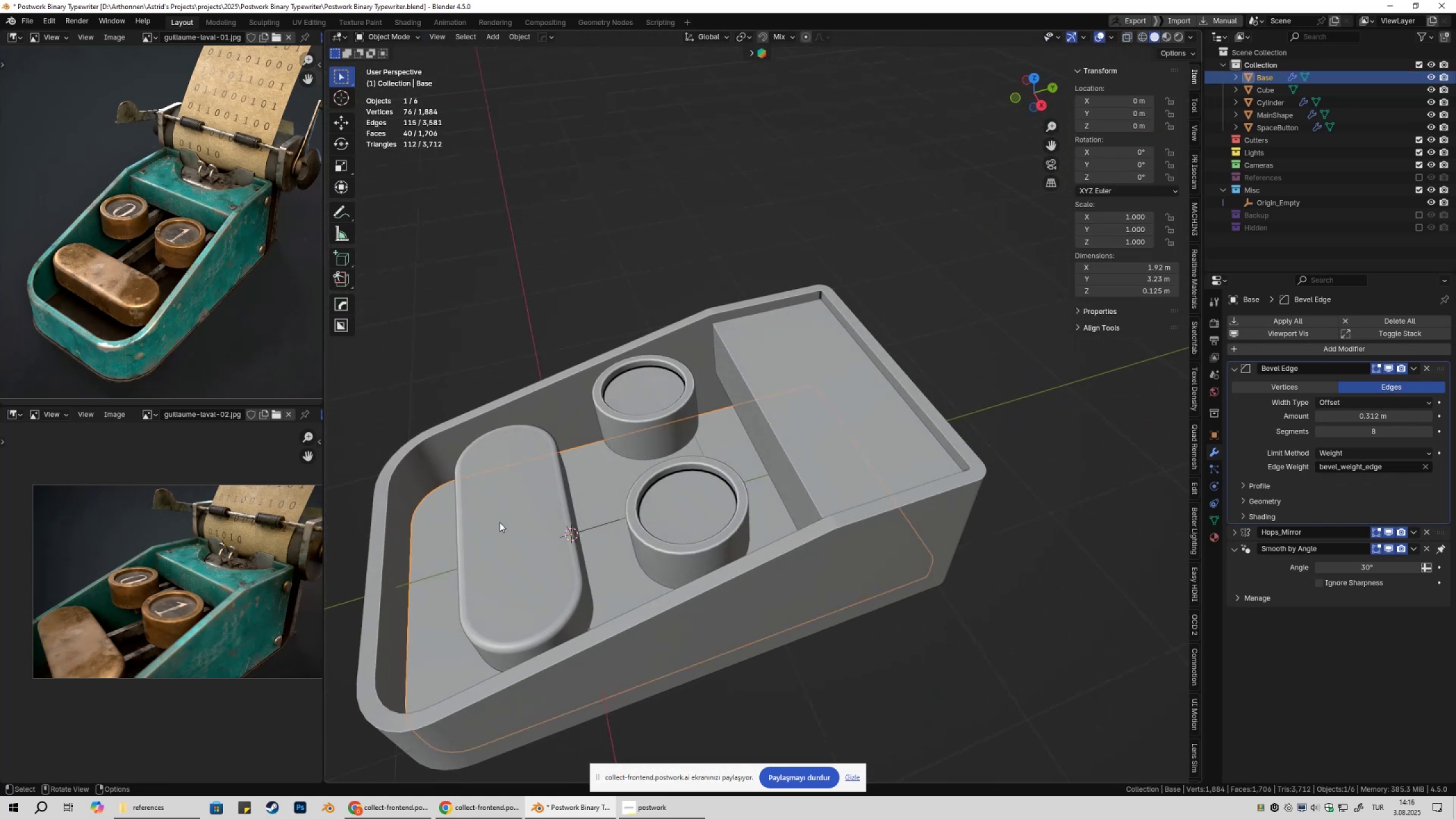 
key(Shift+ShiftLeft)
 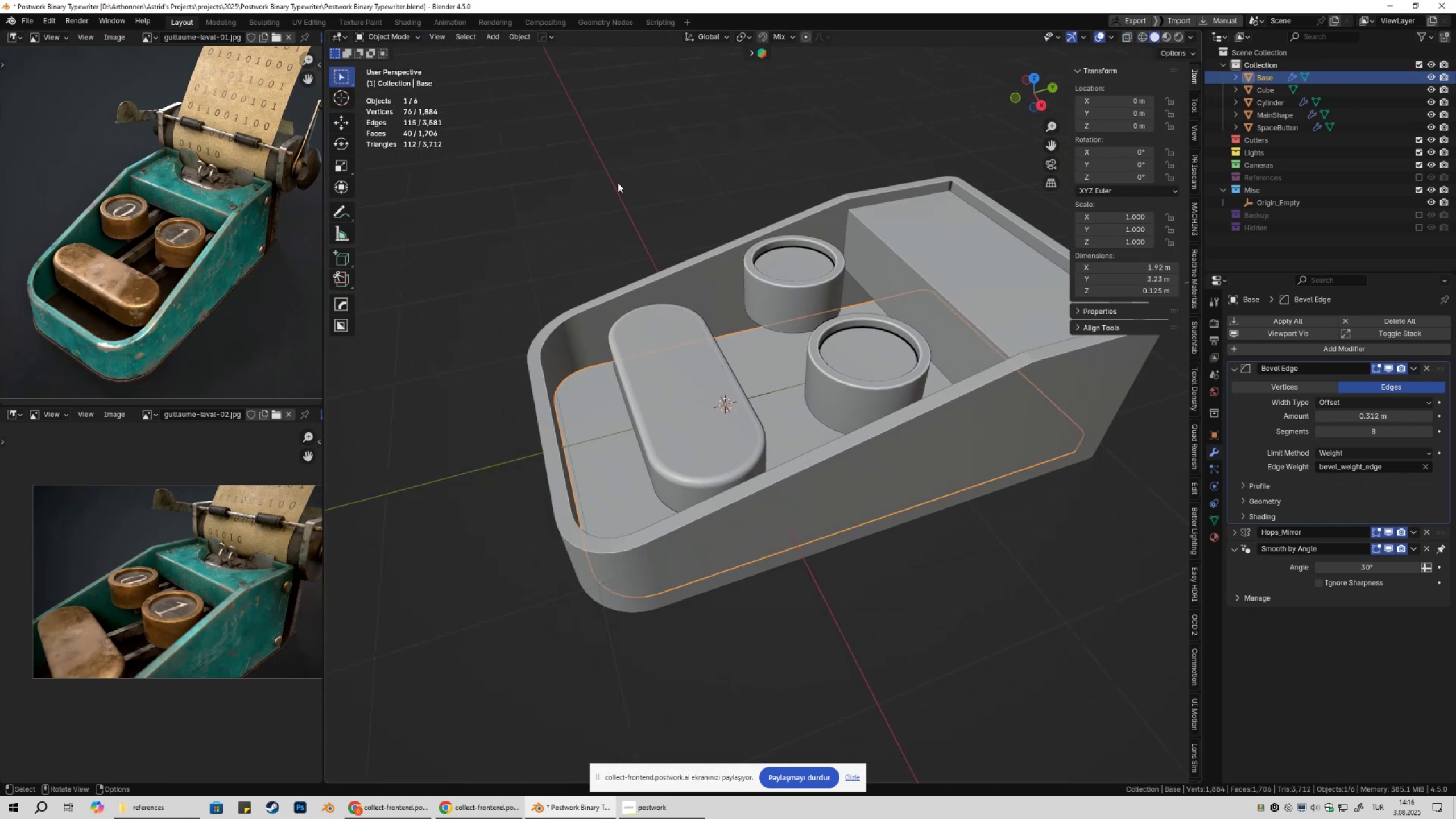 
scroll: coordinate [642, 243], scroll_direction: down, amount: 3.0
 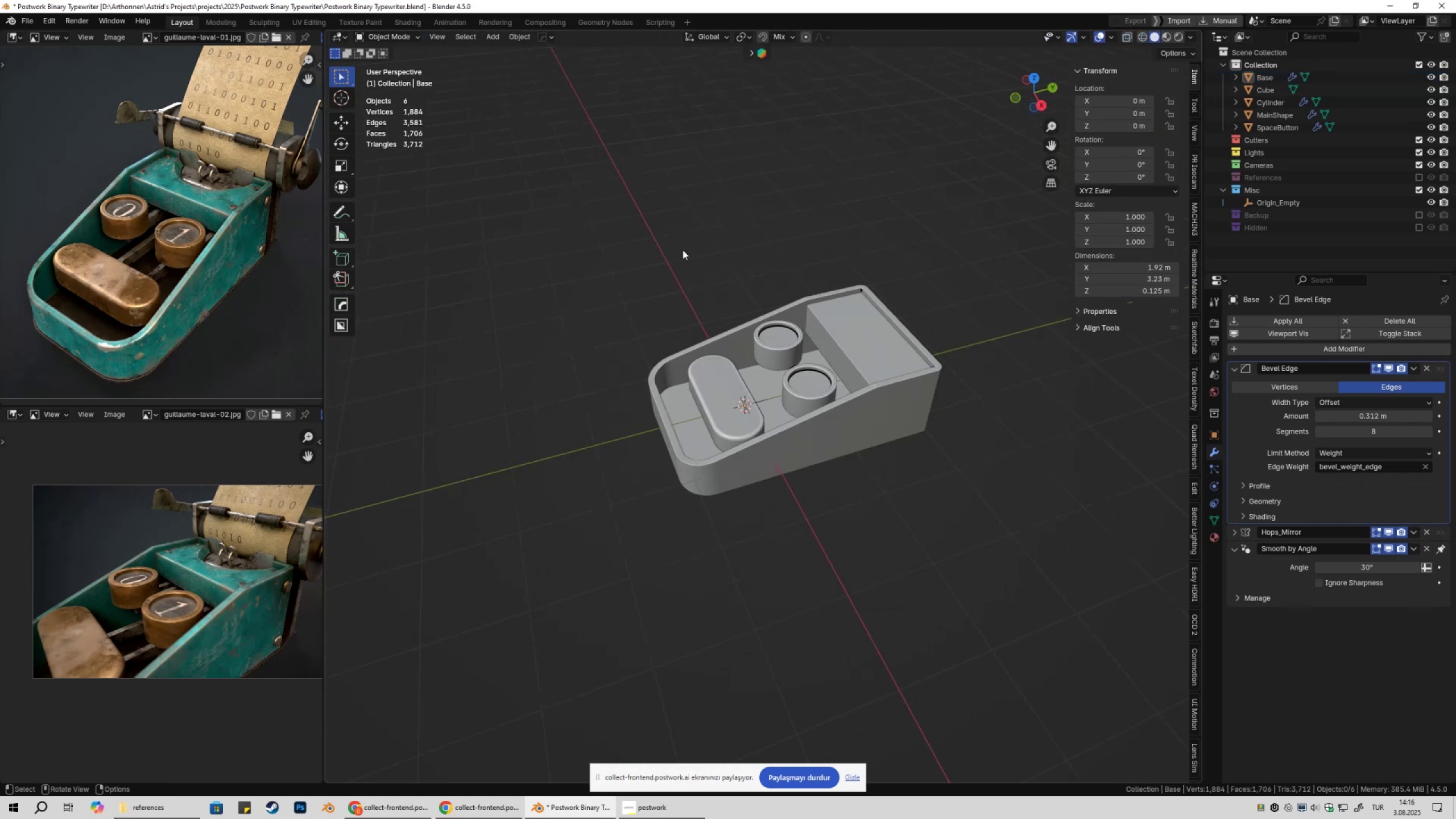 
key(Shift+ShiftLeft)
 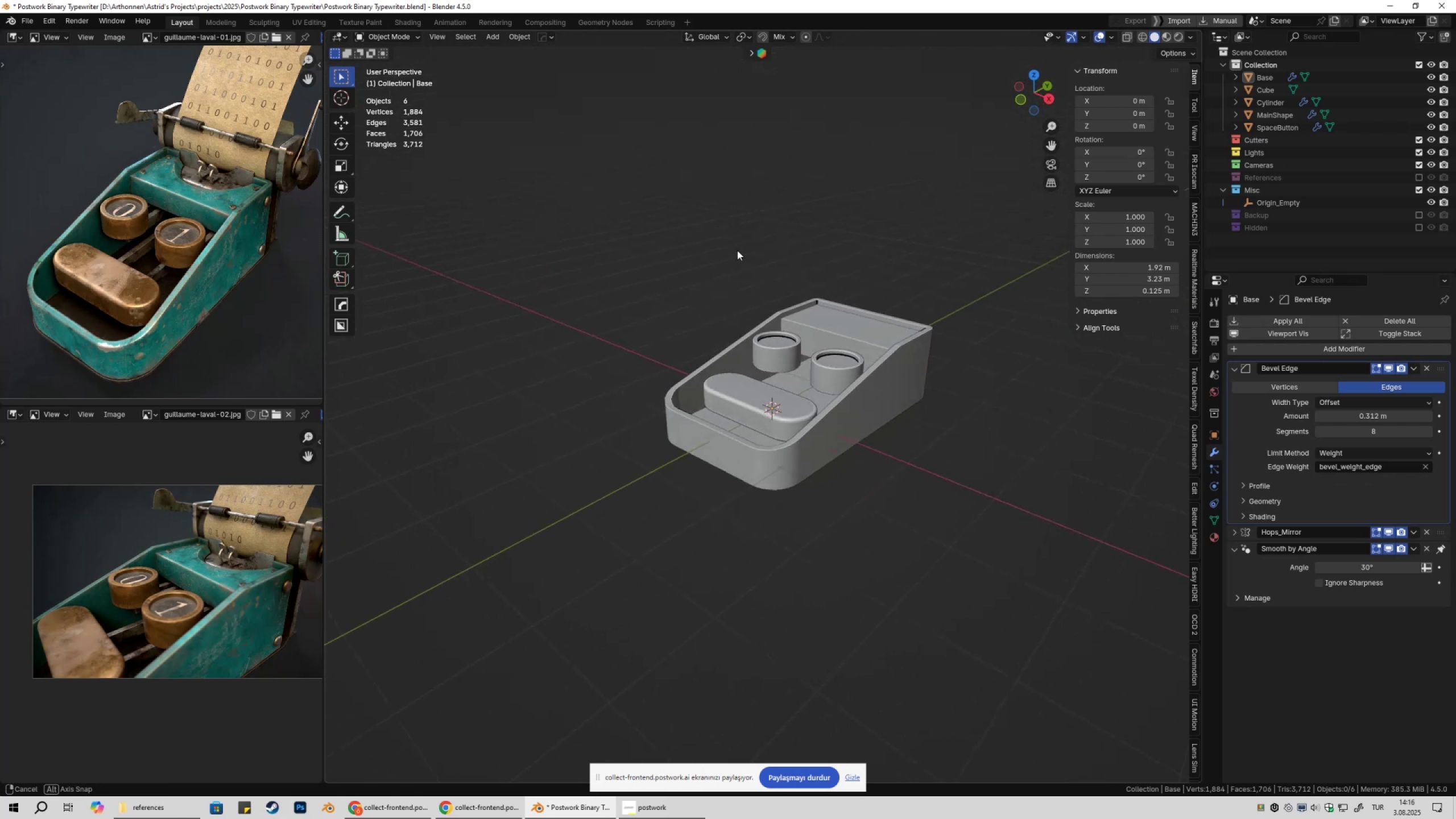 
key(Control+ControlLeft)
 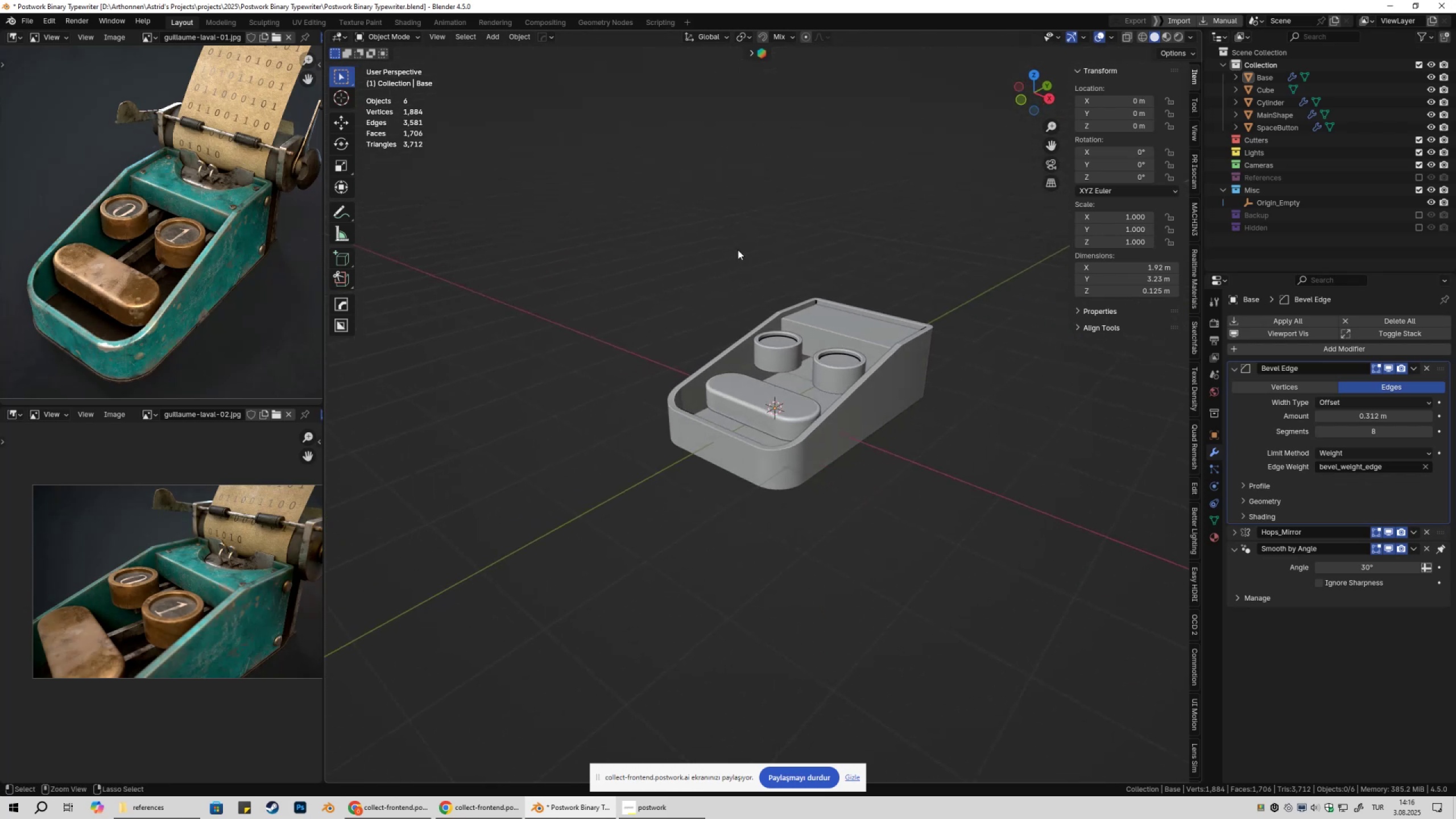 
key(Control+S)
 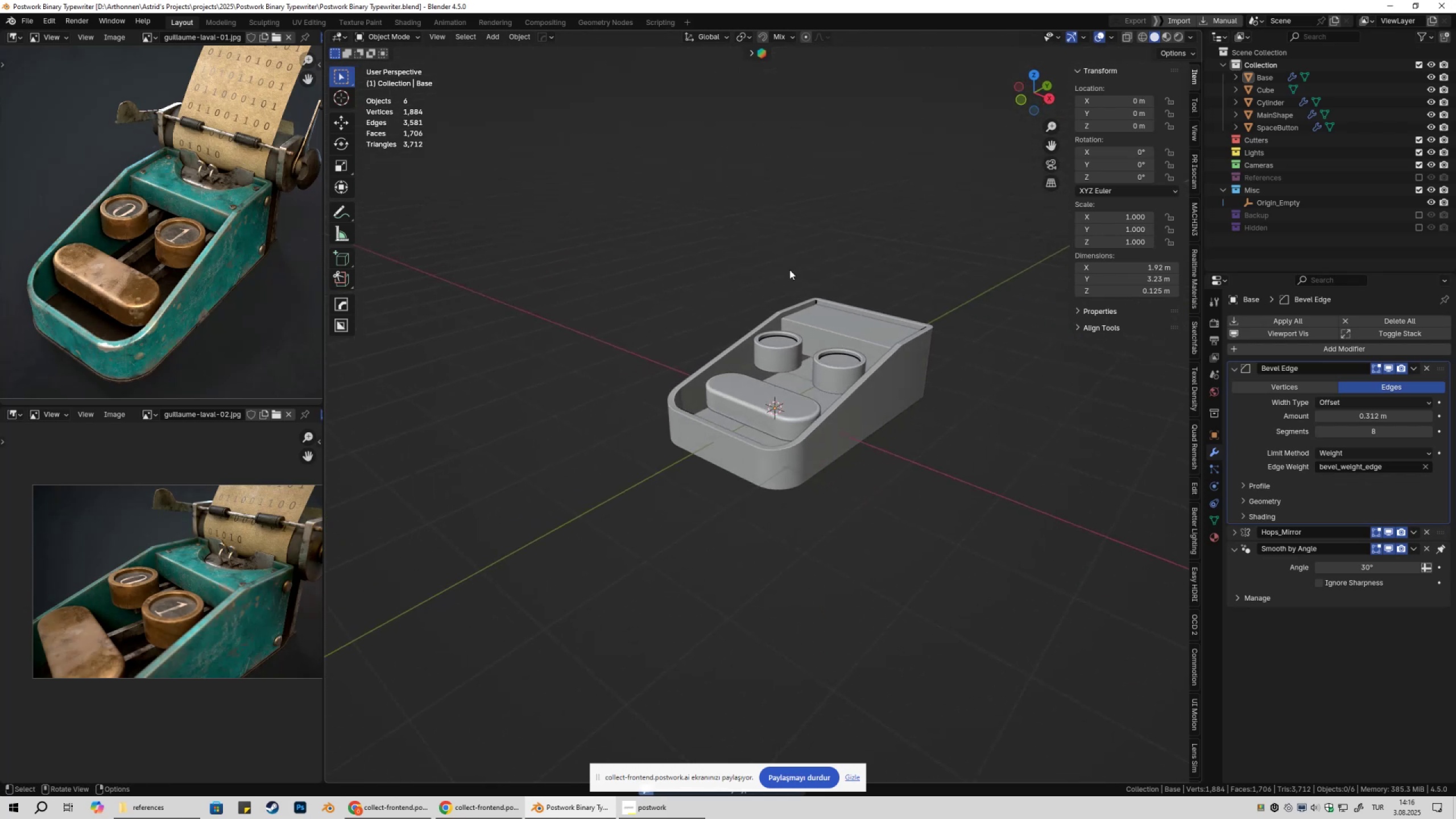 
key(Shift+ShiftLeft)
 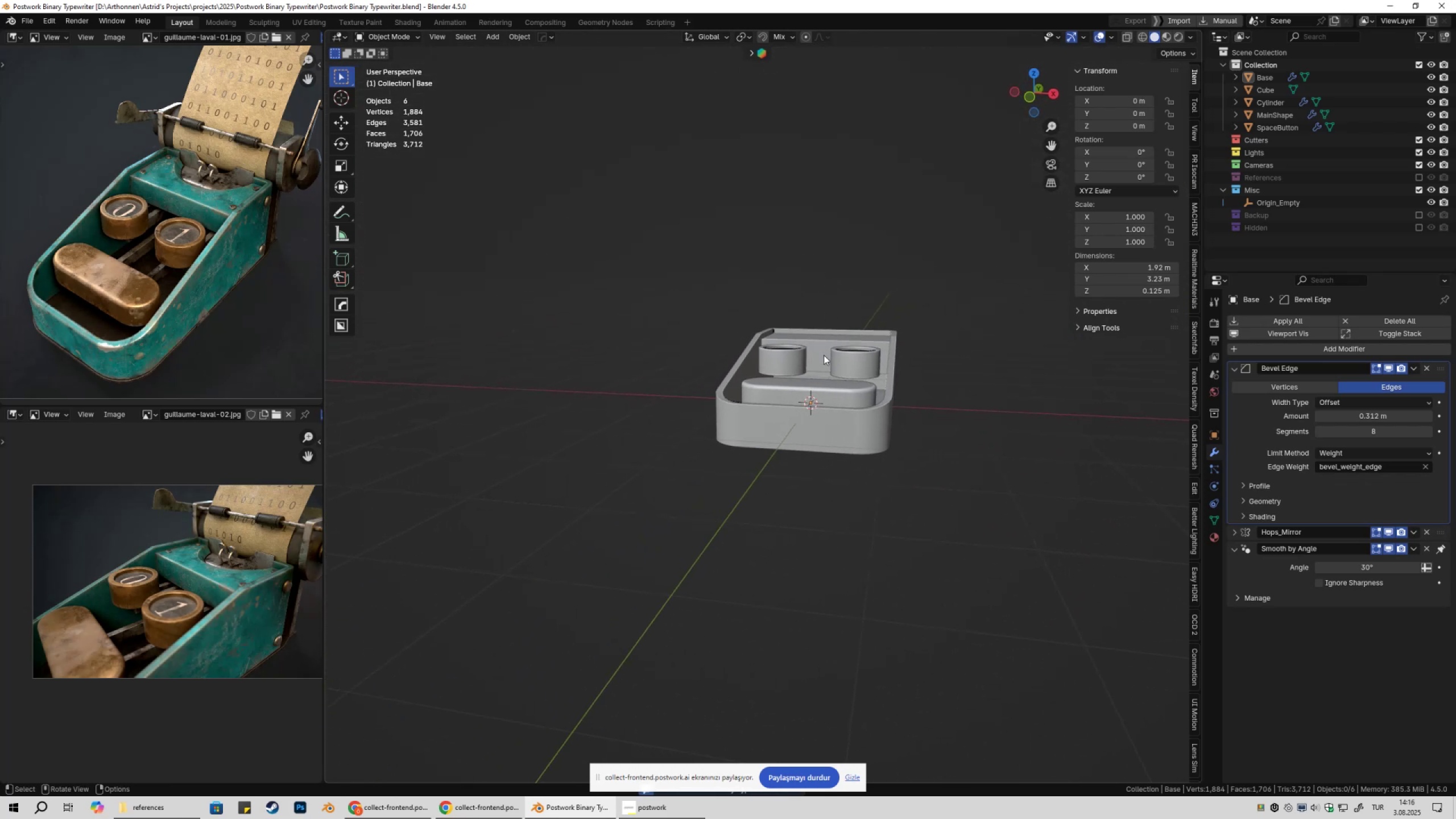 
key(Shift+ShiftLeft)
 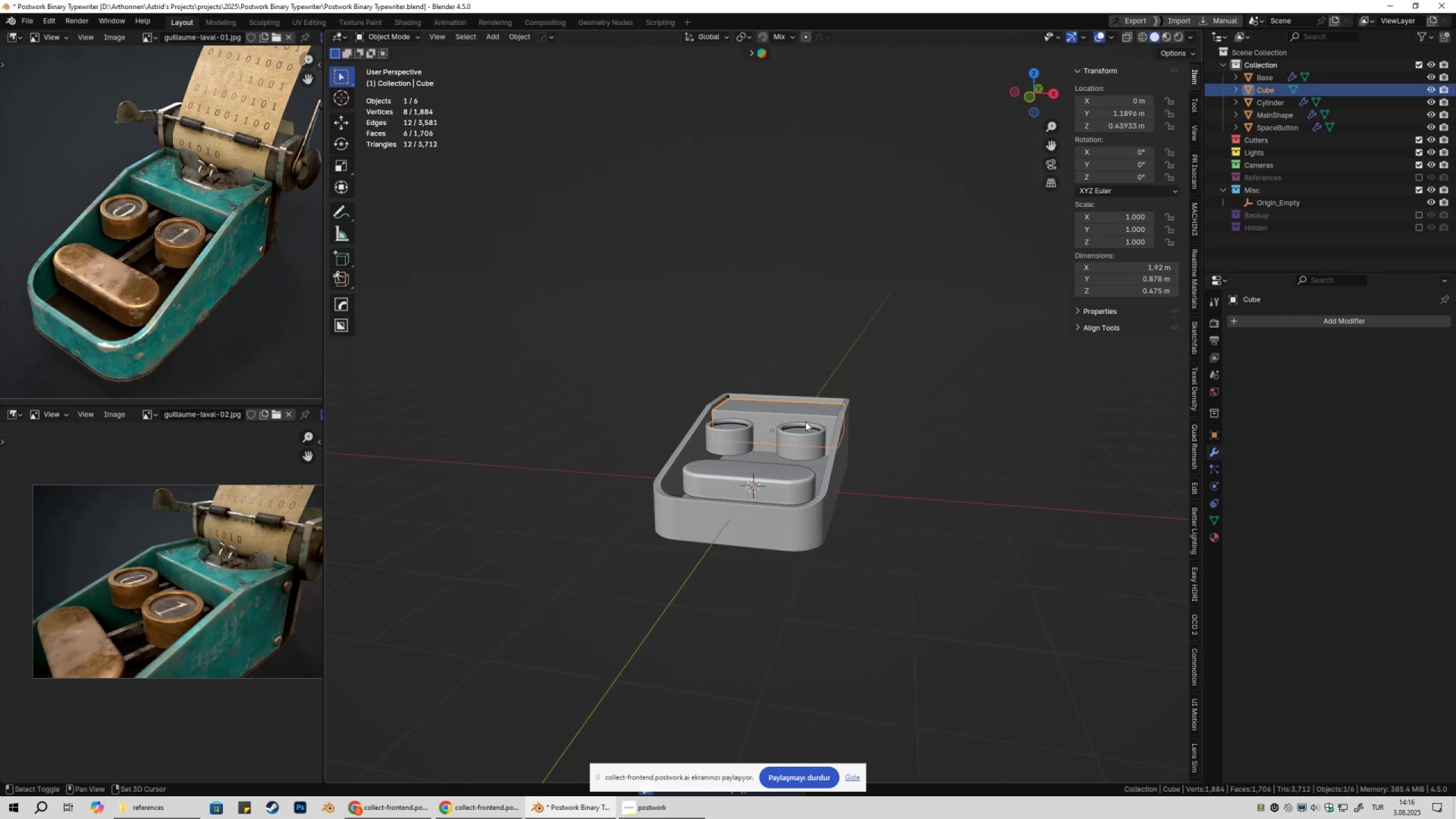 
scroll: coordinate [803, 449], scroll_direction: up, amount: 6.0
 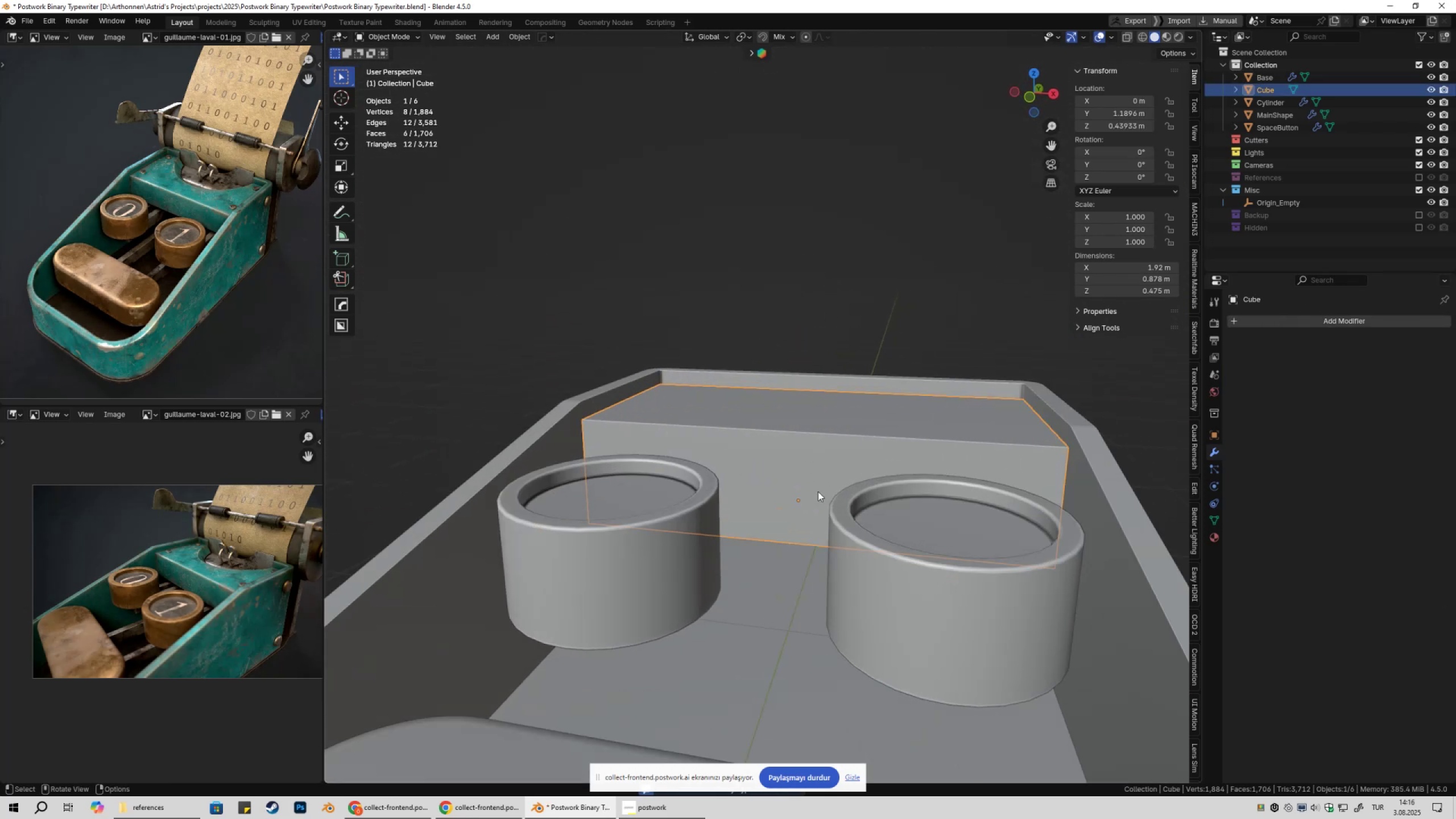 
key(Tab)
 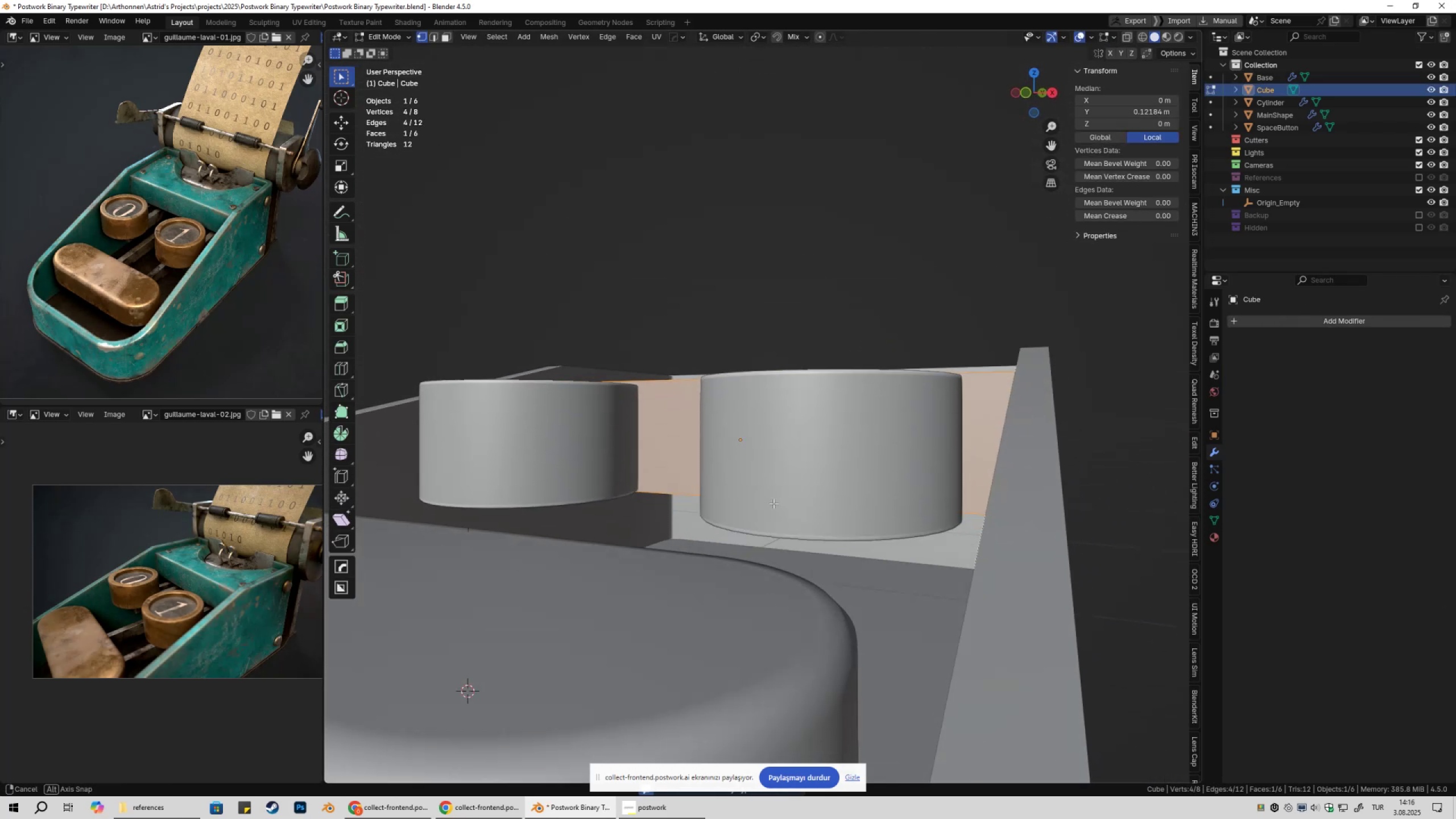 
scroll: coordinate [726, 517], scroll_direction: up, amount: 3.0
 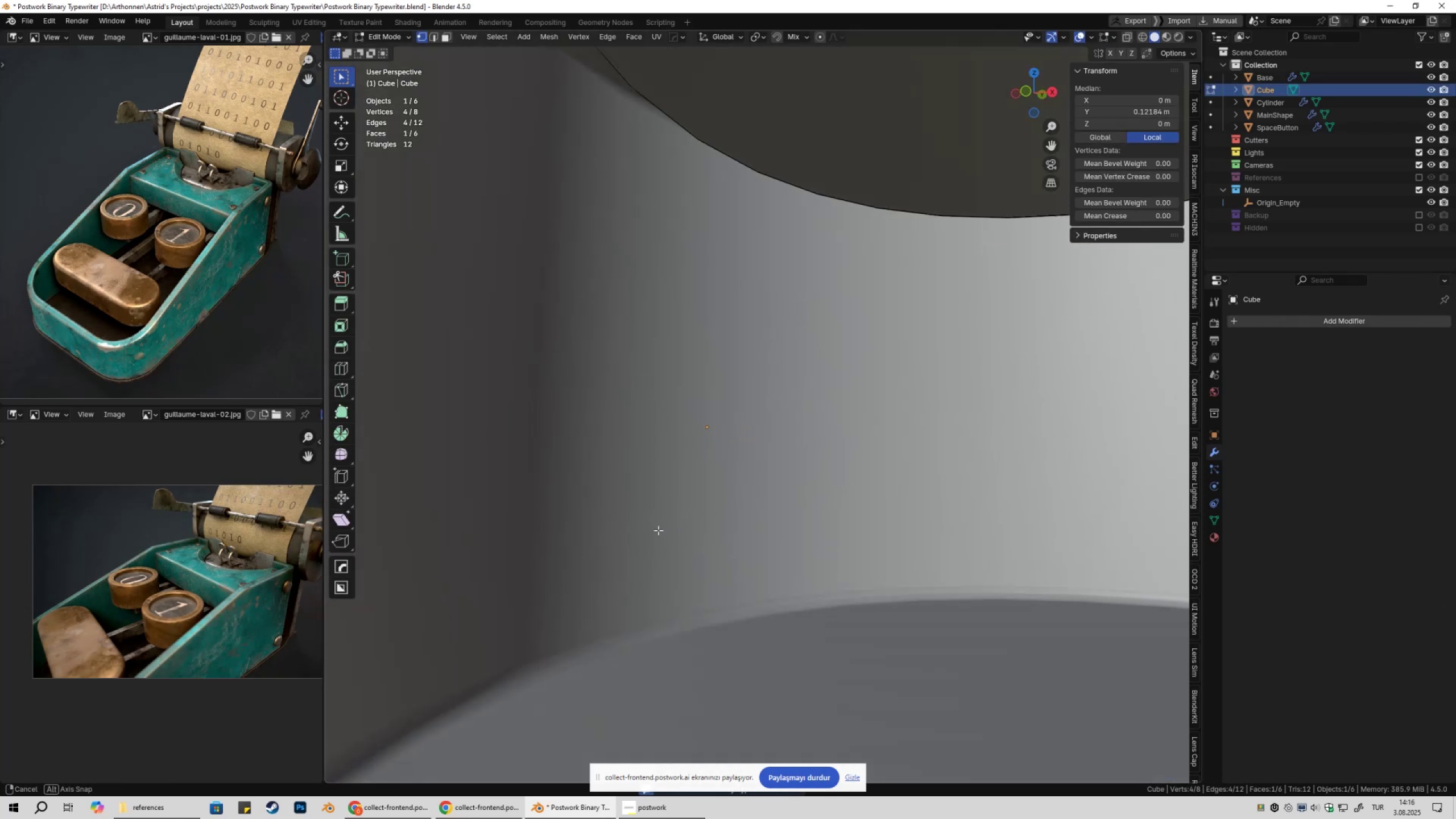 
scroll: coordinate [676, 511], scroll_direction: down, amount: 5.0
 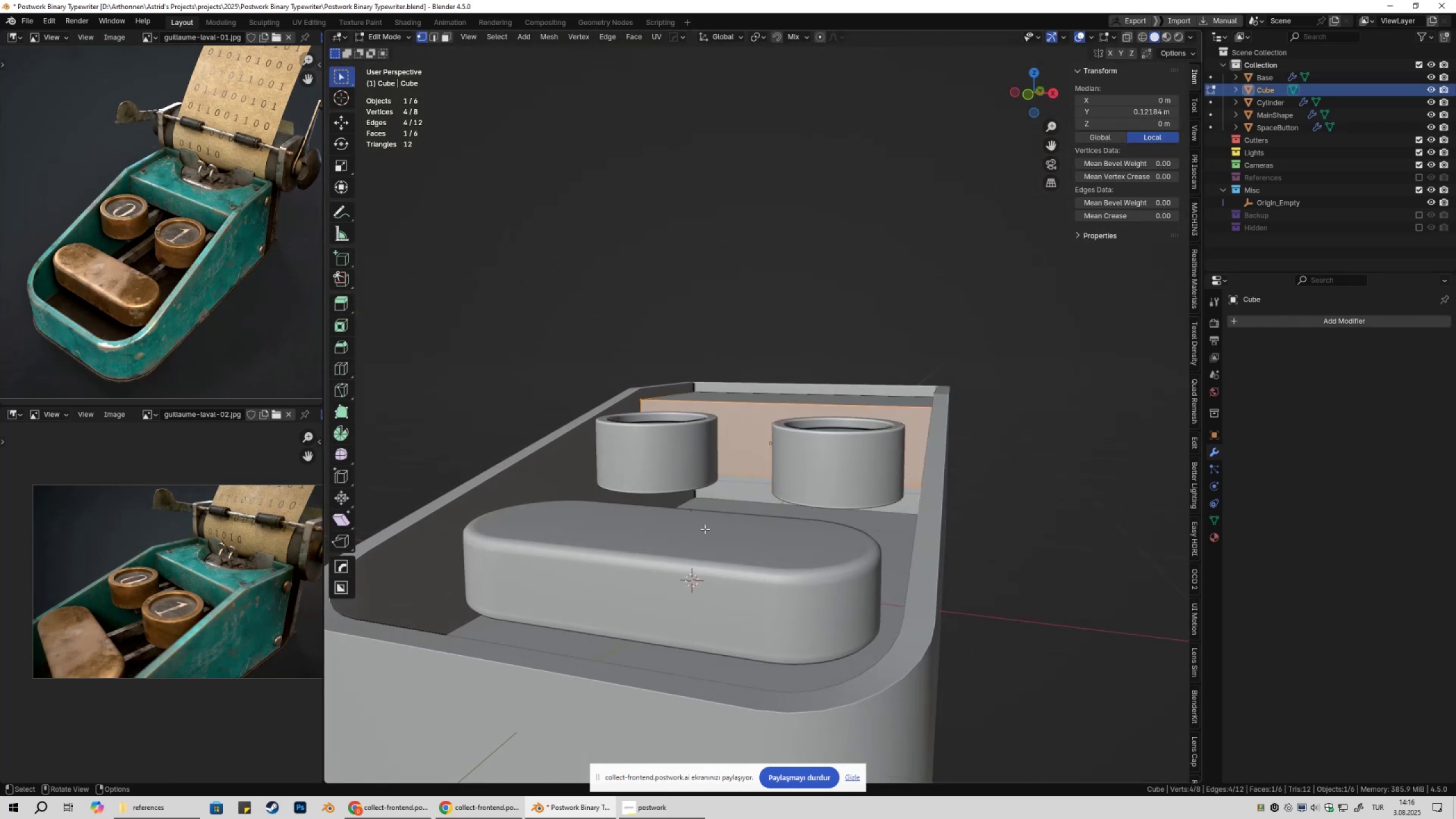 
key(NumpadDecimal)
 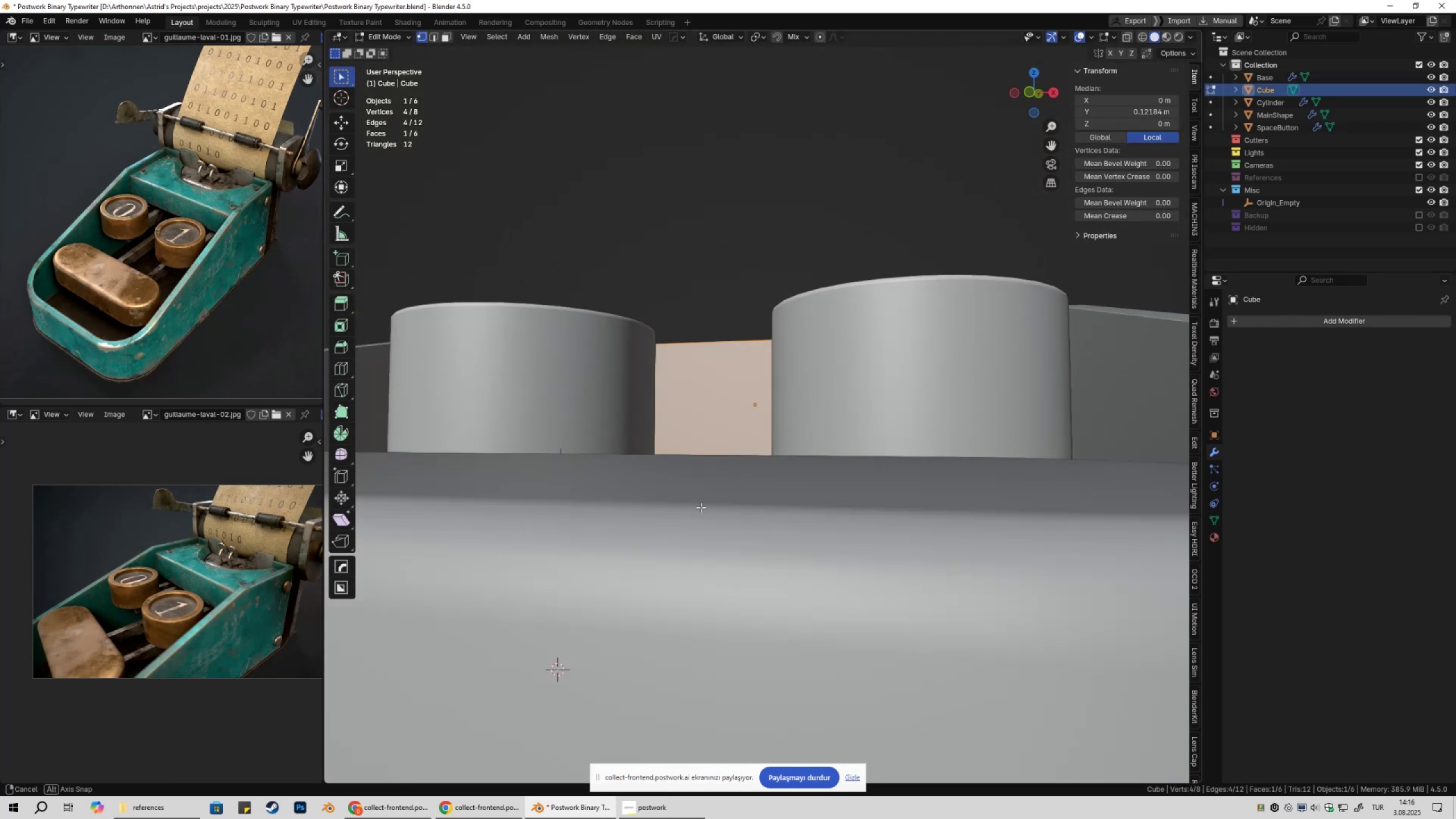 
scroll: coordinate [689, 526], scroll_direction: up, amount: 3.0
 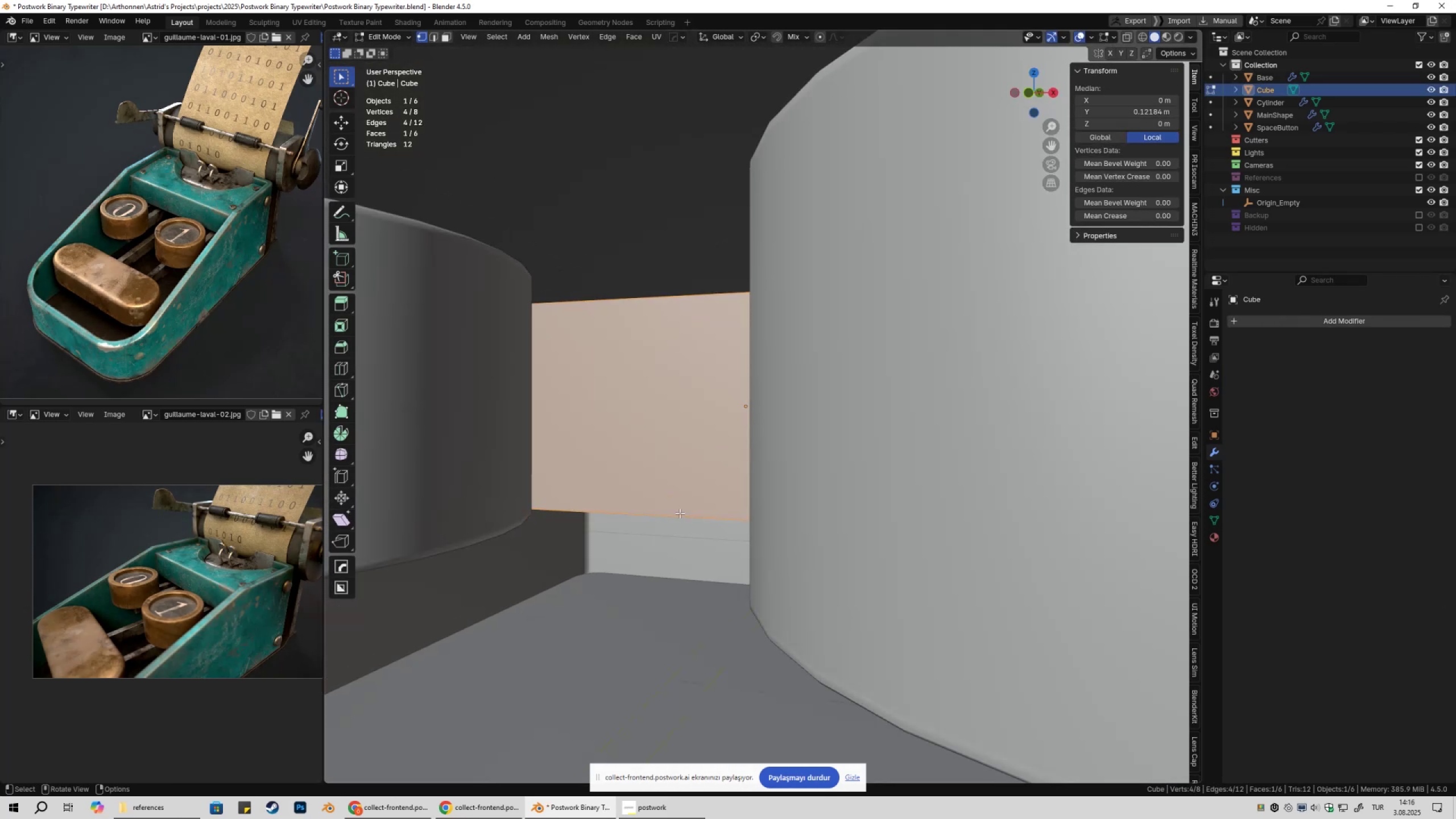 
key(NumpadDivide)
 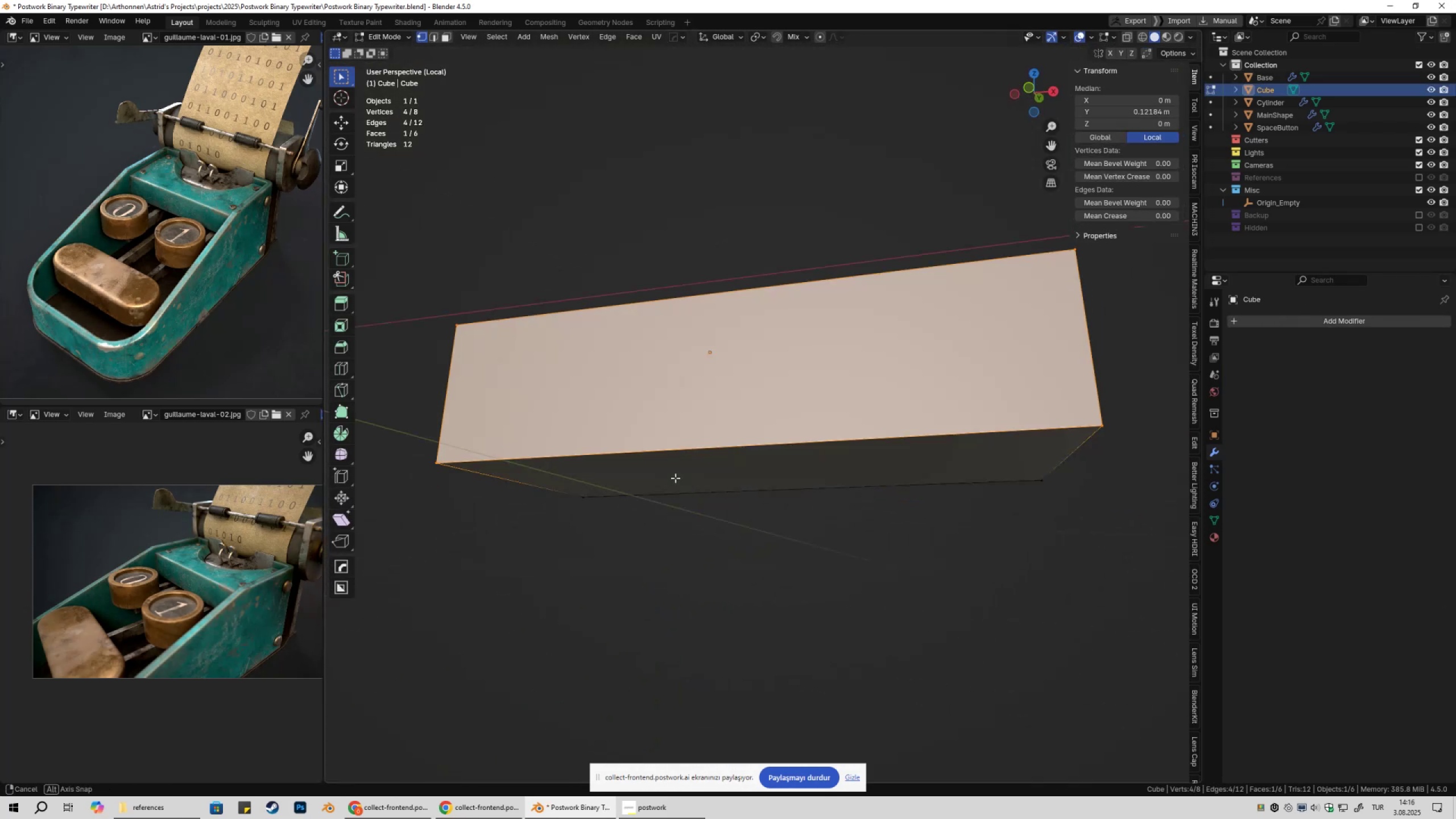 
key(3)
 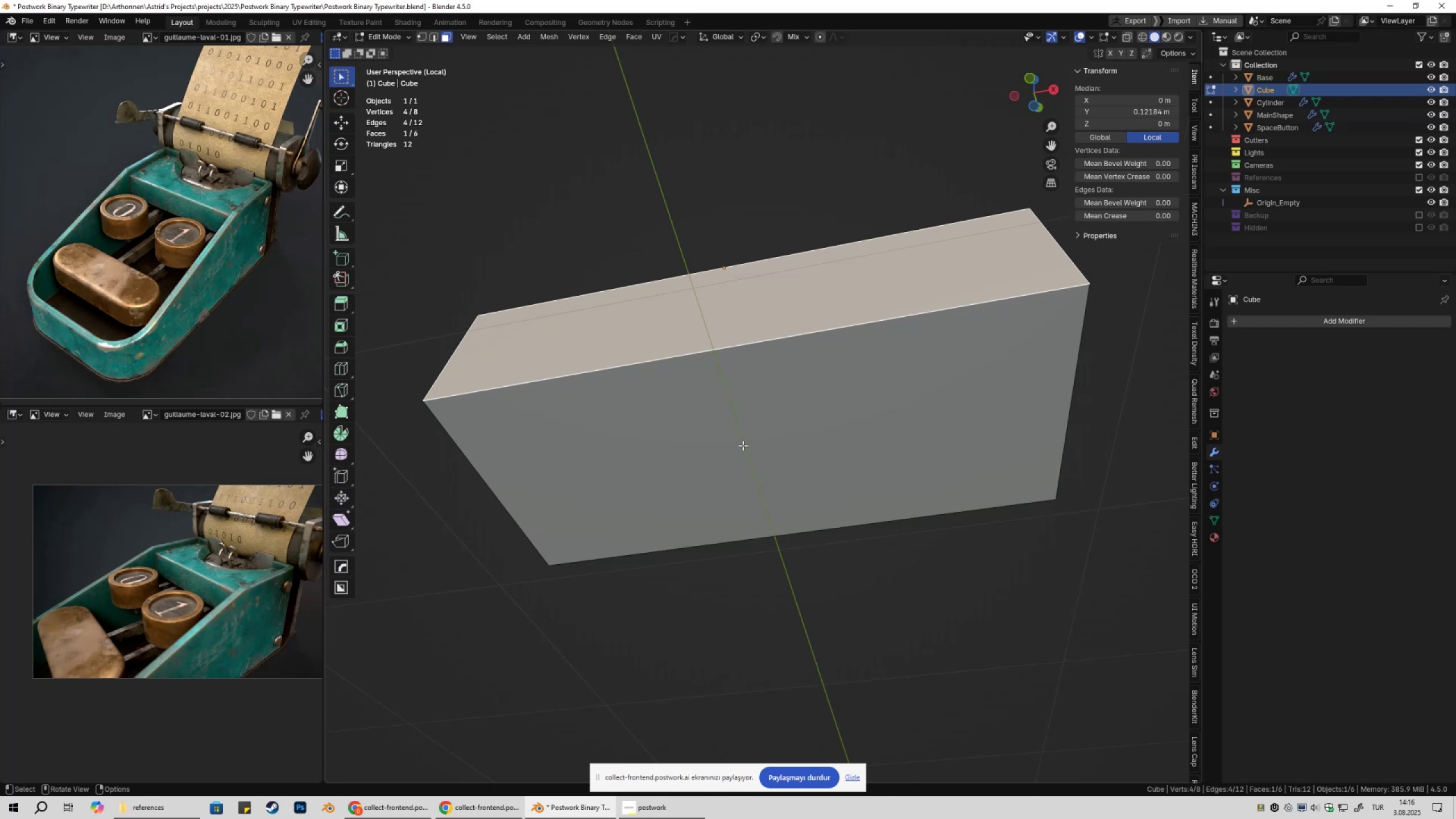 
left_click([743, 445])
 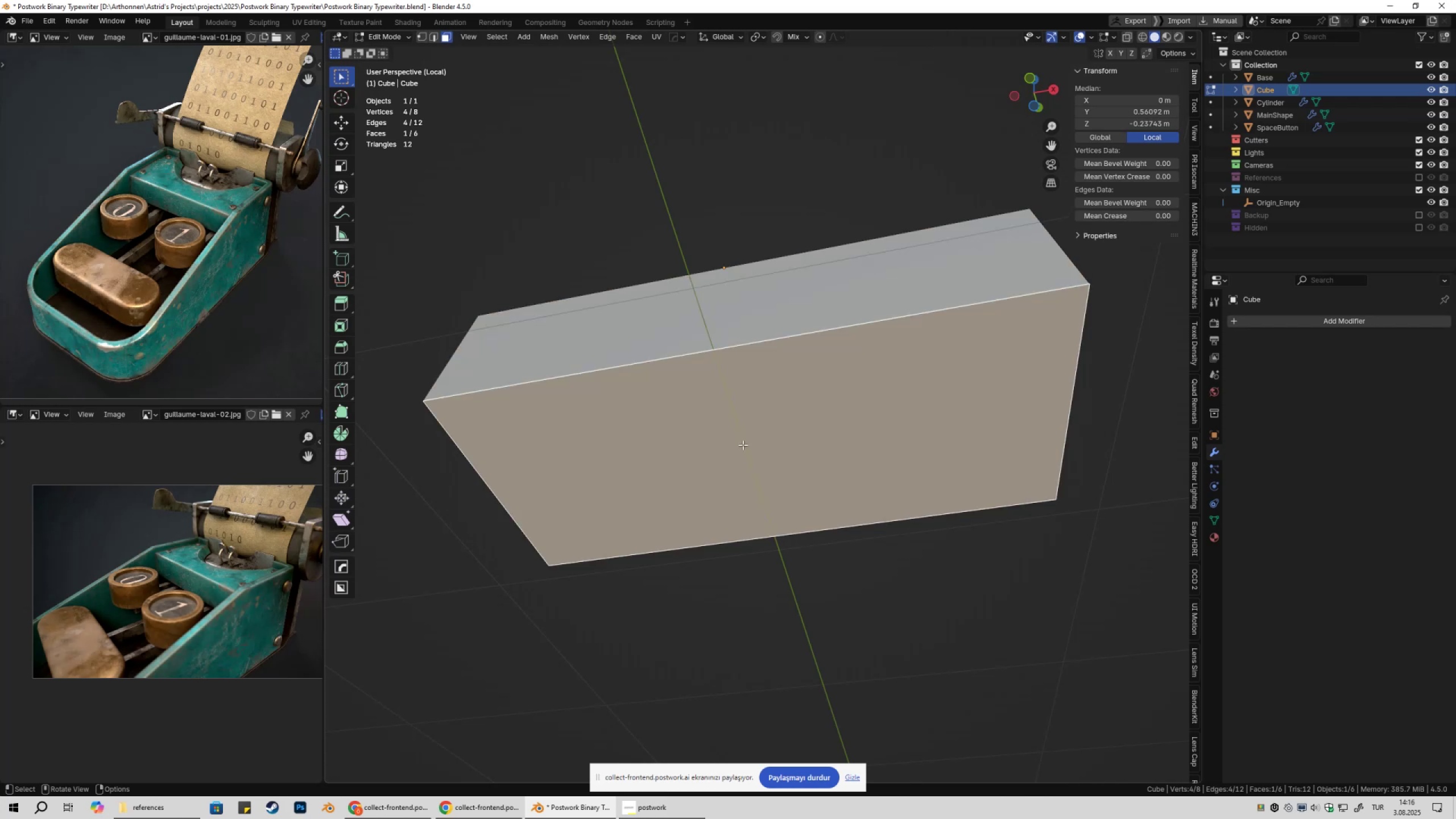 
type(/gz)
 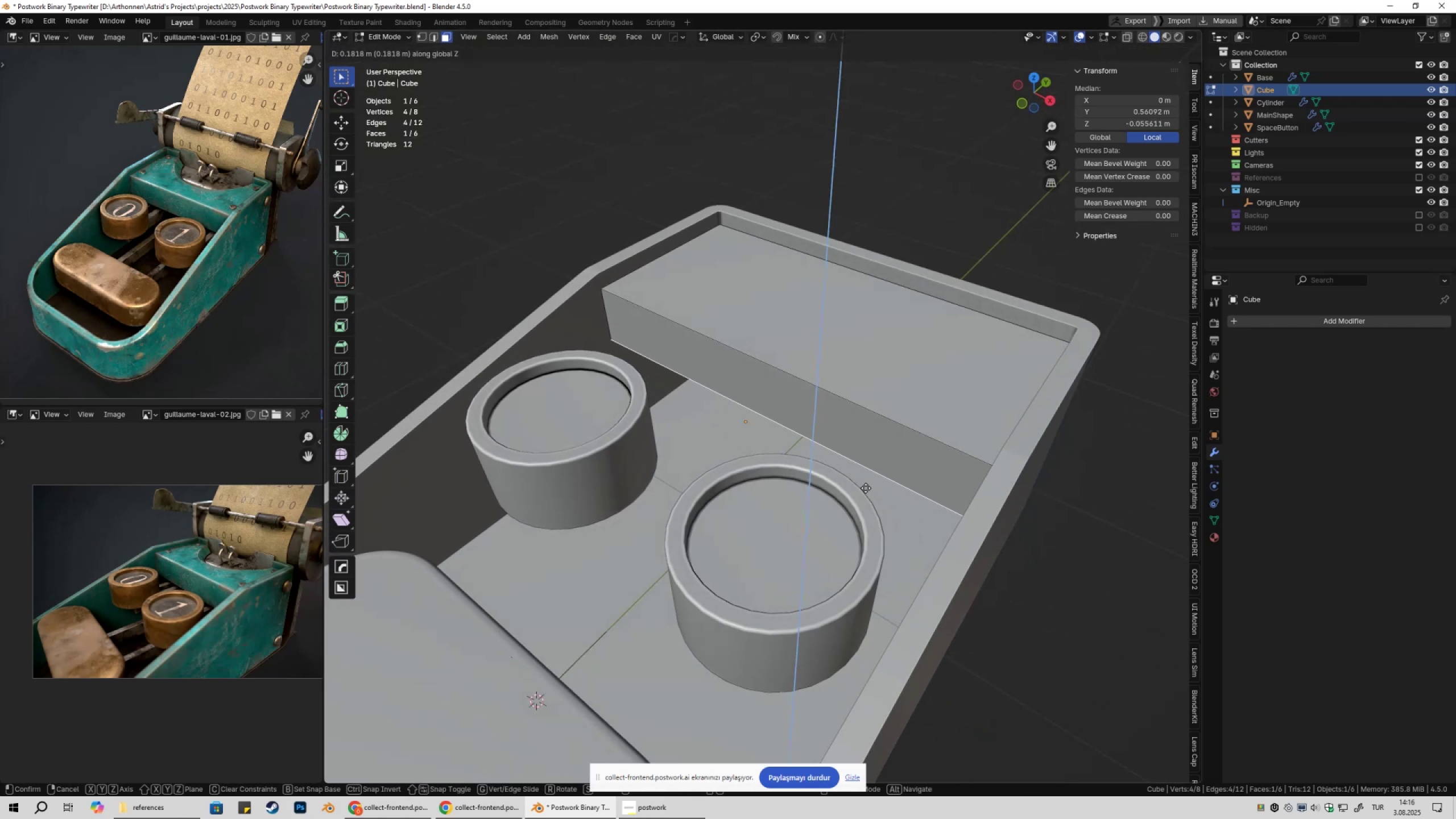 
scroll: coordinate [866, 479], scroll_direction: down, amount: 4.0
 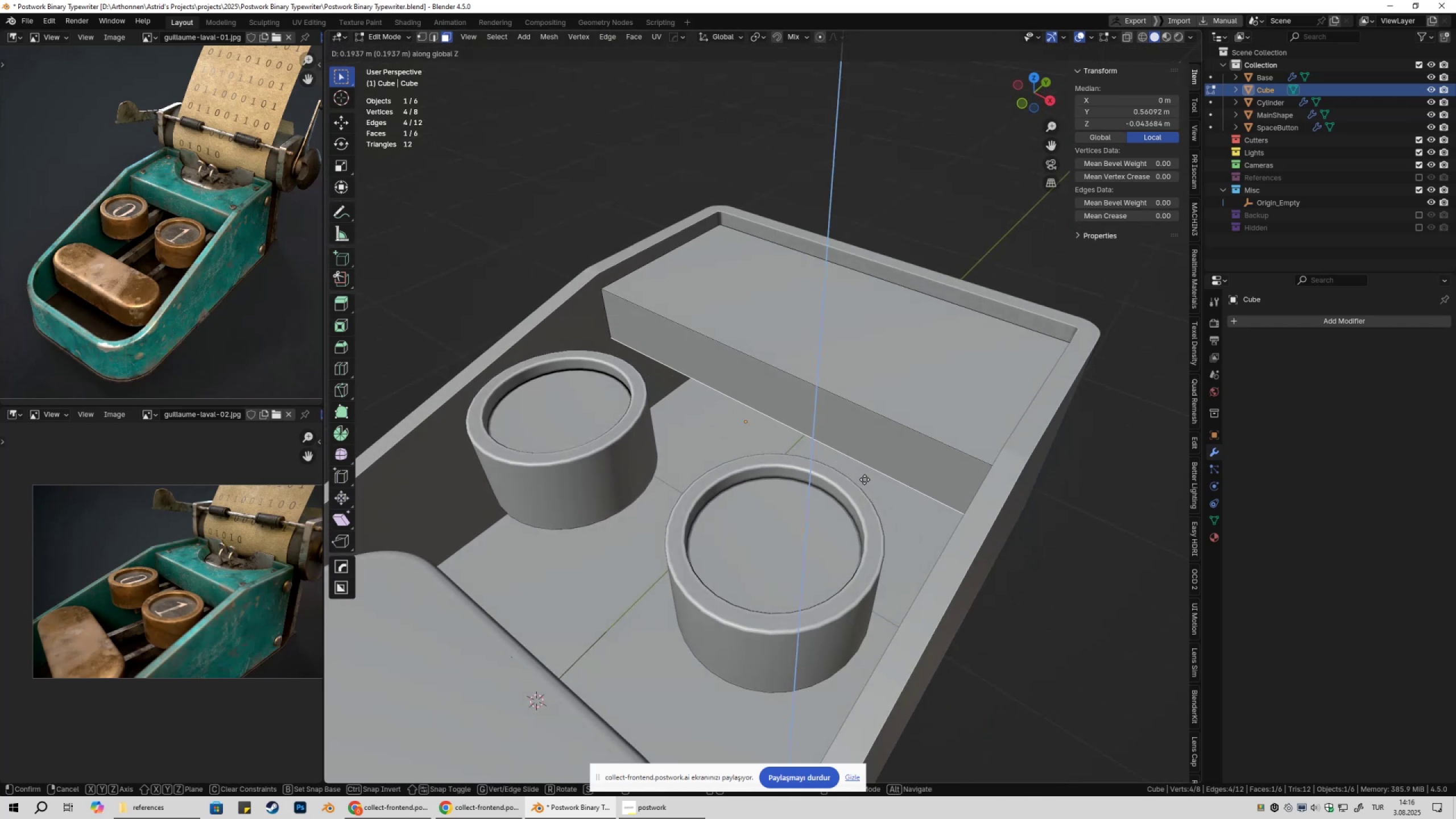 
hold_key(key=ShiftLeft, duration=1.5)
 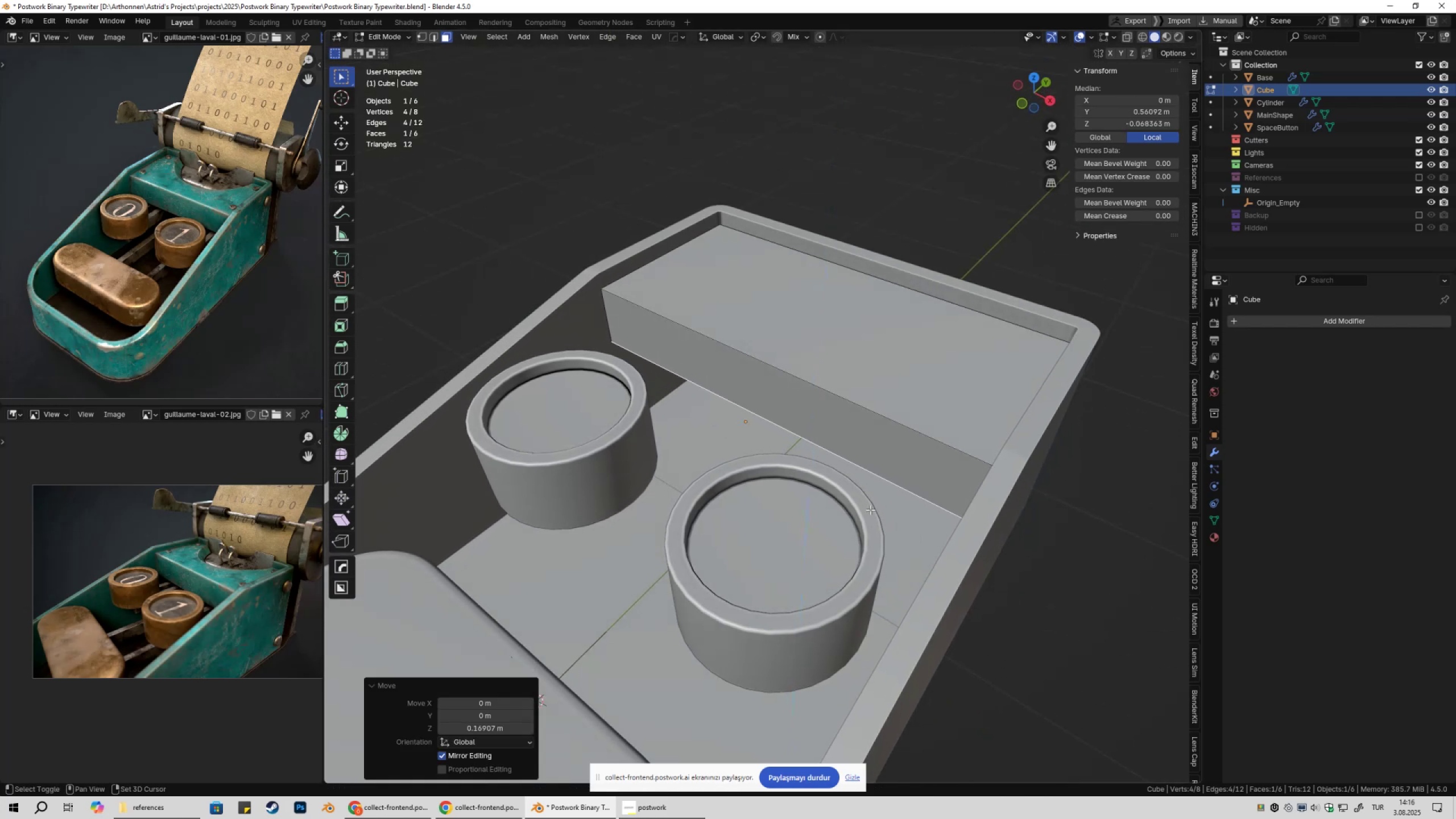 
left_click([870, 510])
 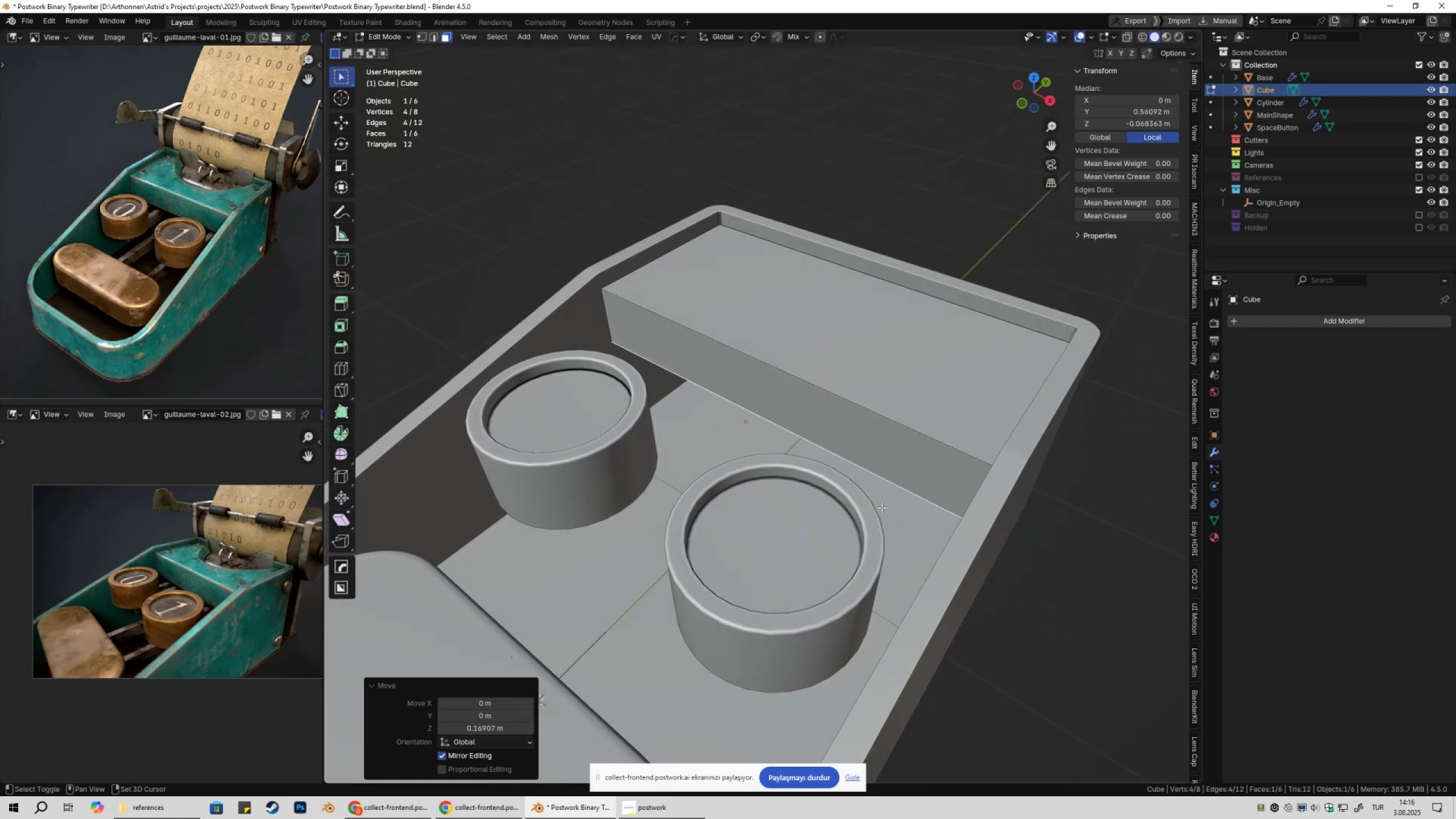 
type(gz)
 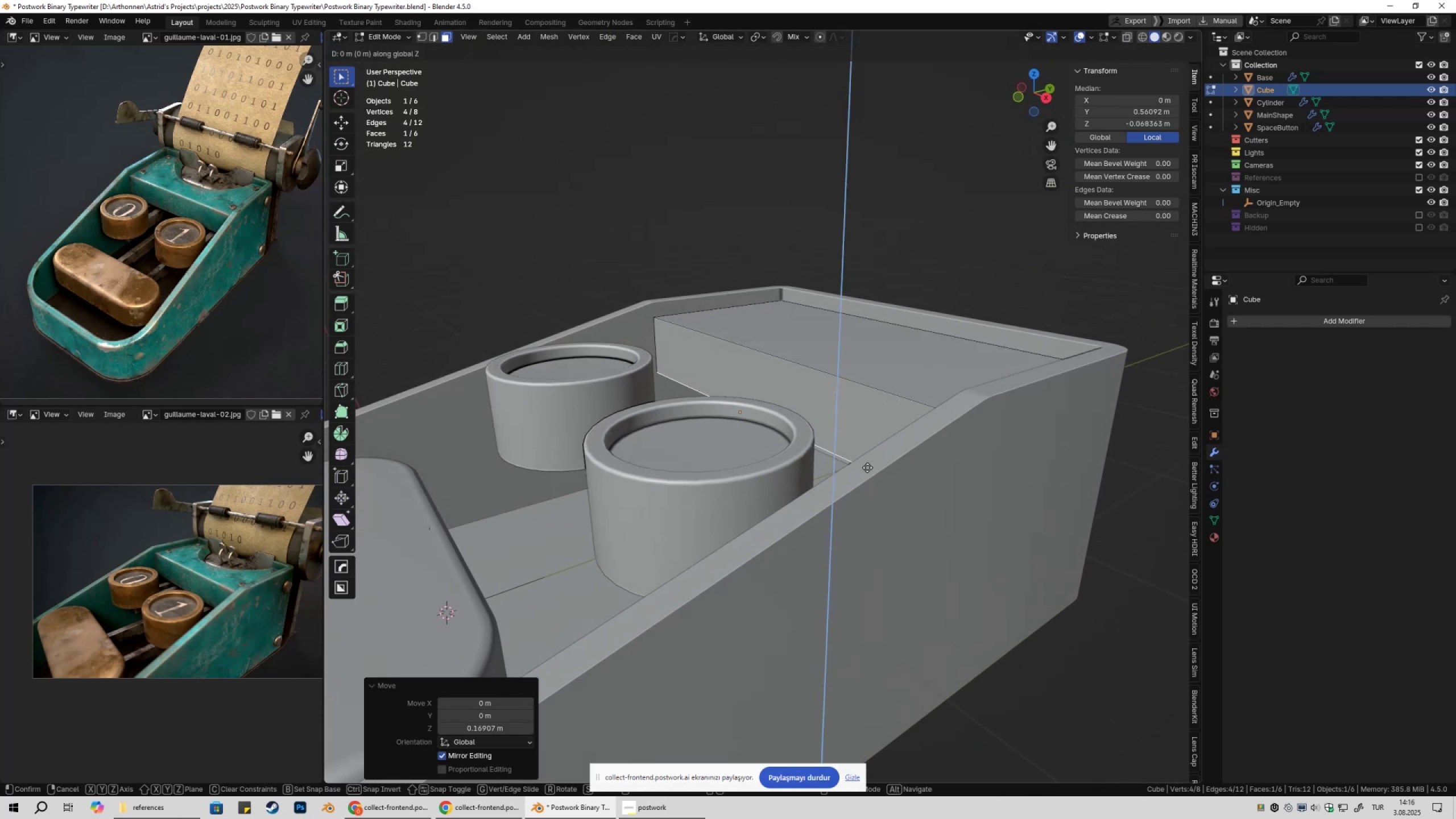 
hold_key(key=ShiftLeft, duration=1.52)
left_click([875, 462])
 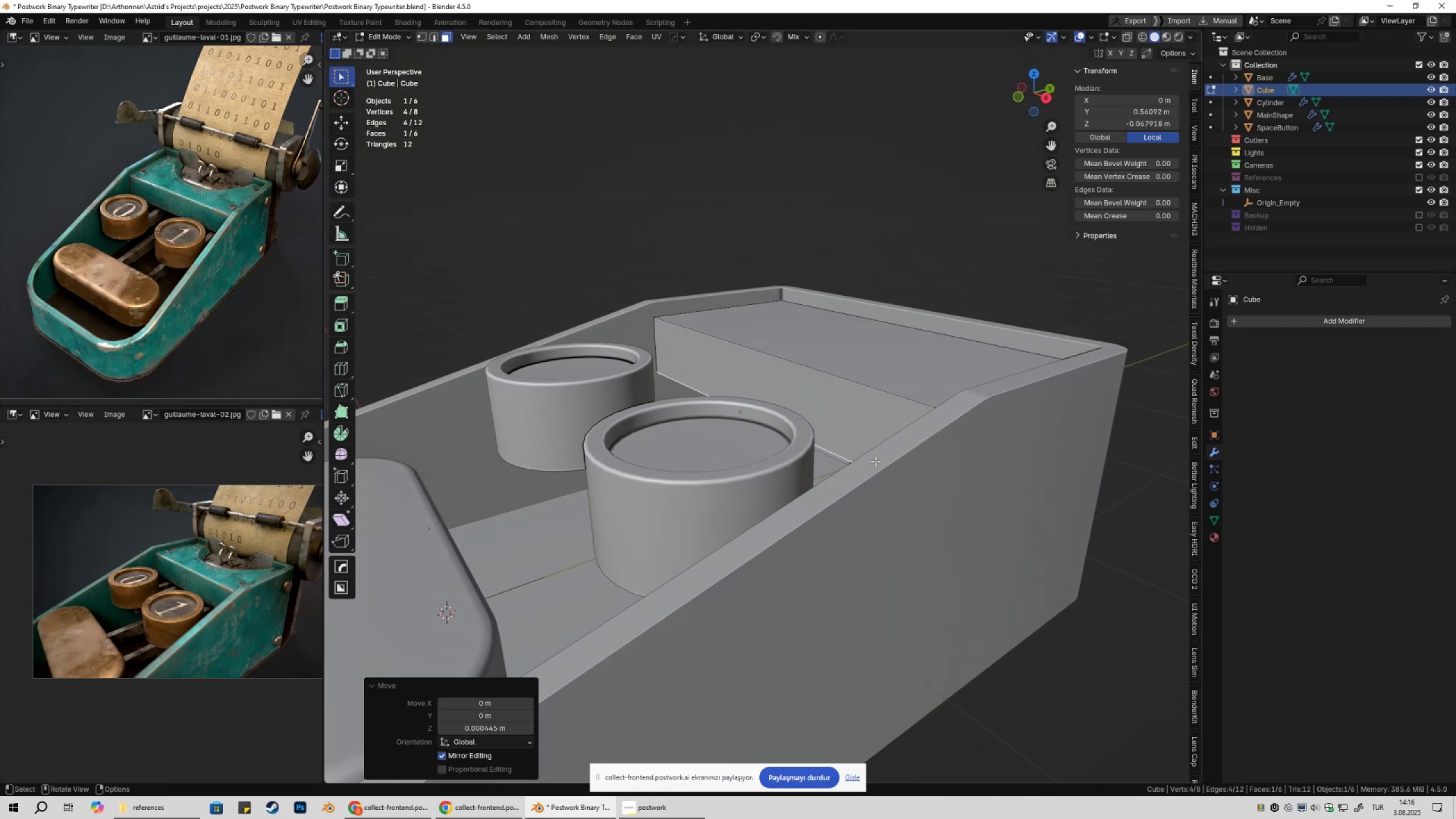 
scroll: coordinate [876, 466], scroll_direction: down, amount: 4.0
 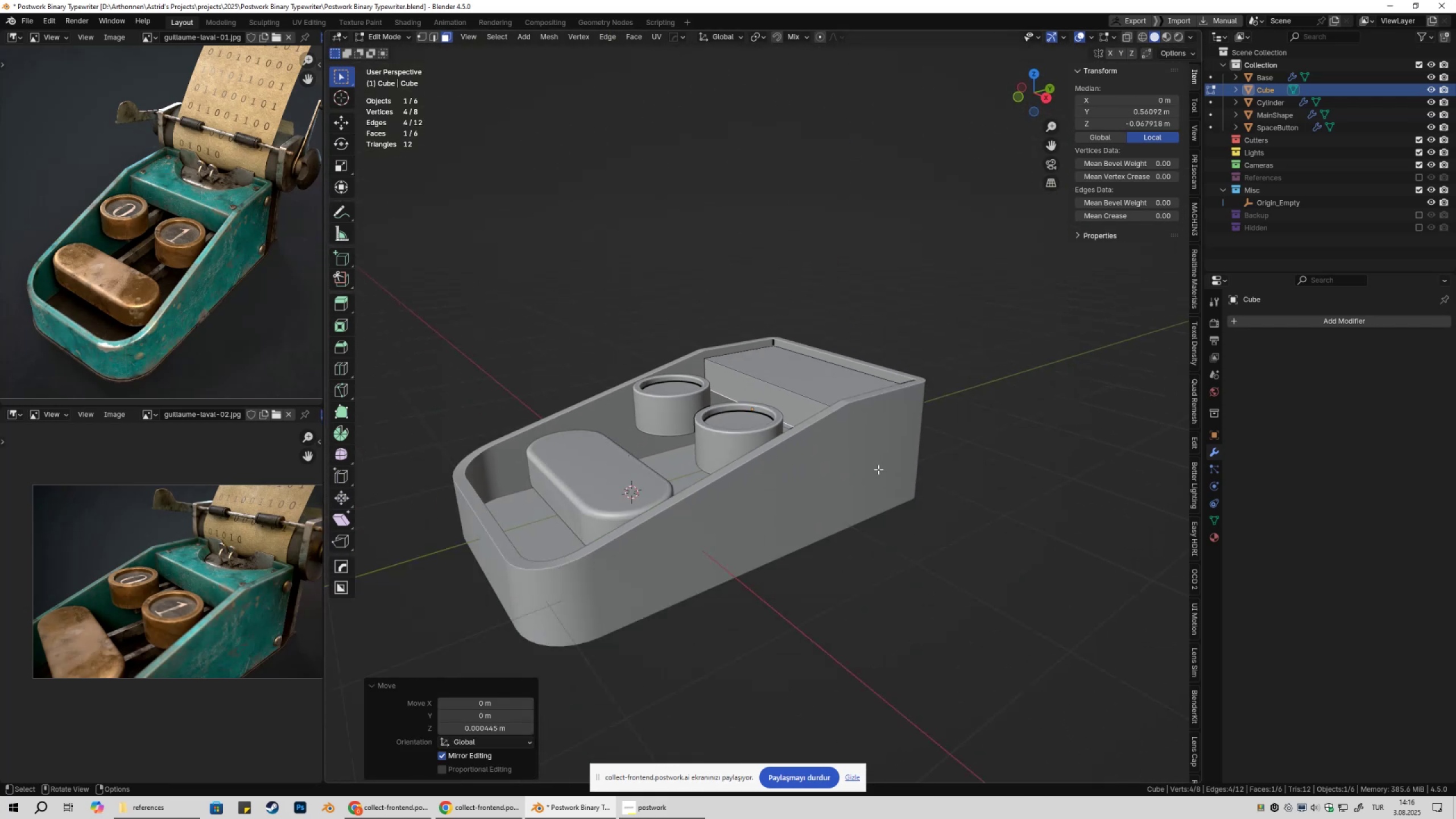 
key(Tab)
 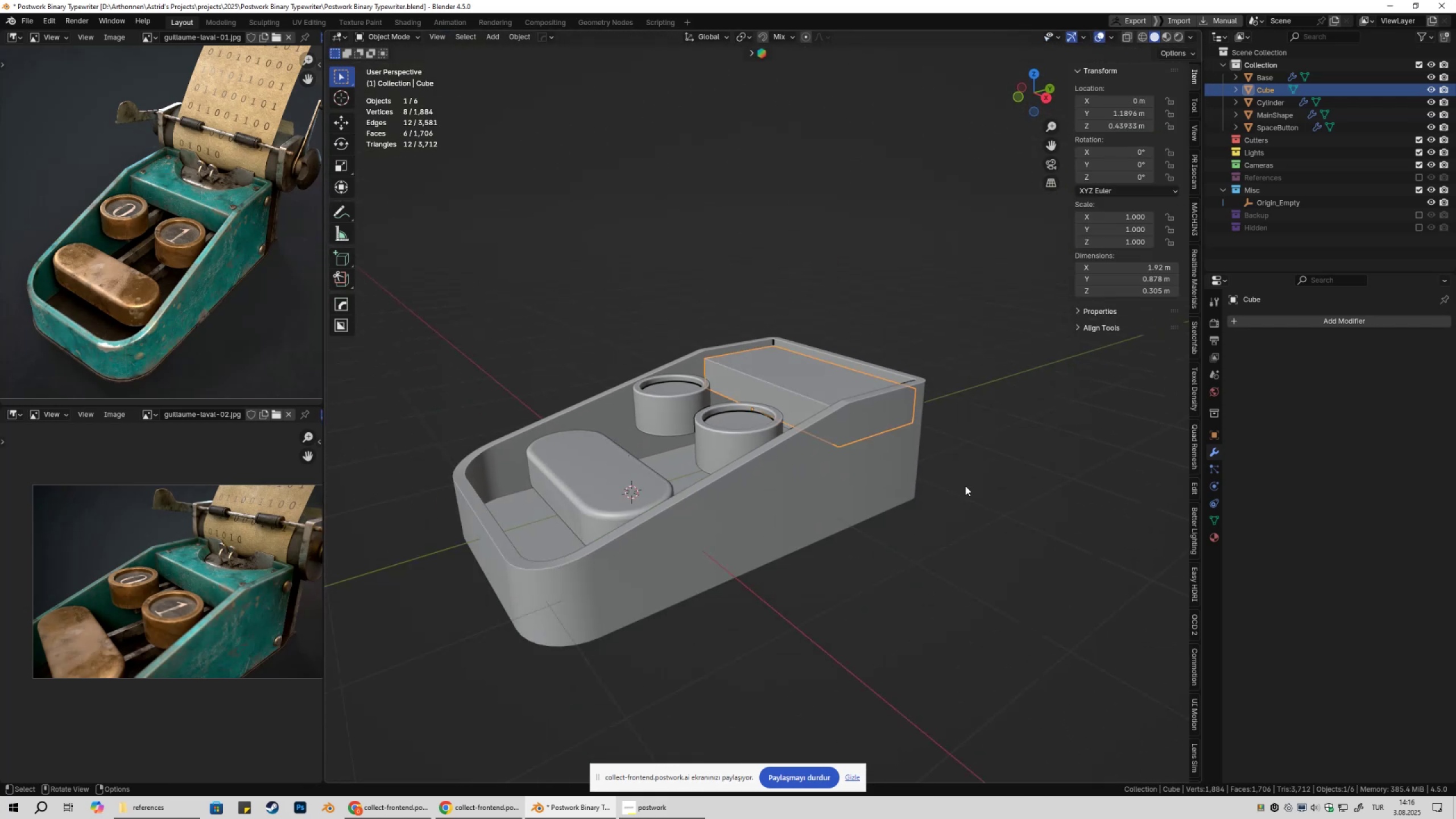 
left_click([965, 486])
 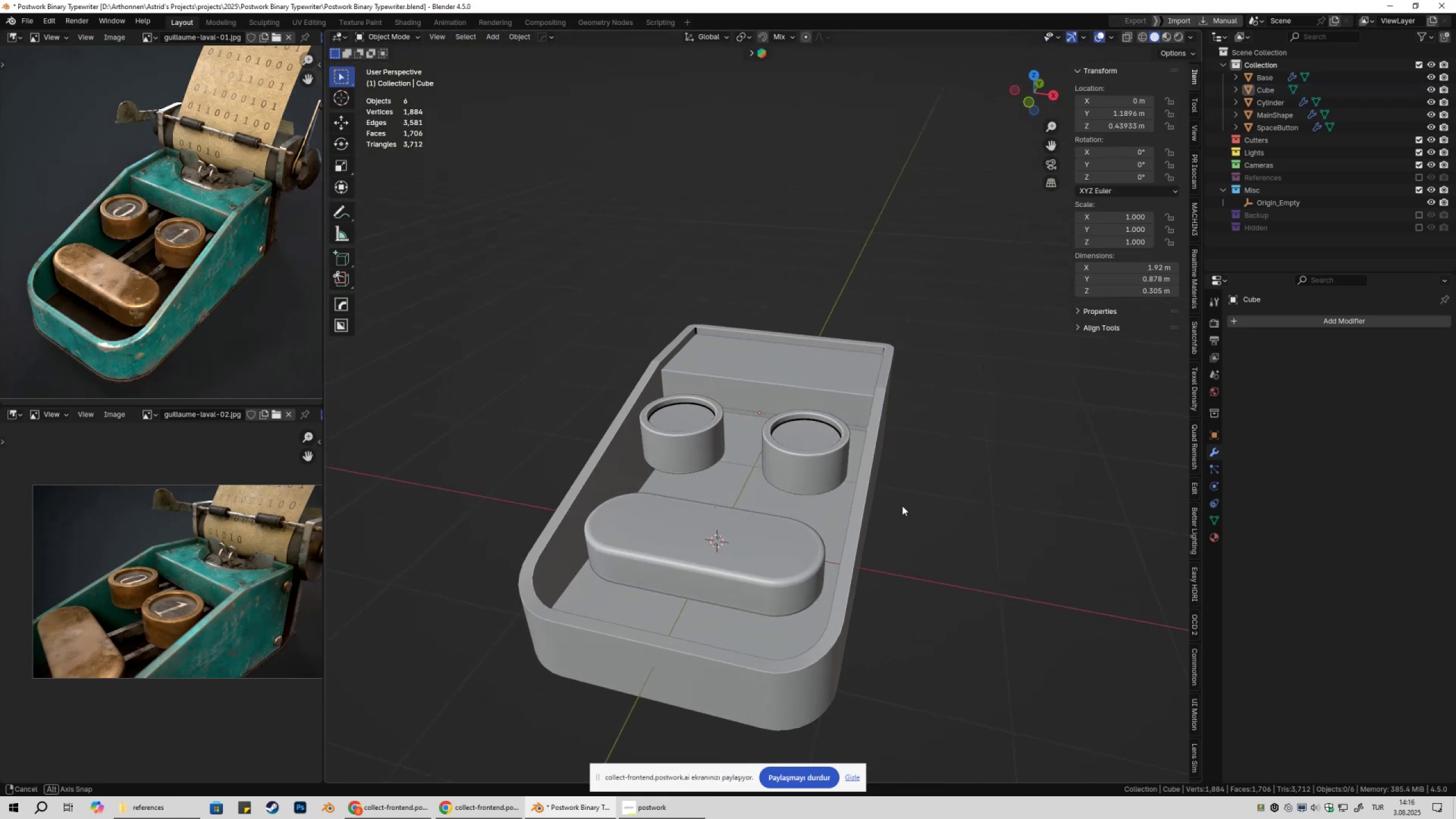 
left_click([889, 446])
 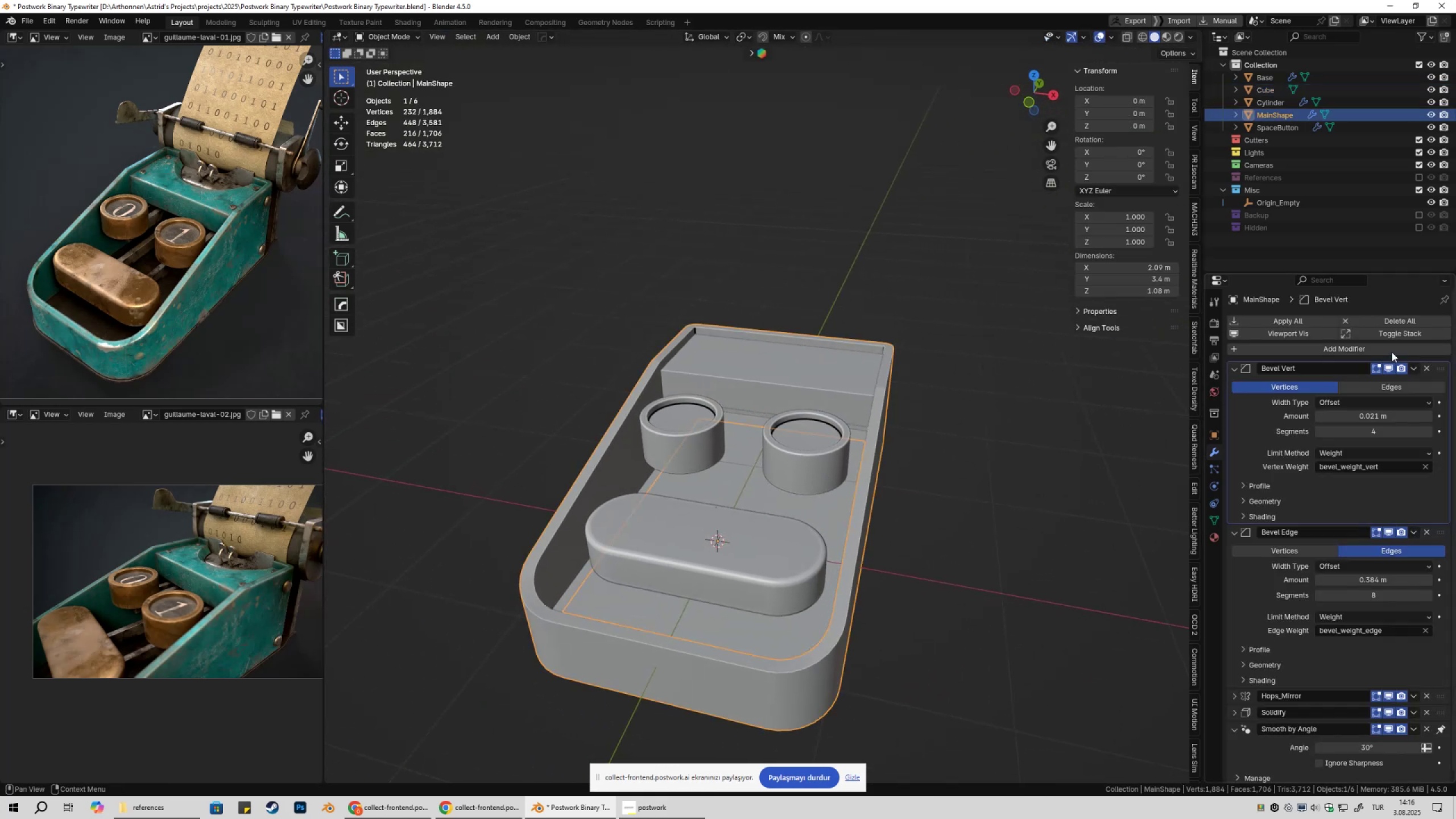 
left_click([1401, 336])
 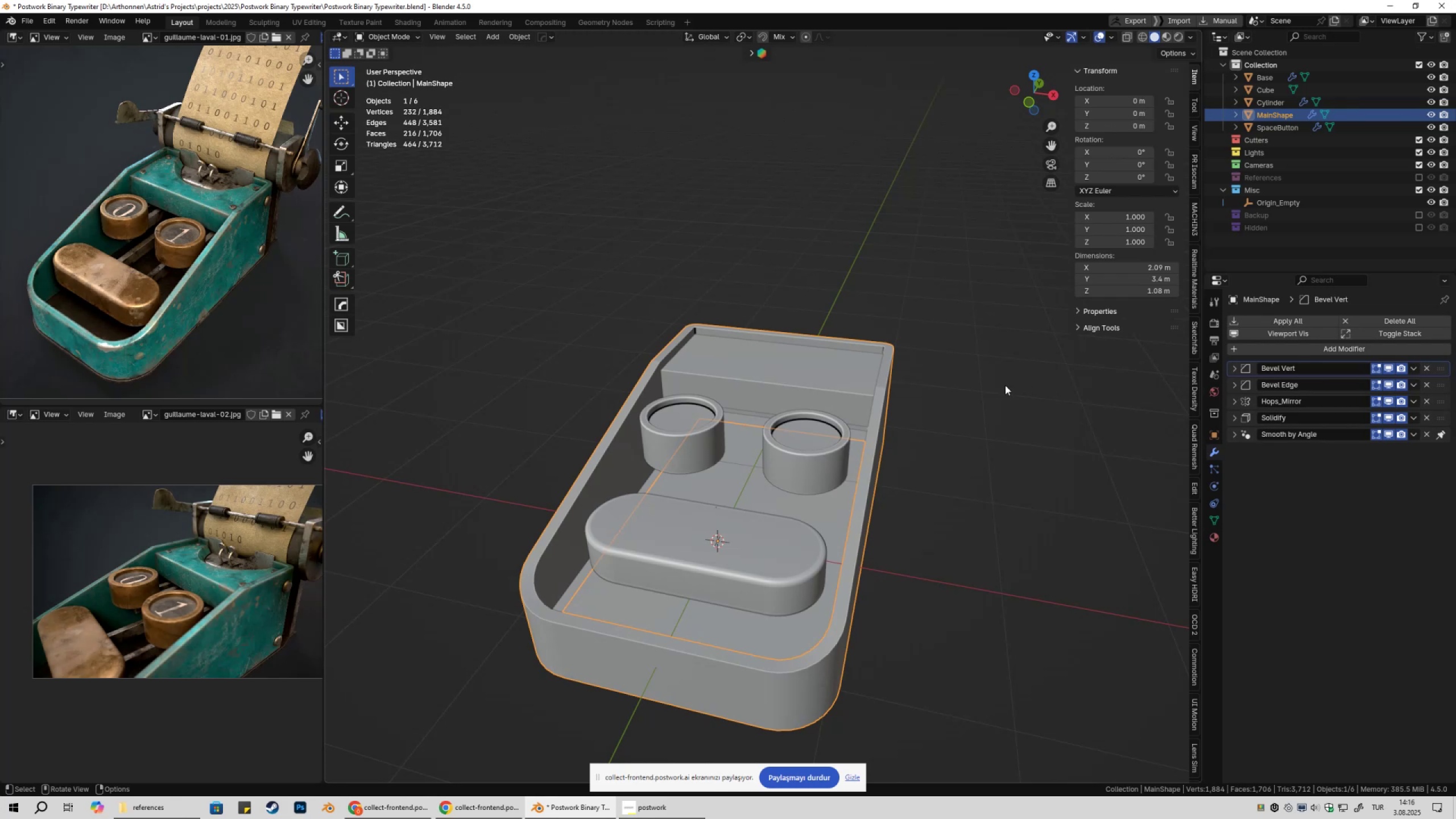 
left_click([1000, 386])
 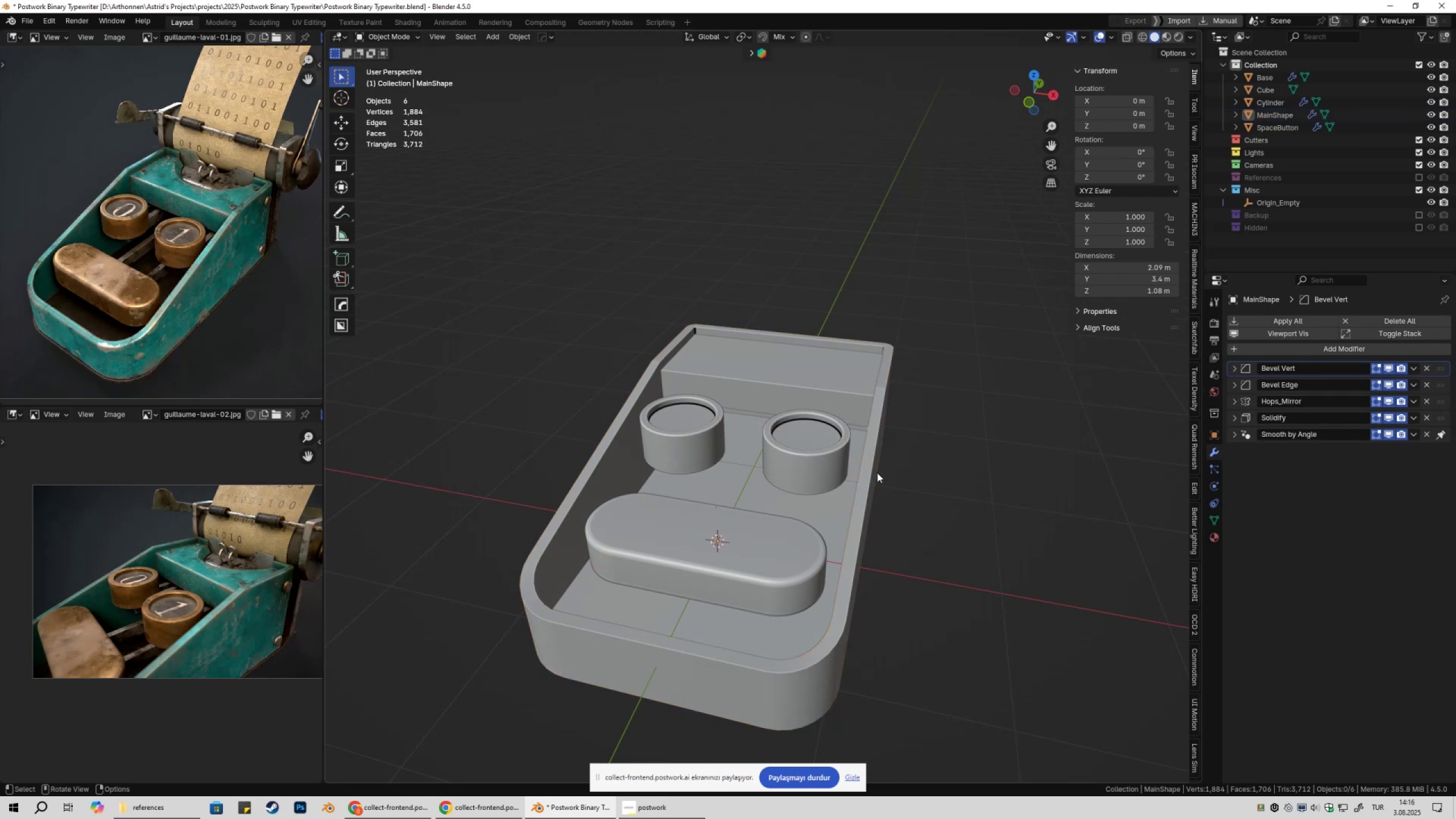 
left_click([877, 473])
 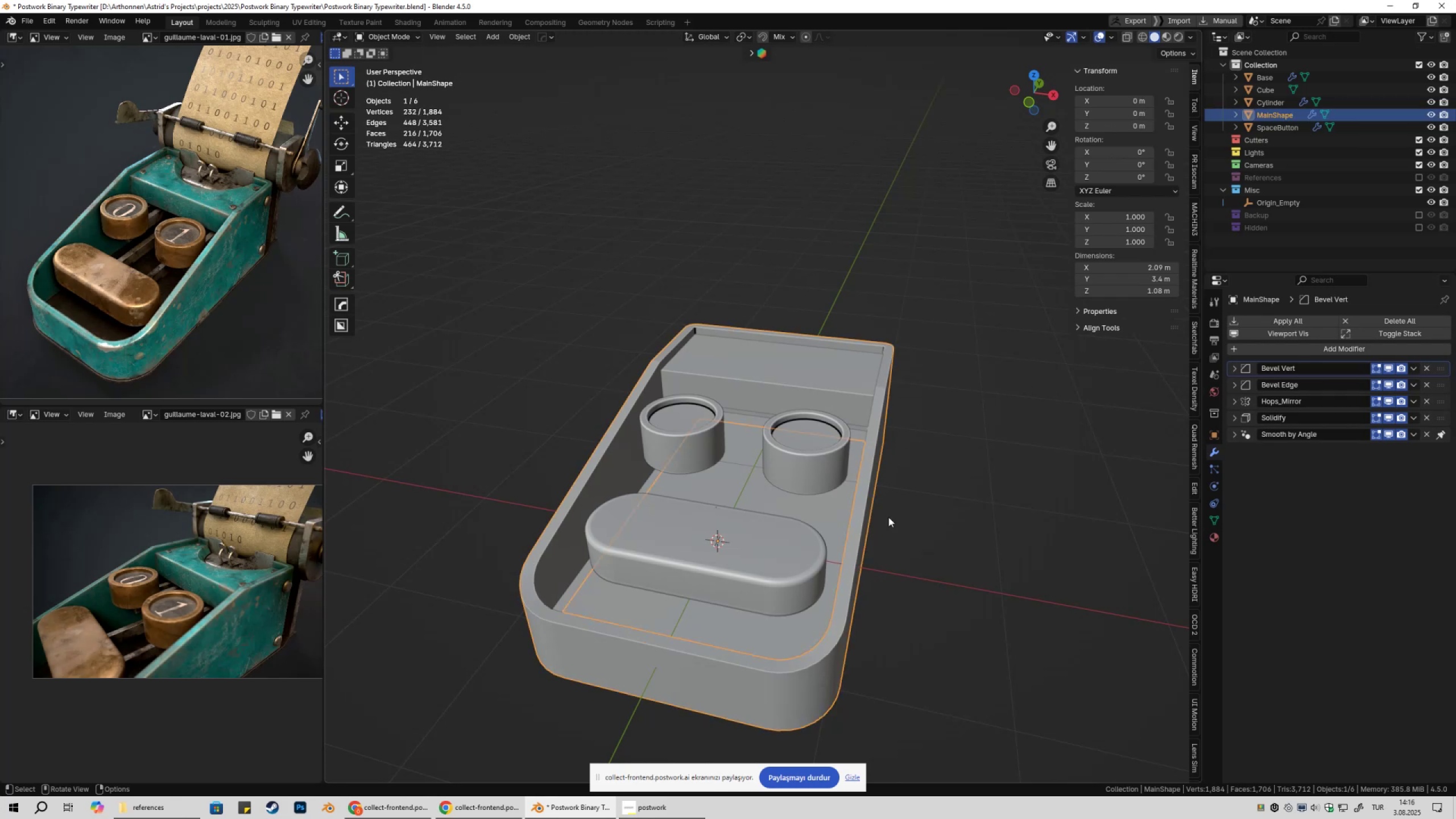 
key(Shift+ShiftLeft)
 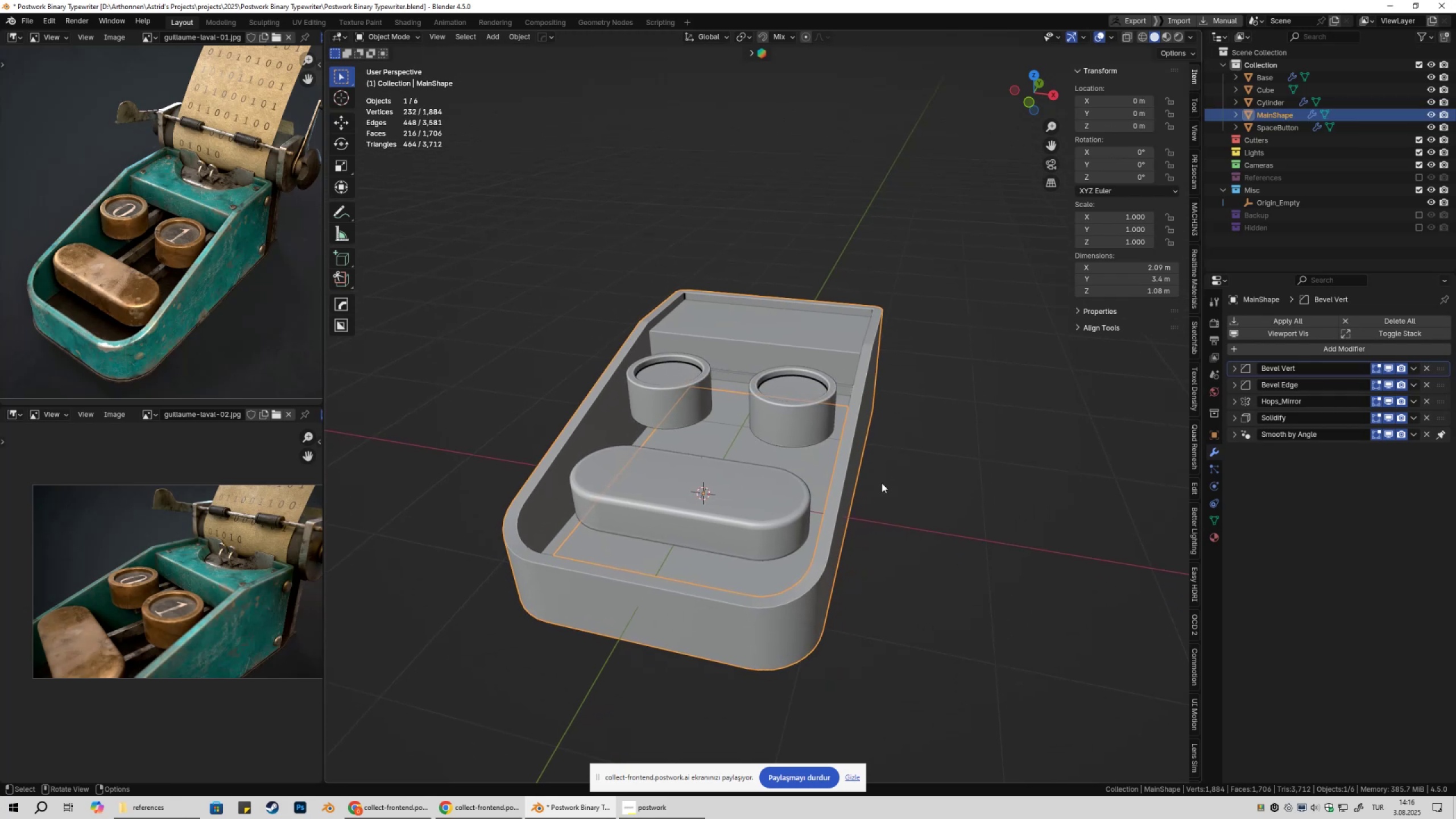 
key(Q)
 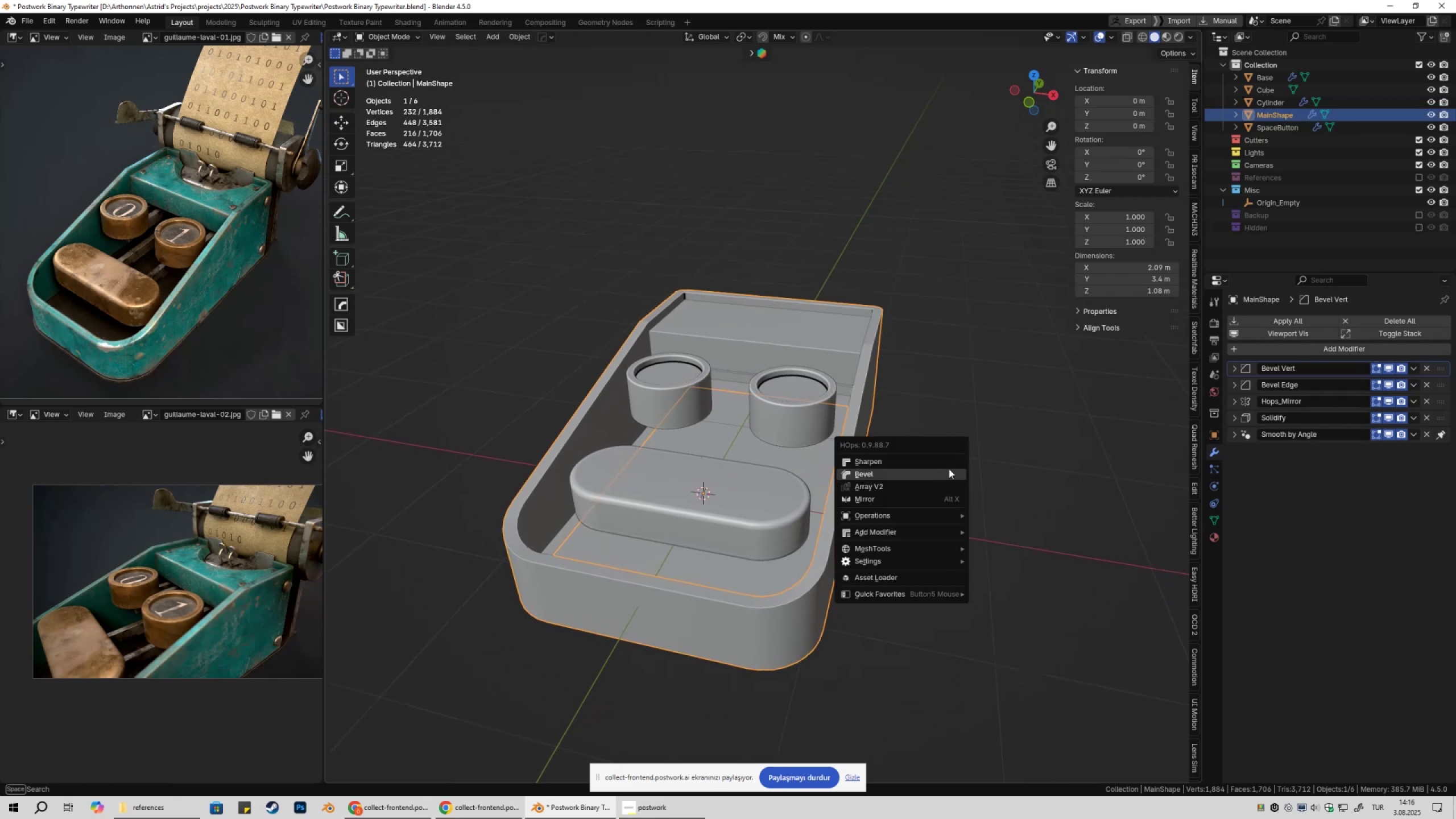 
hold_key(key=ControlLeft, duration=0.35)
 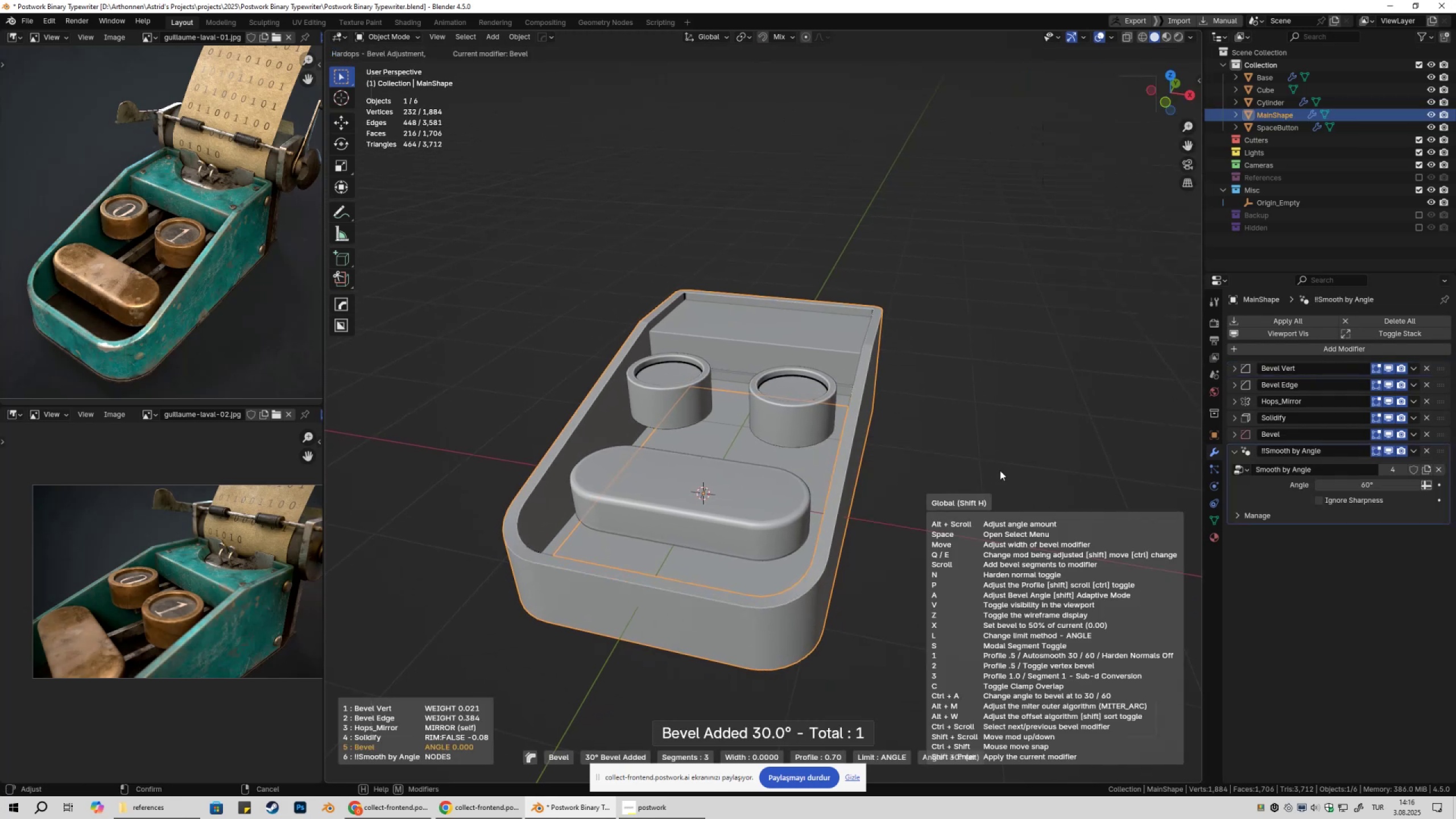 
hold_key(key=ShiftLeft, duration=1.5)
 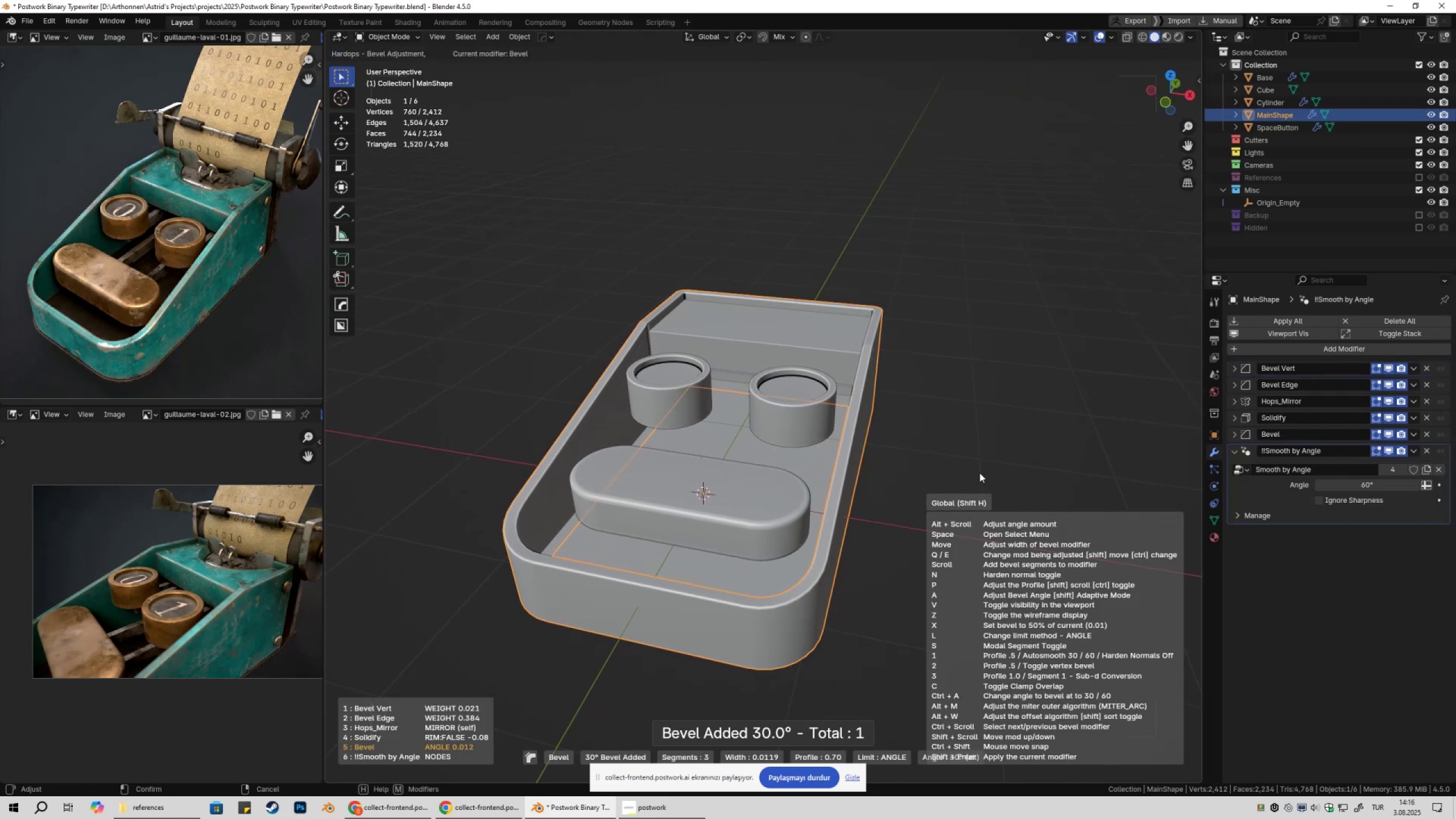 
hold_key(key=ShiftLeft, duration=0.74)
 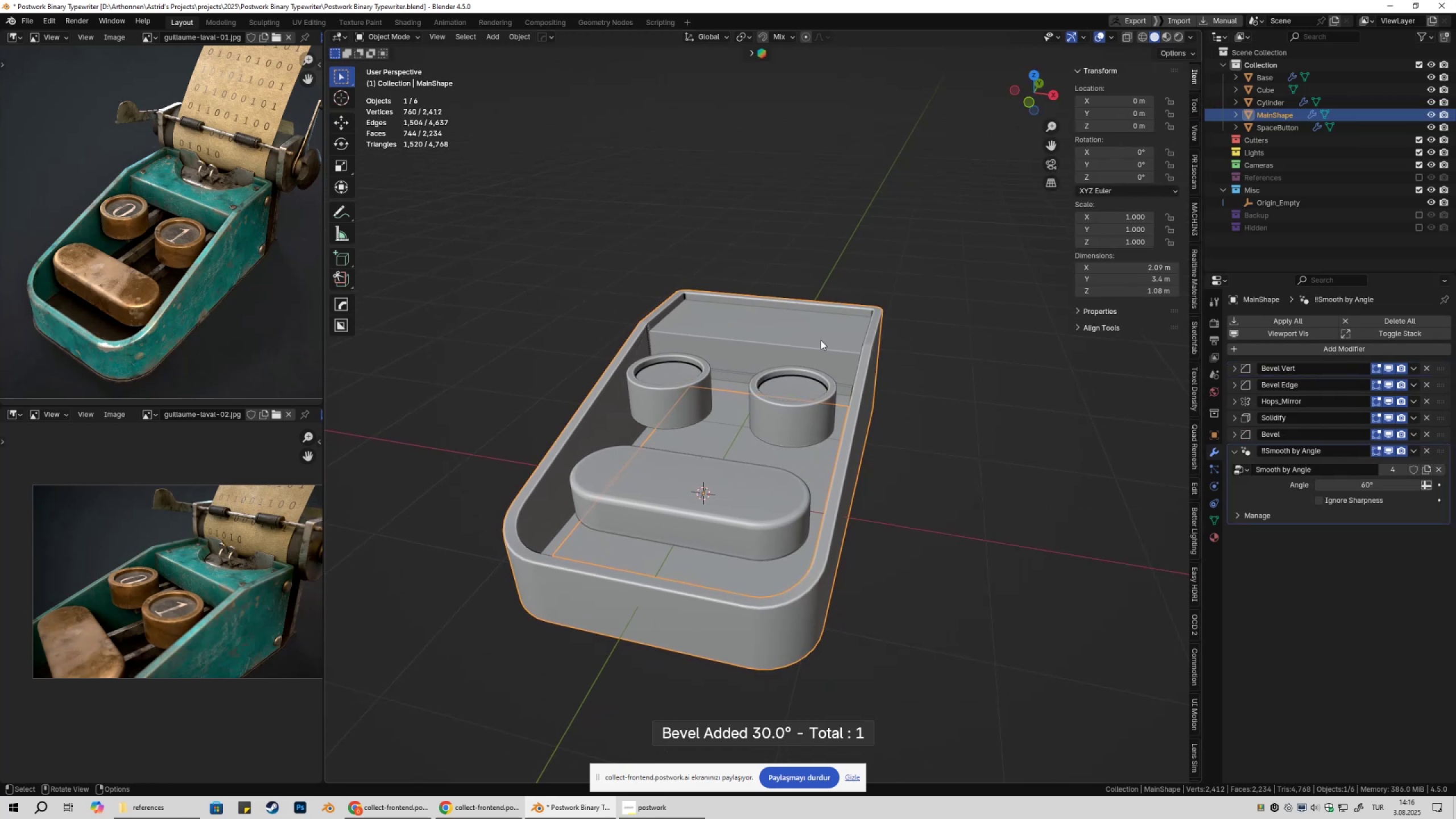 
left_click([821, 340])
 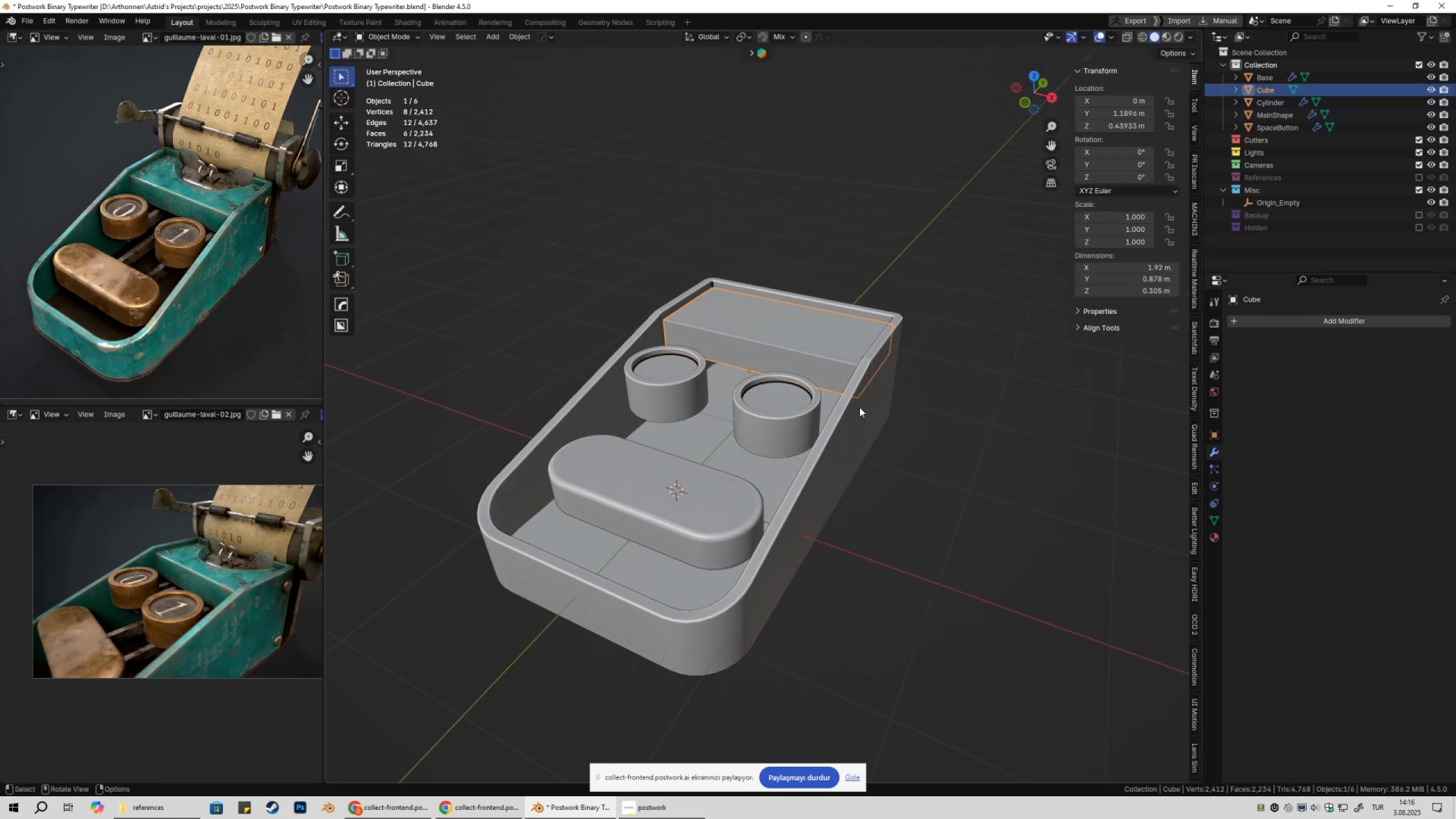 
double_click([843, 349])
 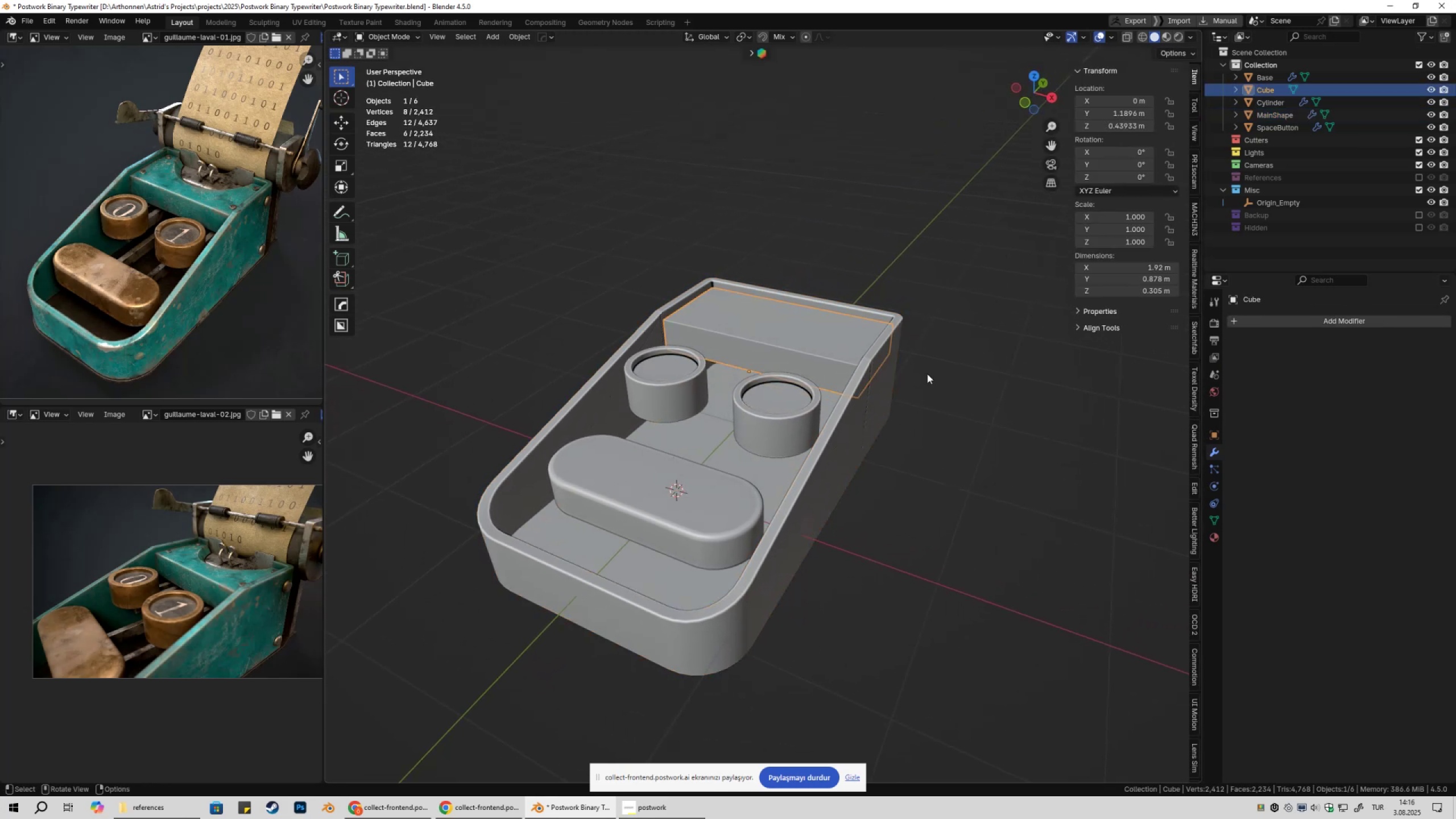 
key(Q)
 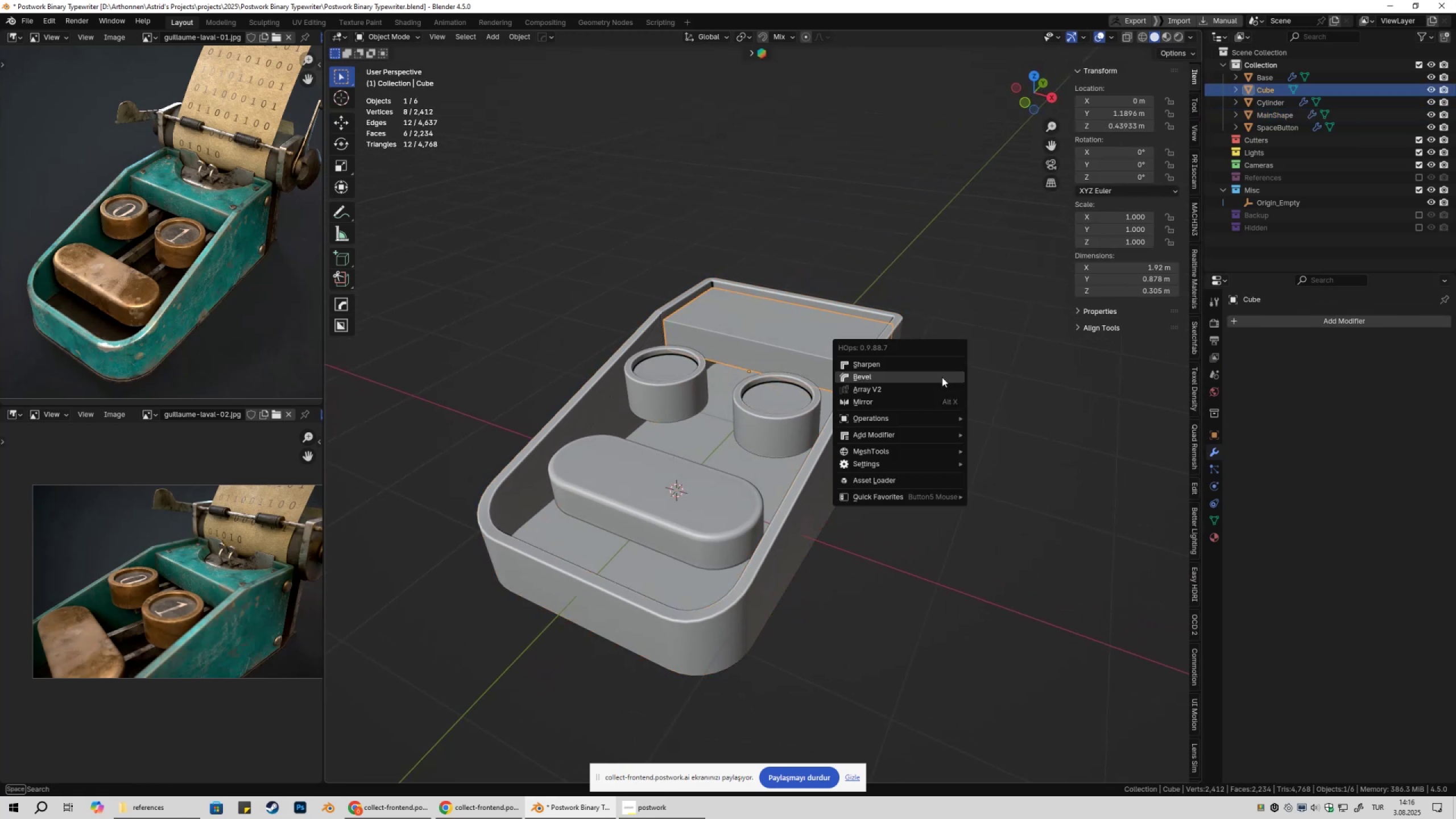 
left_click([942, 377])
 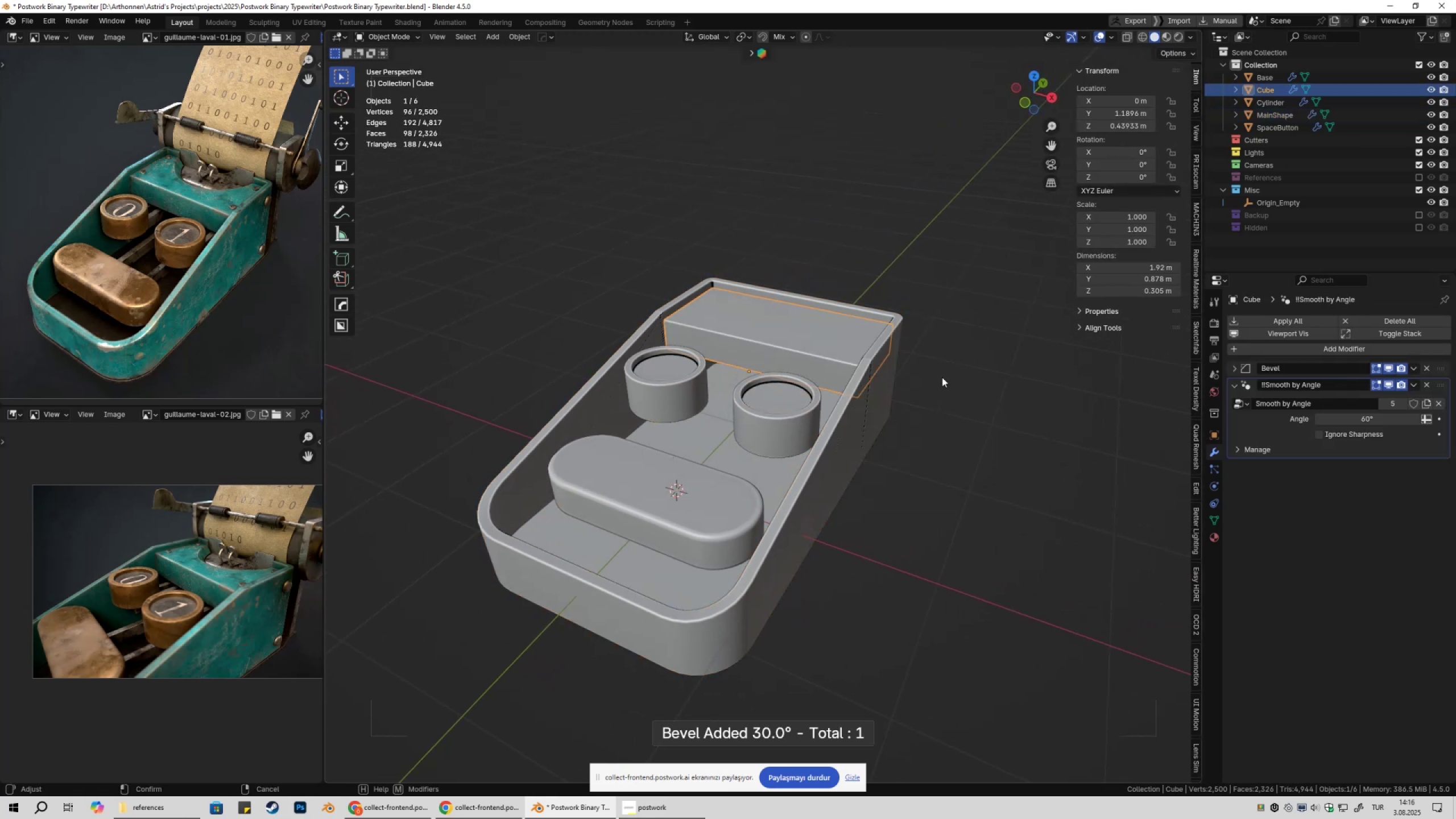 
hold_key(key=ShiftLeft, duration=1.52)
 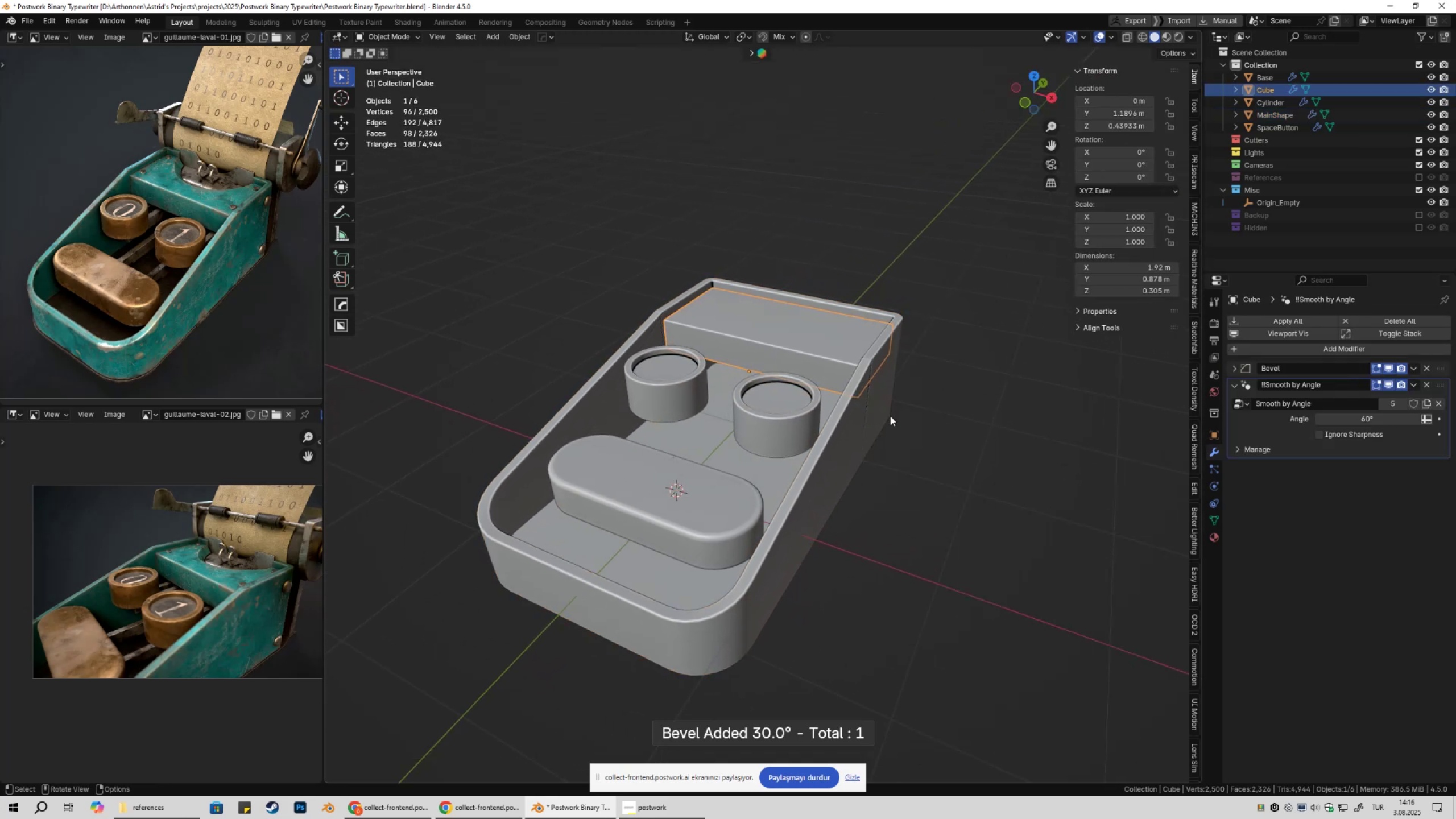 
hold_key(key=ShiftLeft, duration=0.49)
left_click([978, 385])
 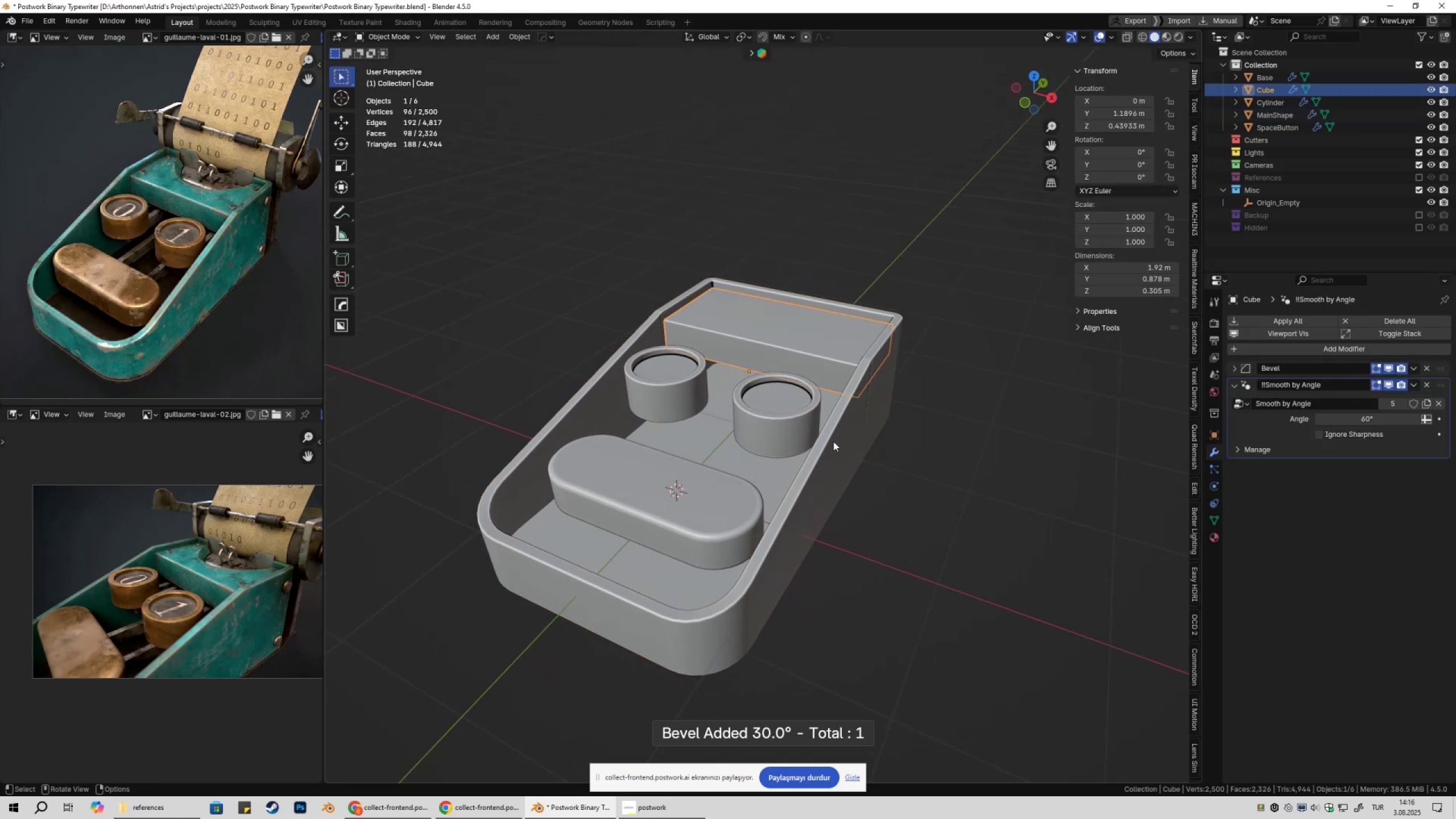 
double_click([833, 441])
 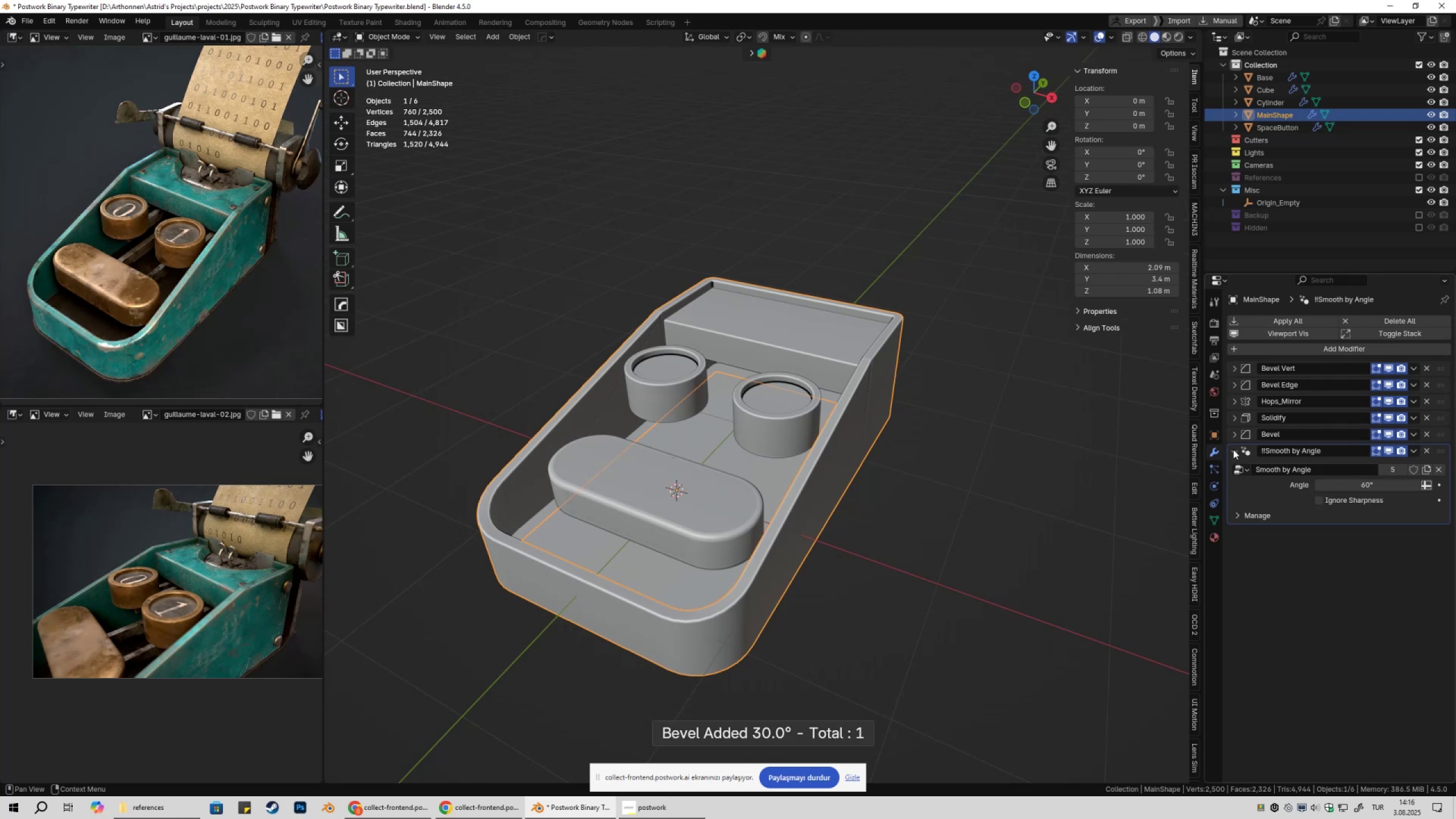 
left_click([1231, 437])
 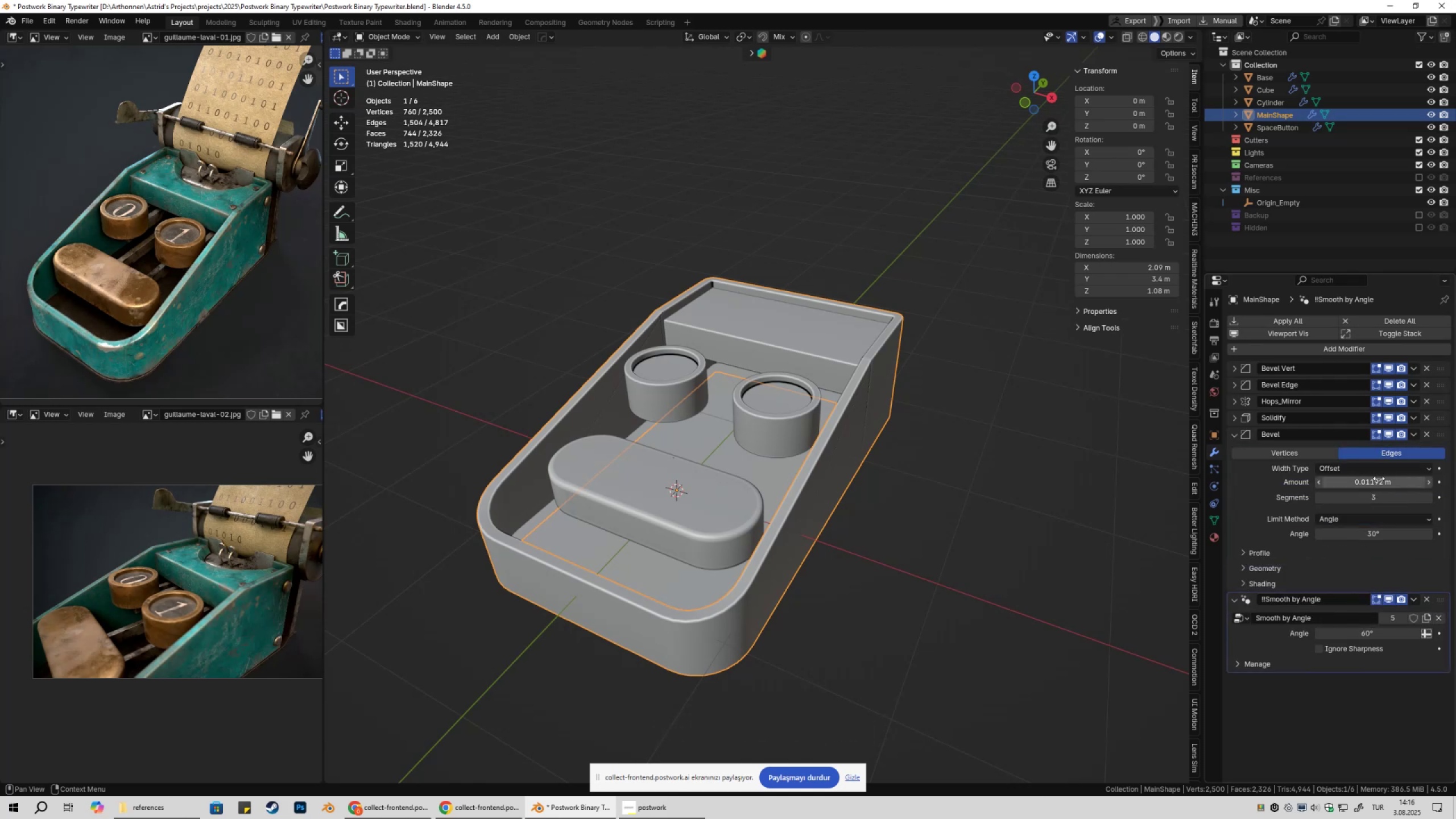 
key(Control+ControlLeft)
 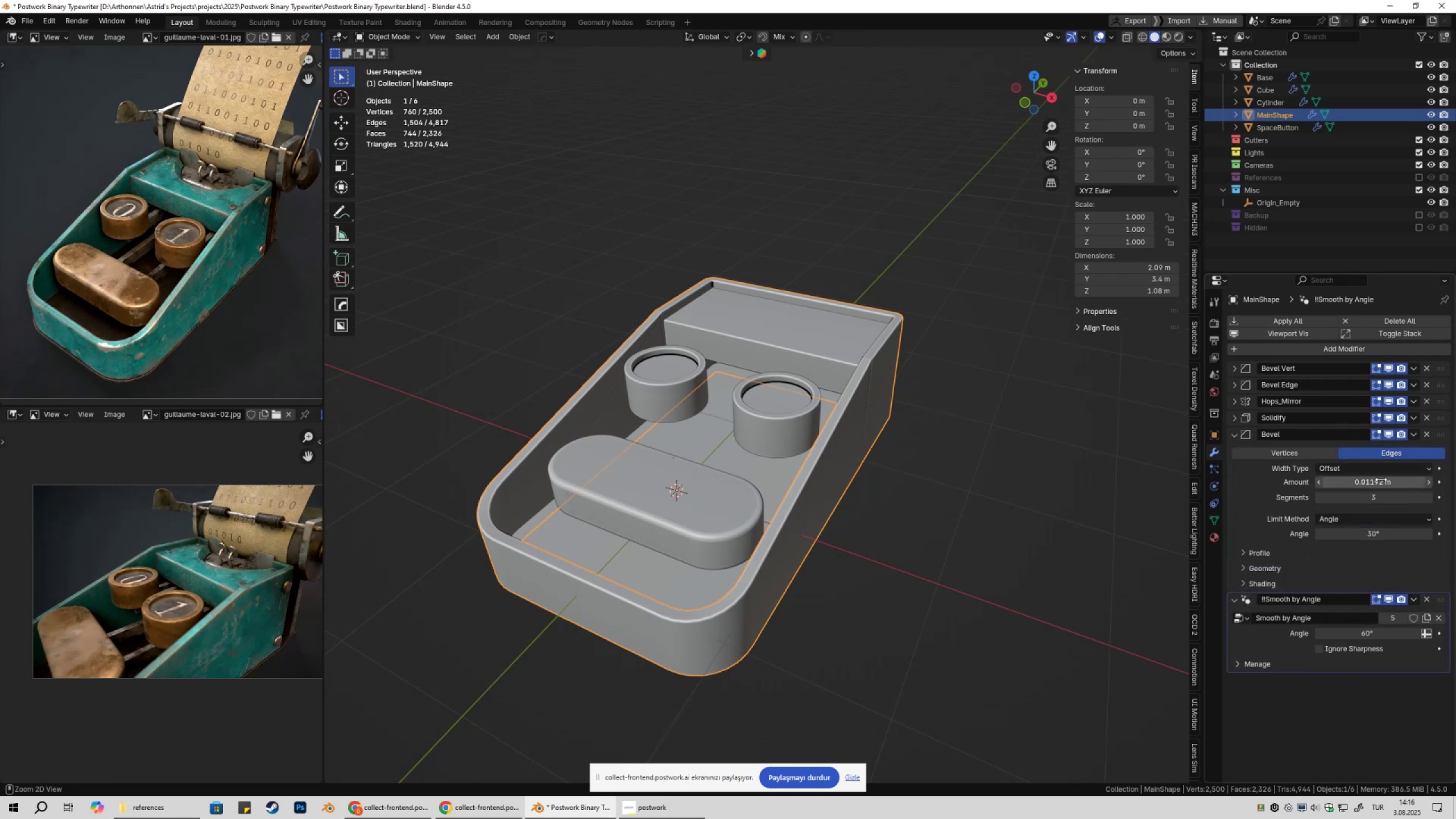 
key(Control+C)
 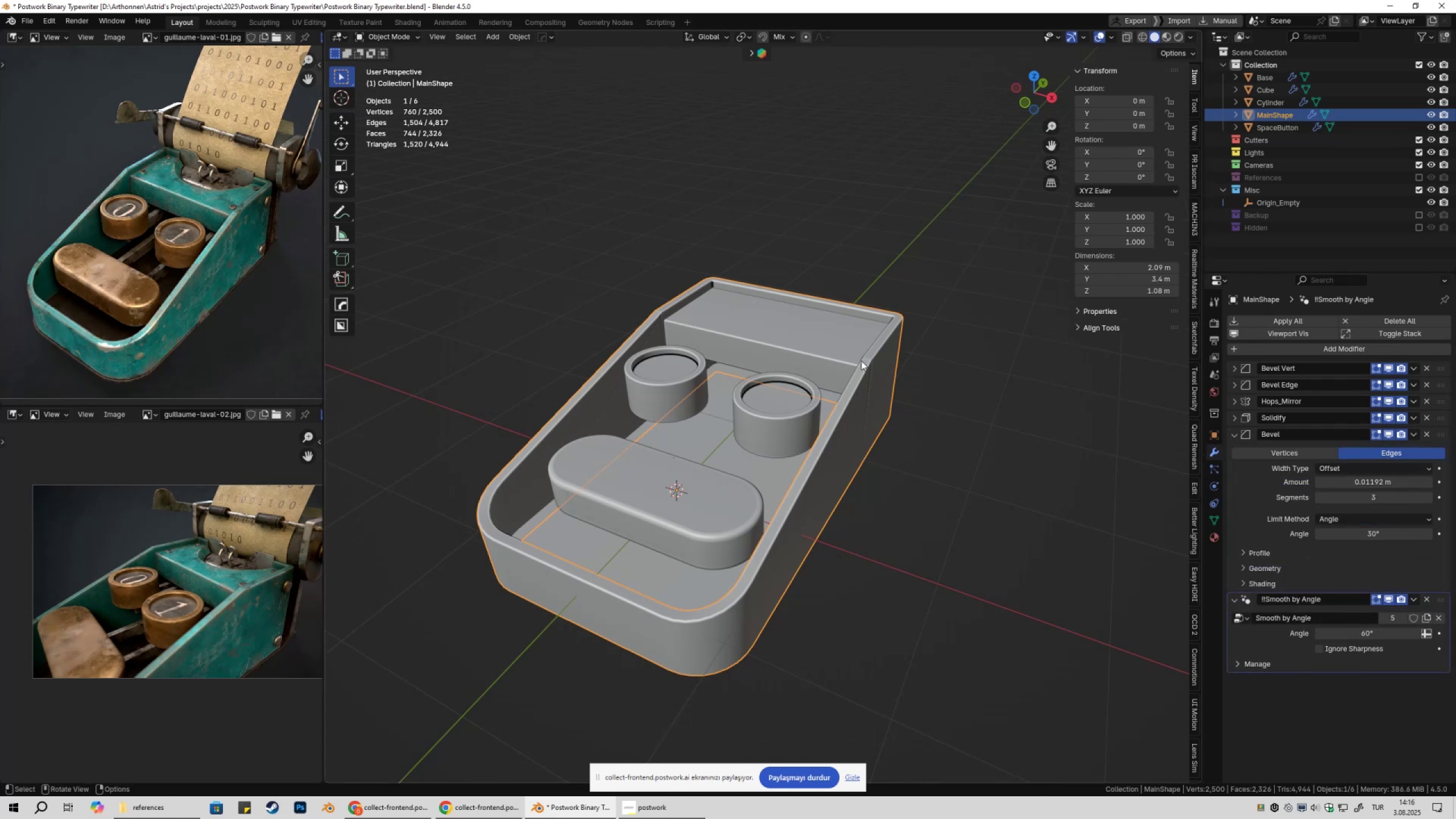 
double_click([831, 353])
 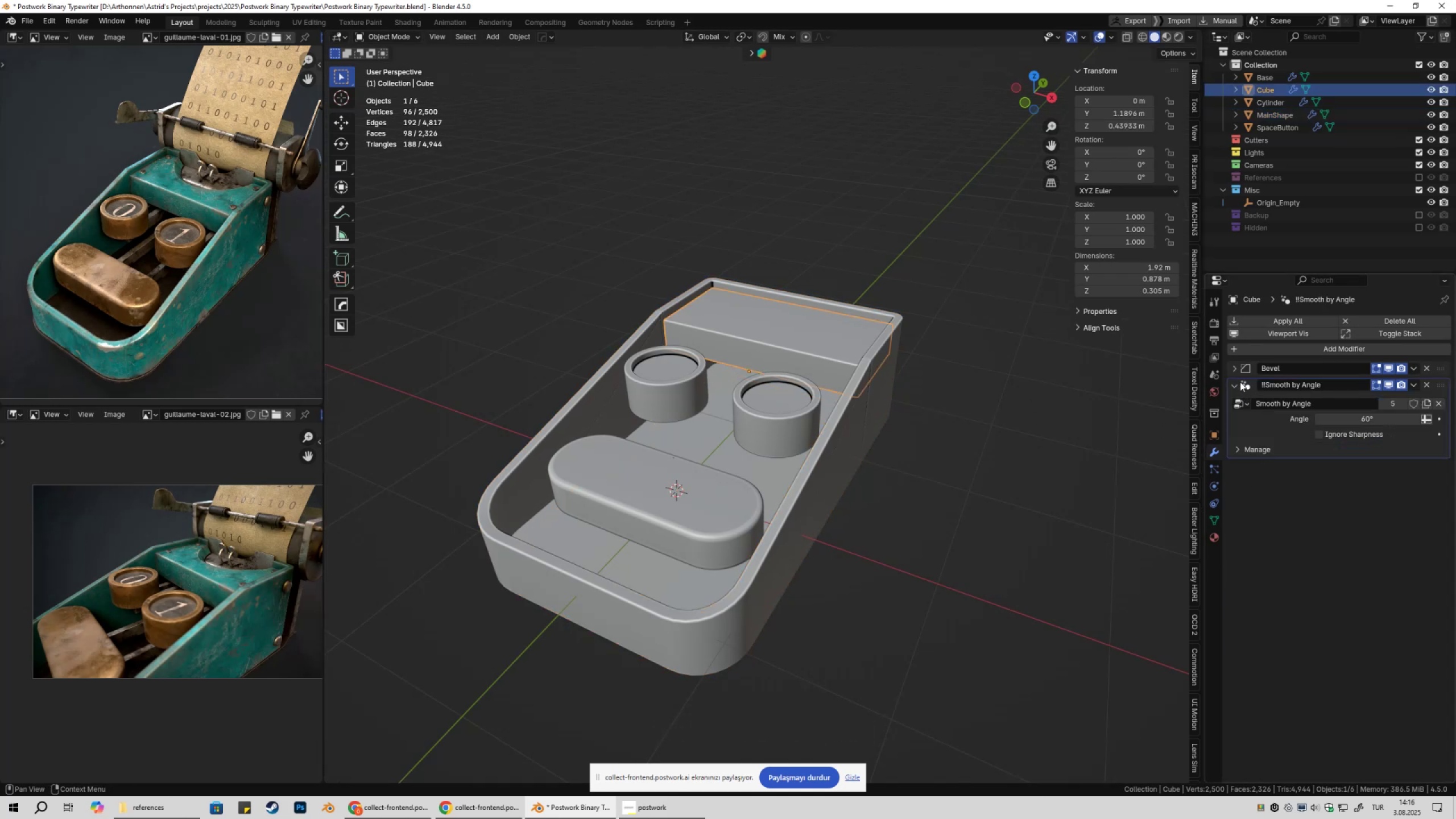 
left_click([1239, 373])
 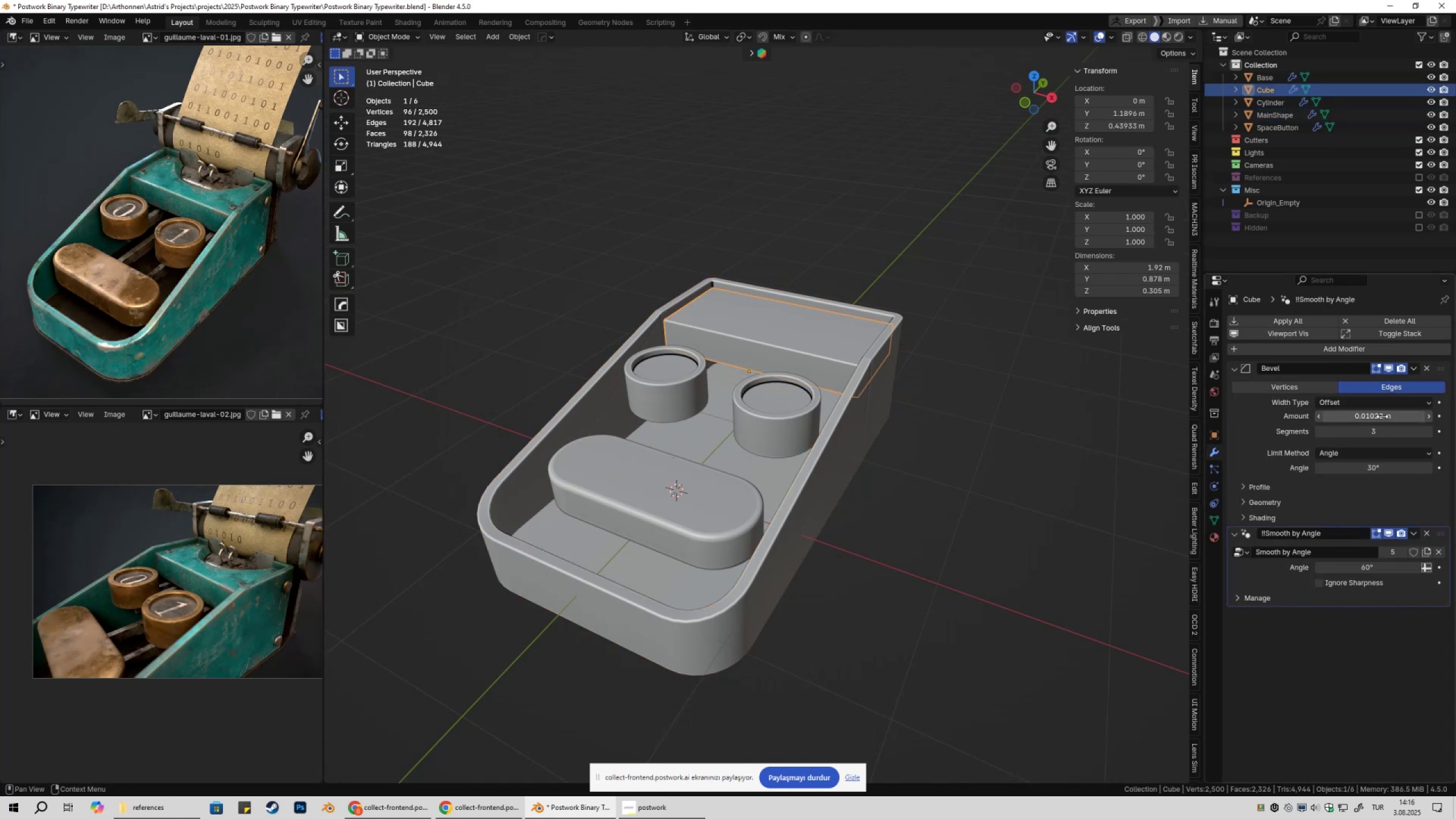 
key(Control+ControlLeft)
 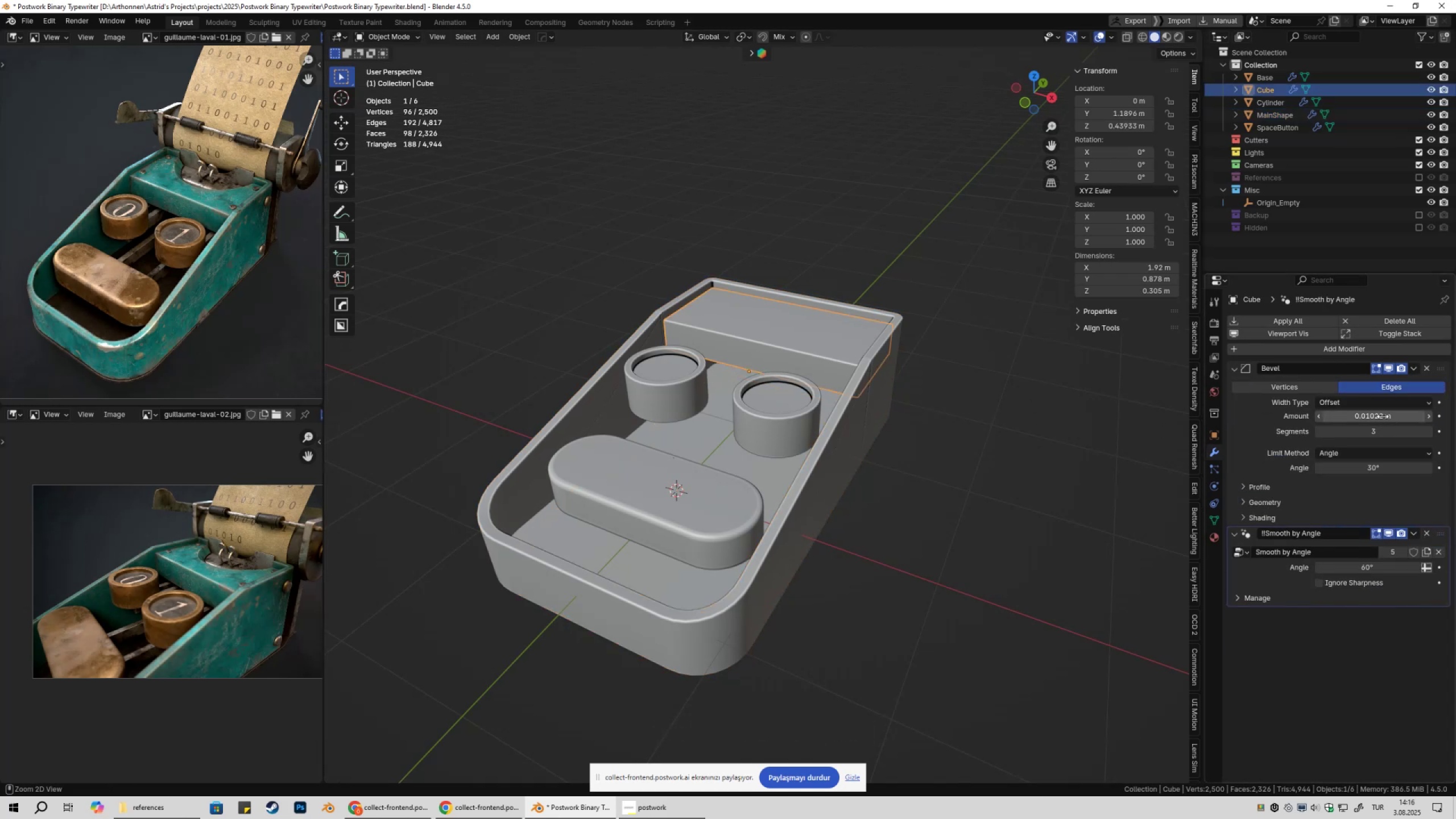 
key(Control+V)
 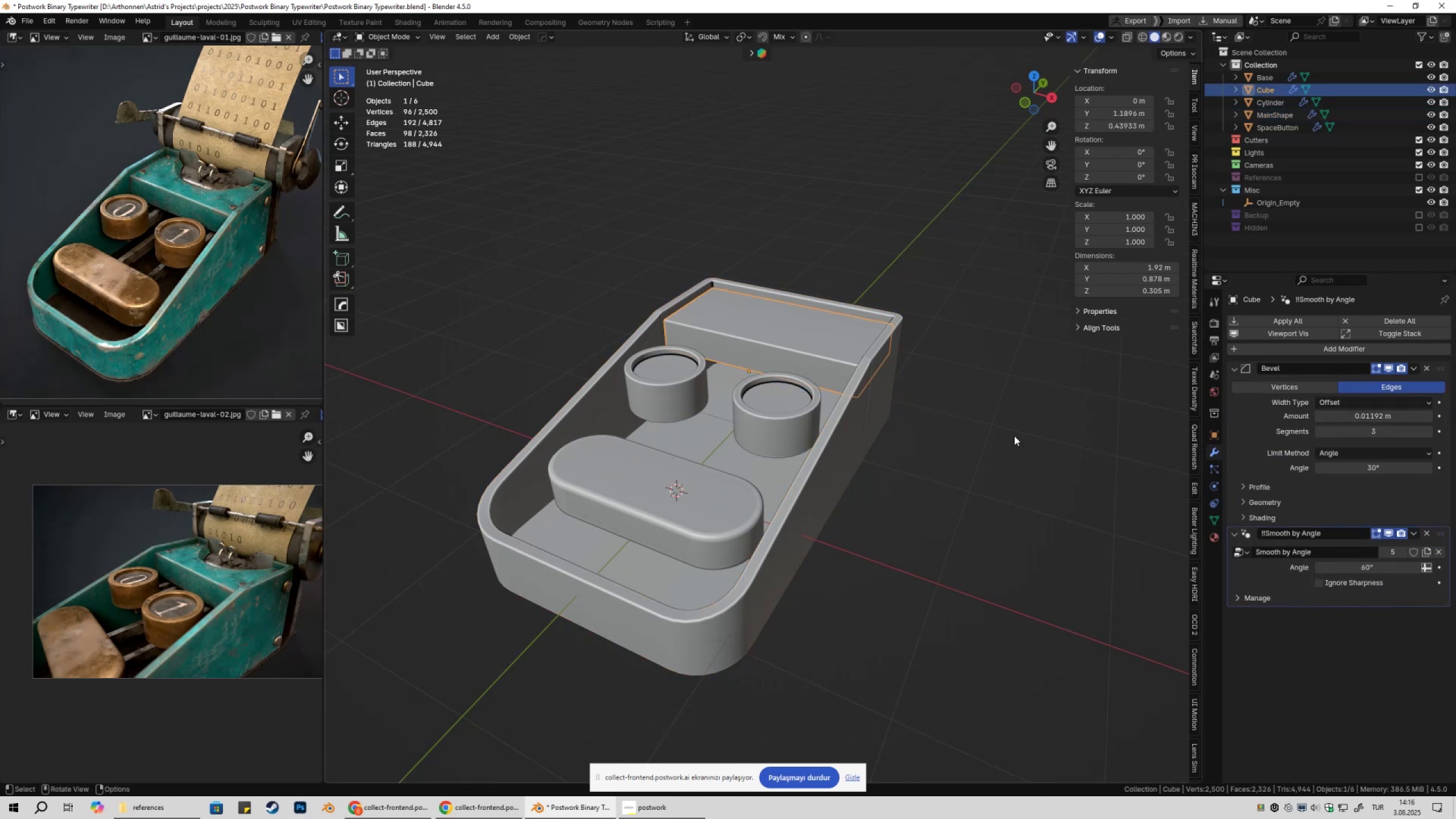 
left_click([1014, 436])
 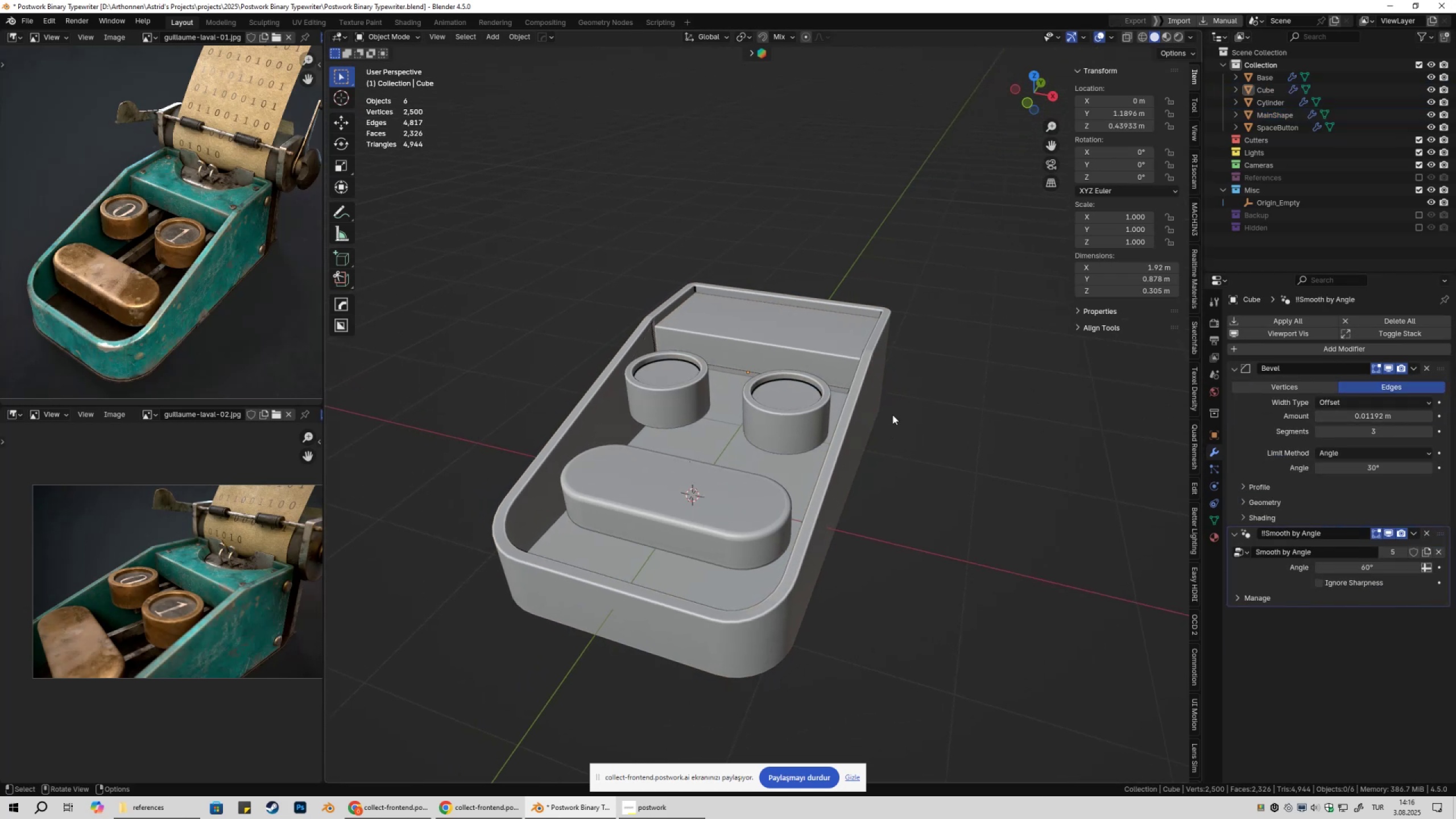 
scroll: coordinate [812, 347], scroll_direction: down, amount: 3.0
 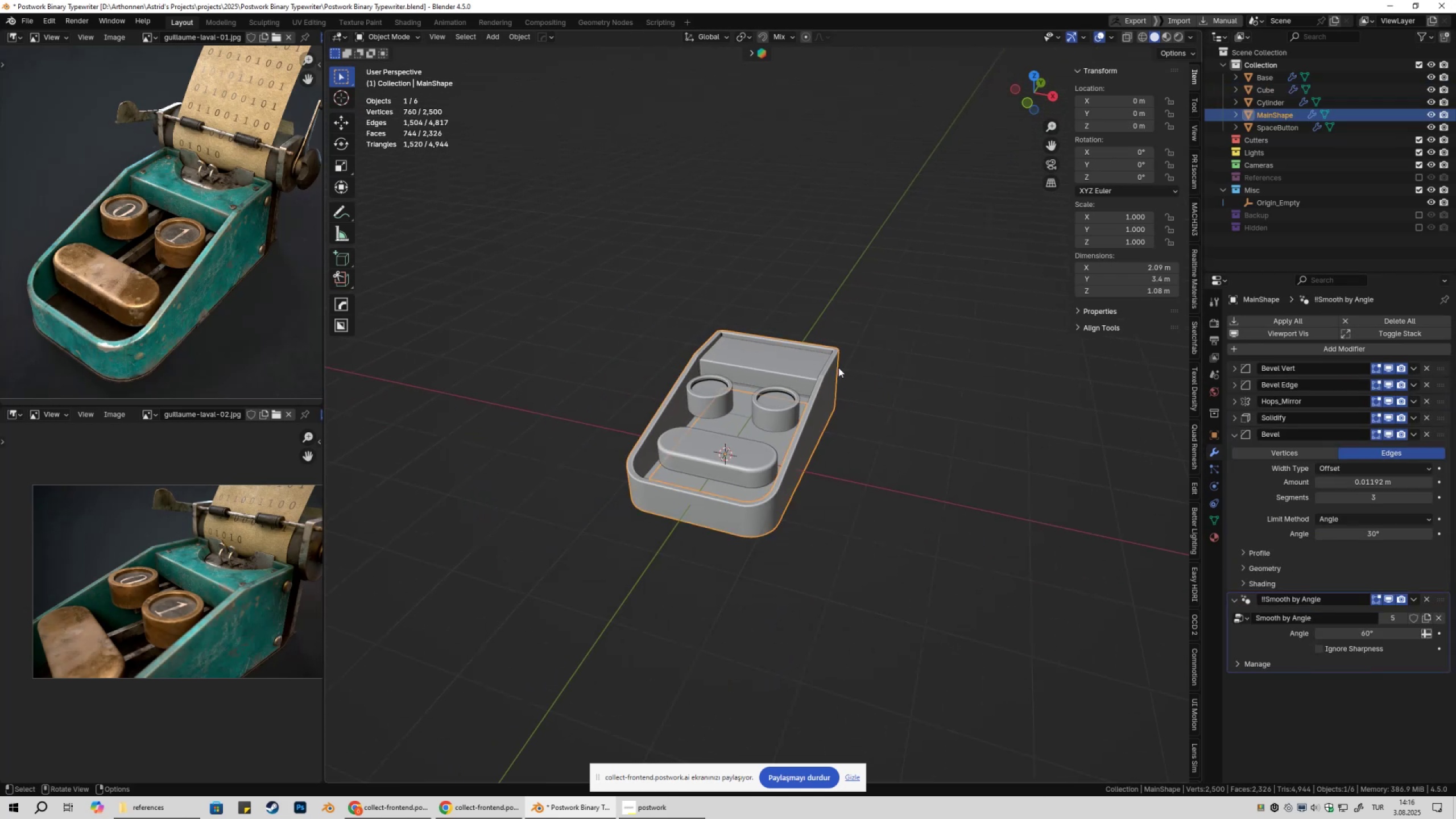 
double_click([883, 380])
 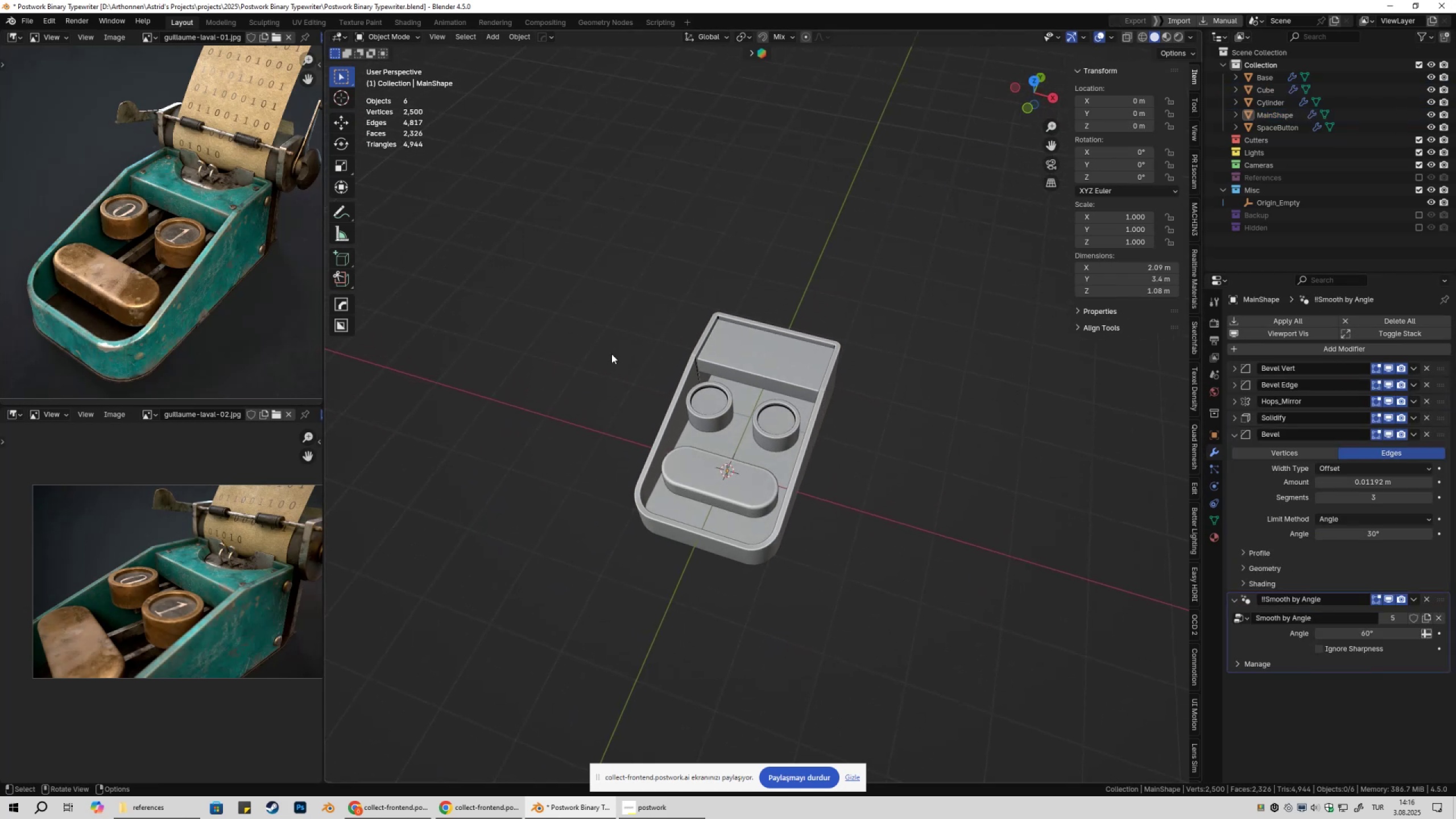 
key(Control+ControlLeft)
 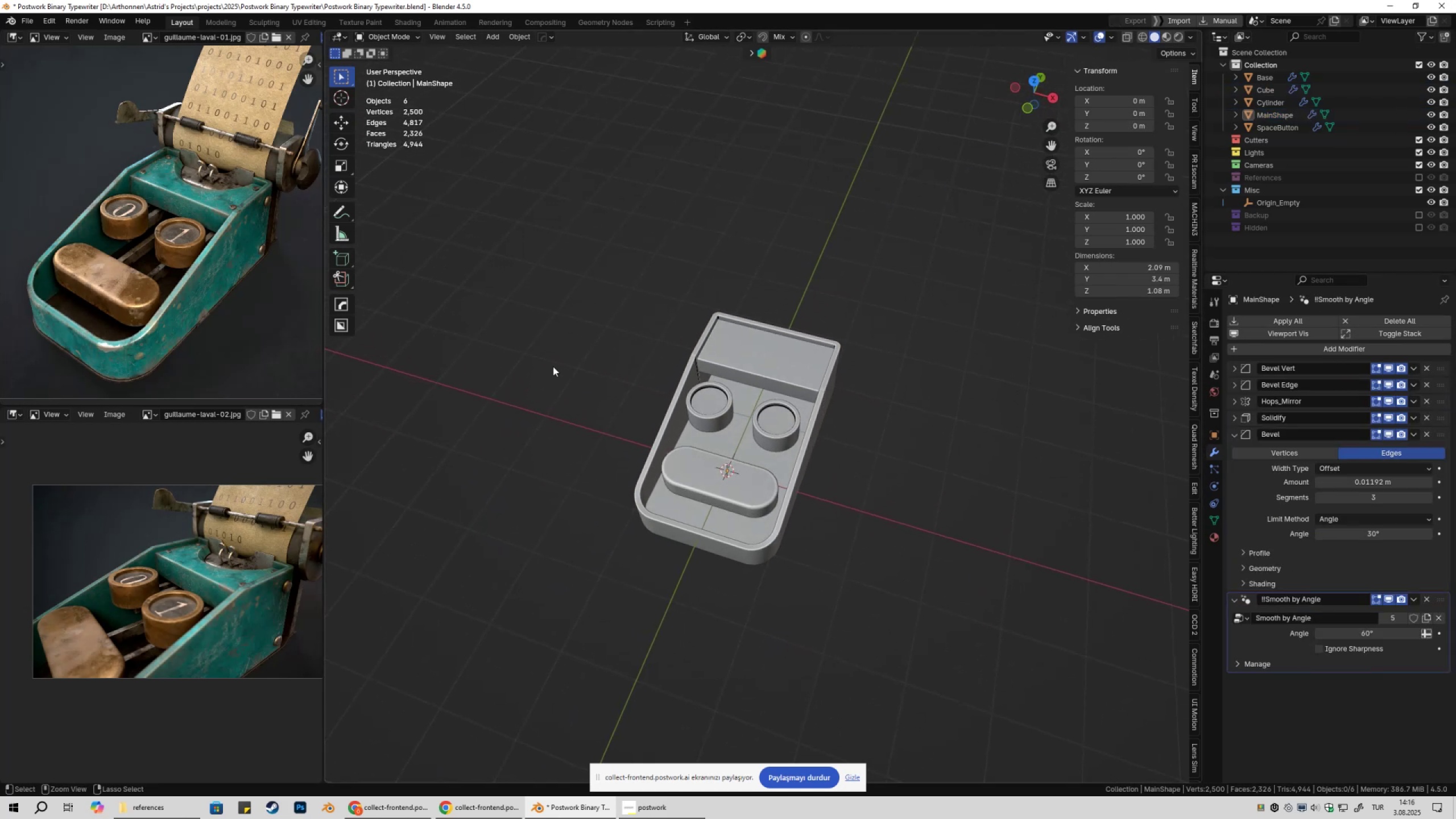 
key(Control+S)
 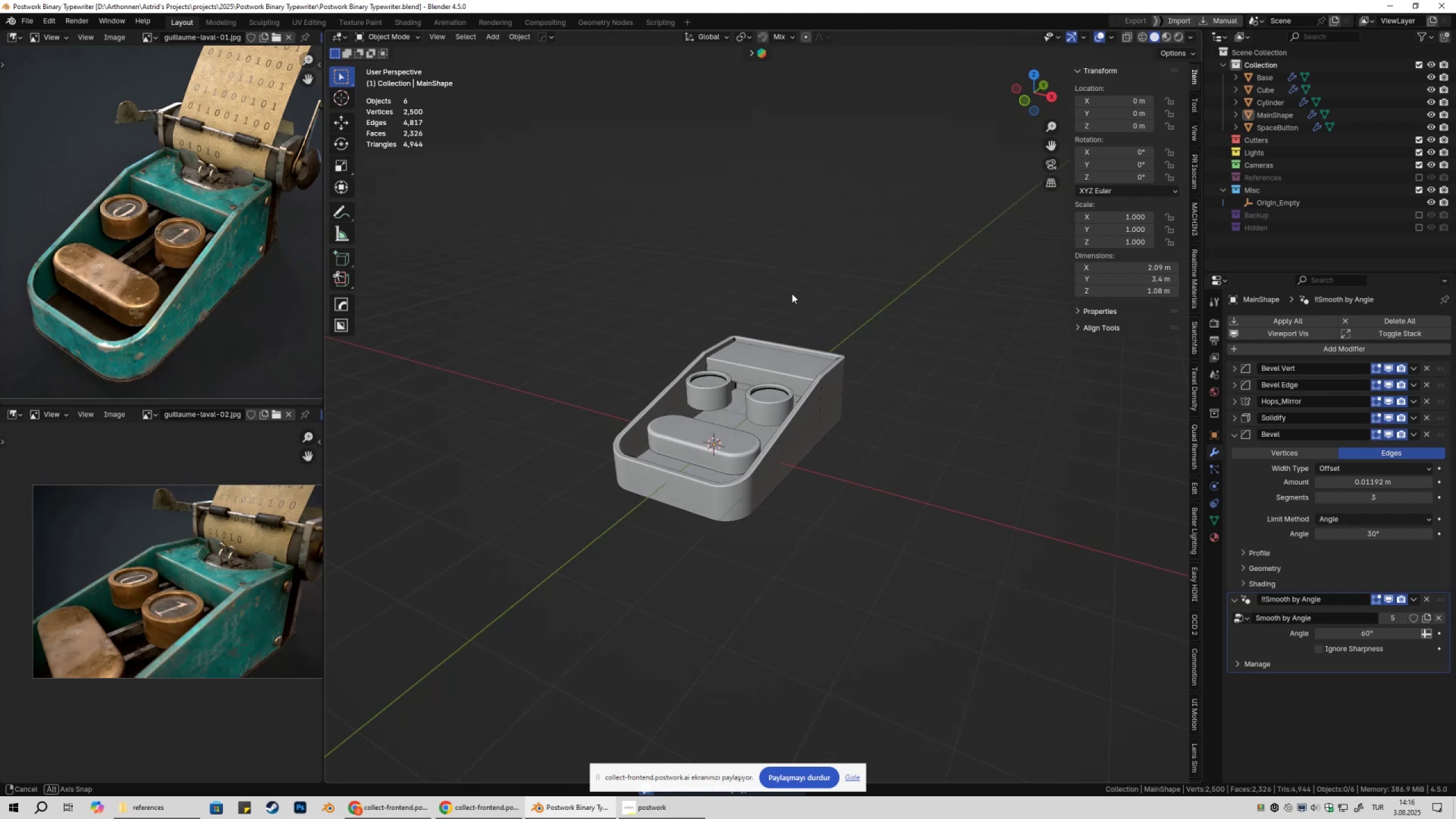 
scroll: coordinate [180, 280], scroll_direction: up, amount: 8.0
 